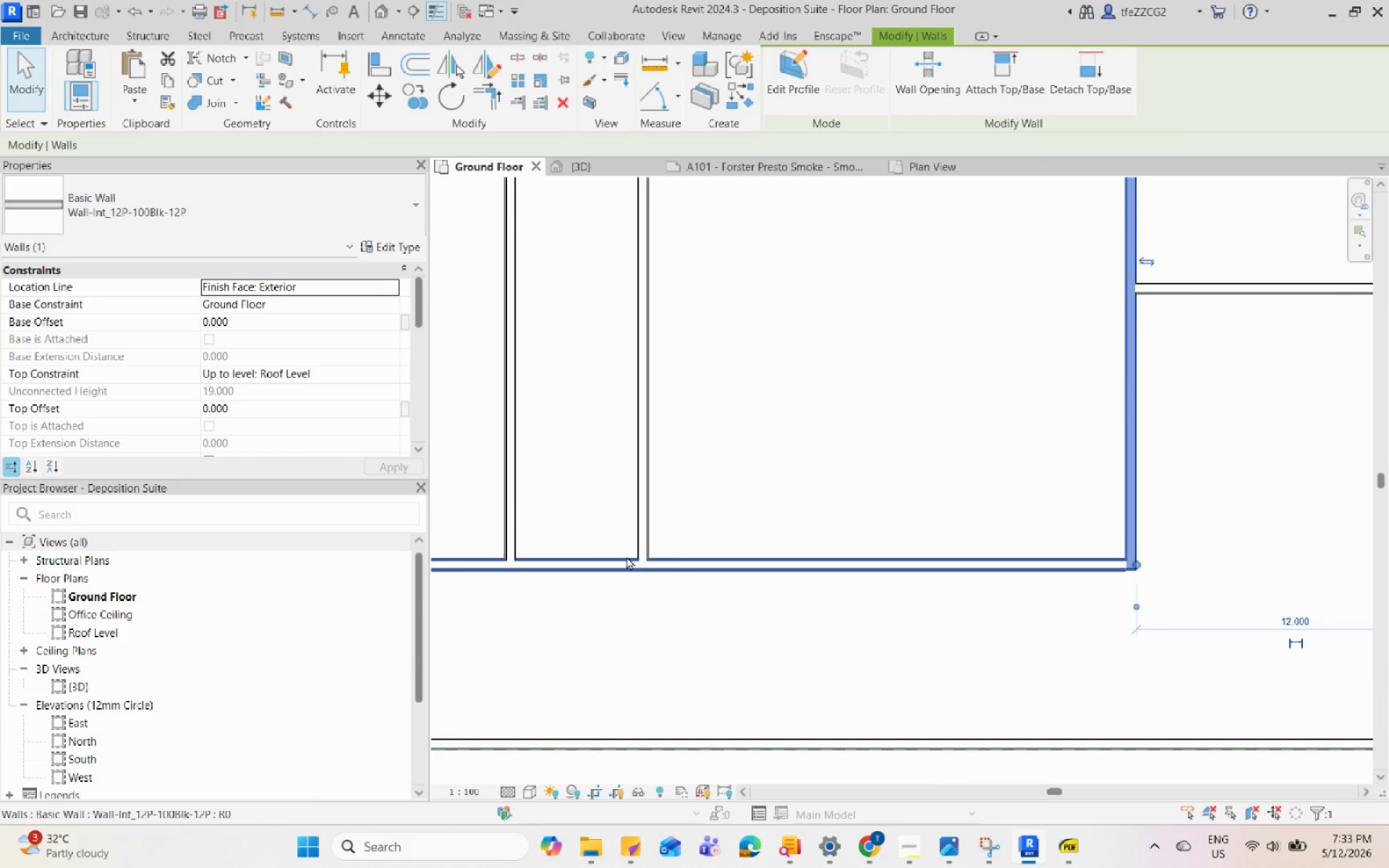 
type(sl)
 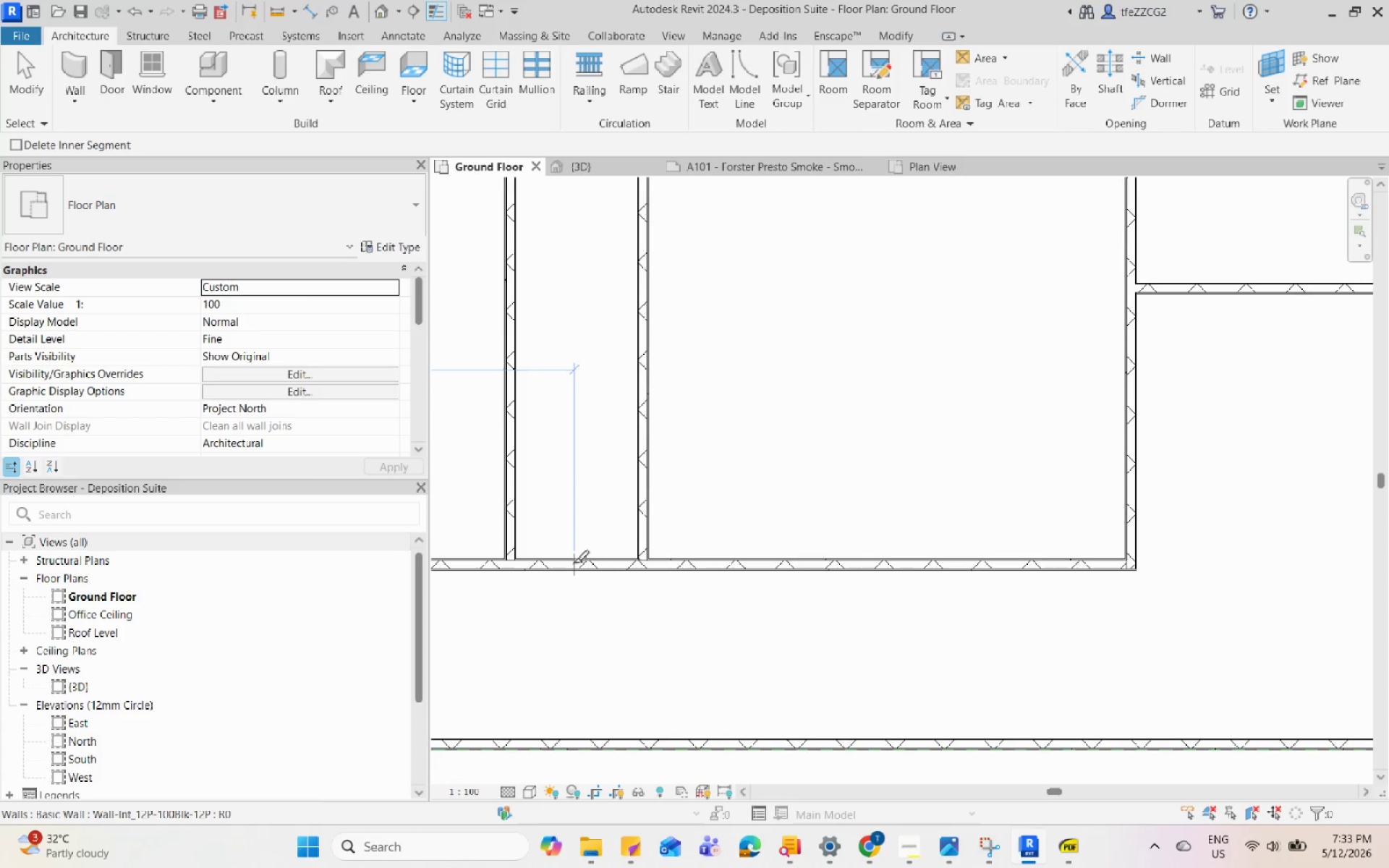 
left_click([574, 563])
 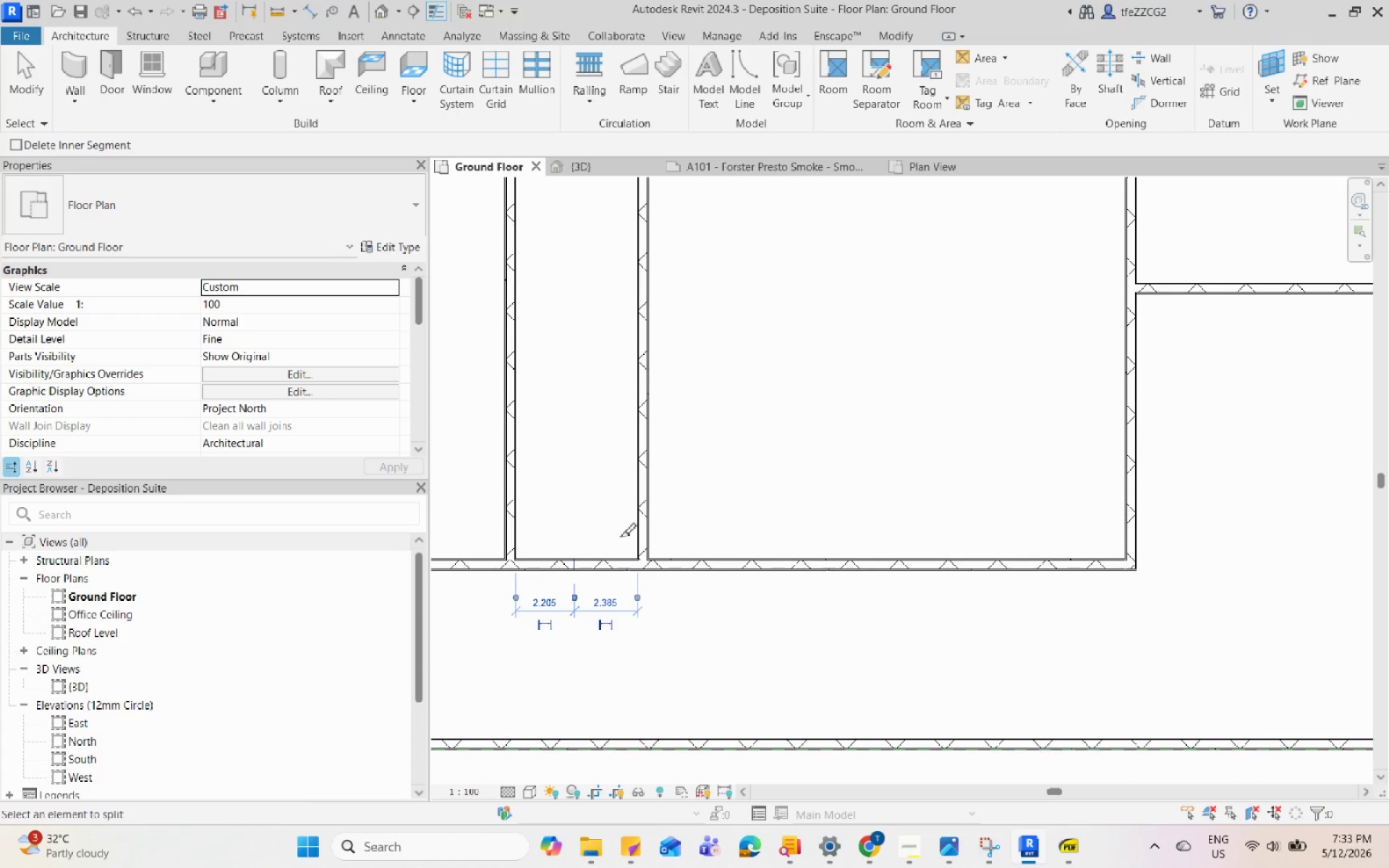 
key(Escape)
key(Escape)
type(tr)
 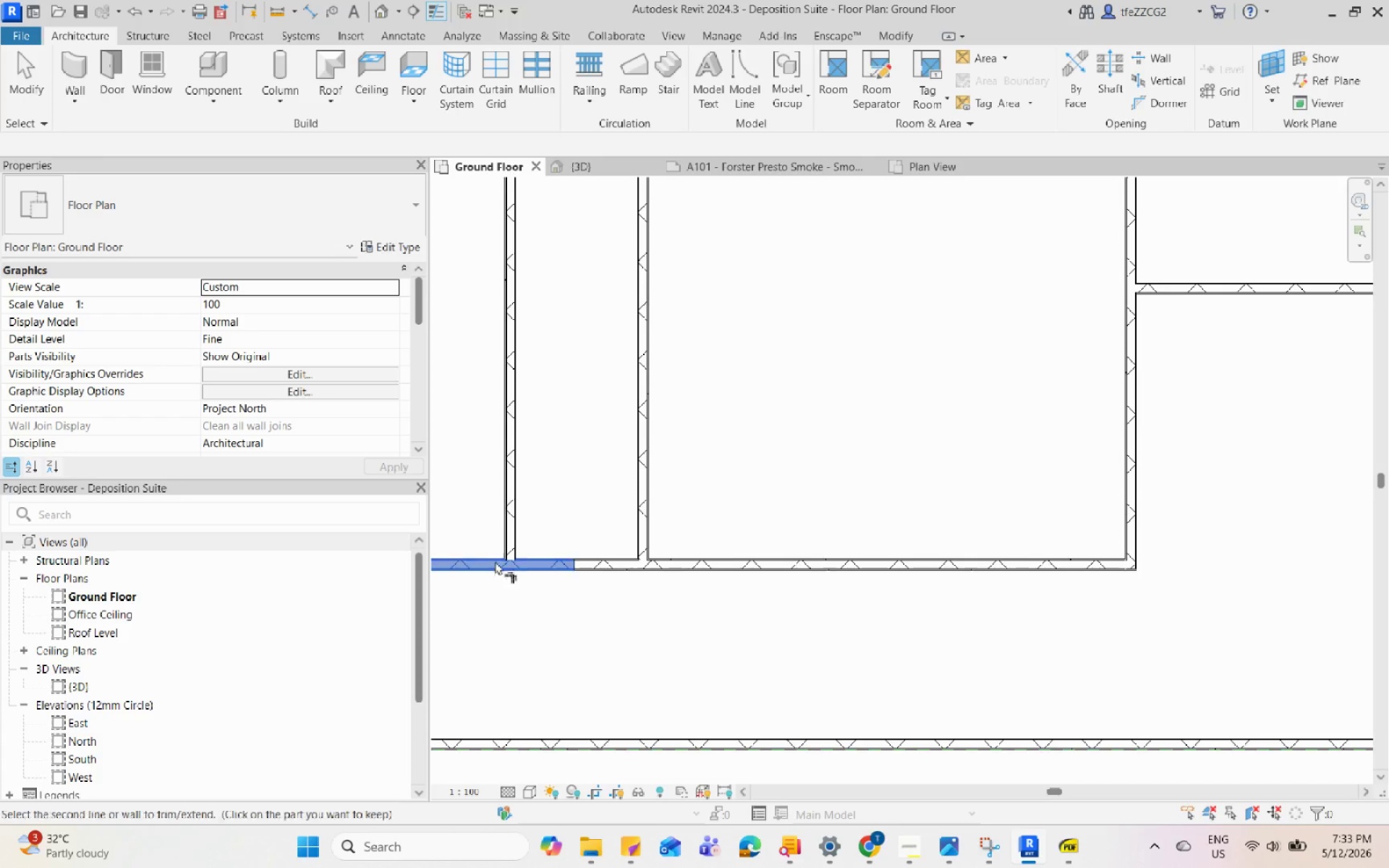 
double_click([514, 527])
 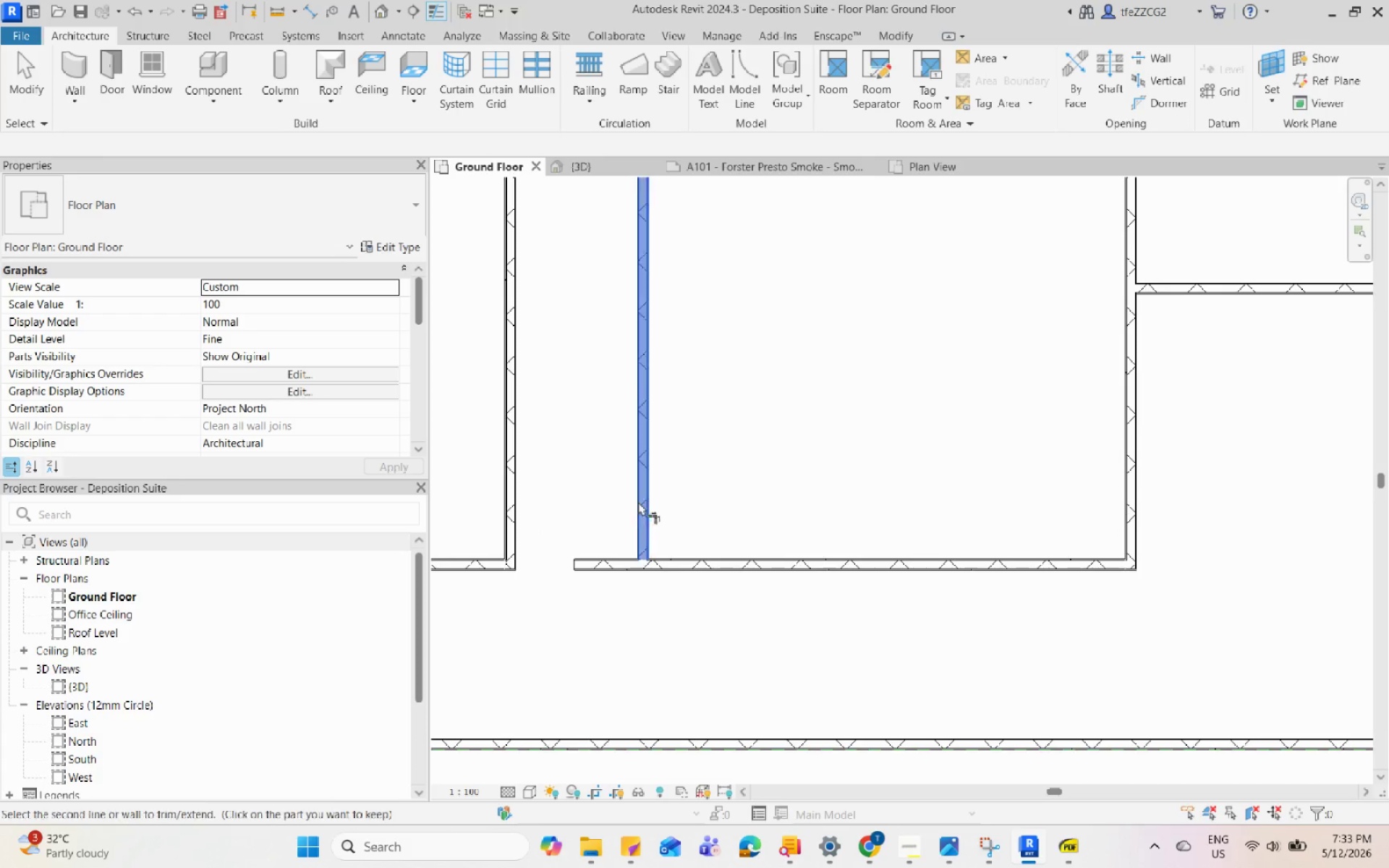 
double_click([668, 568])
 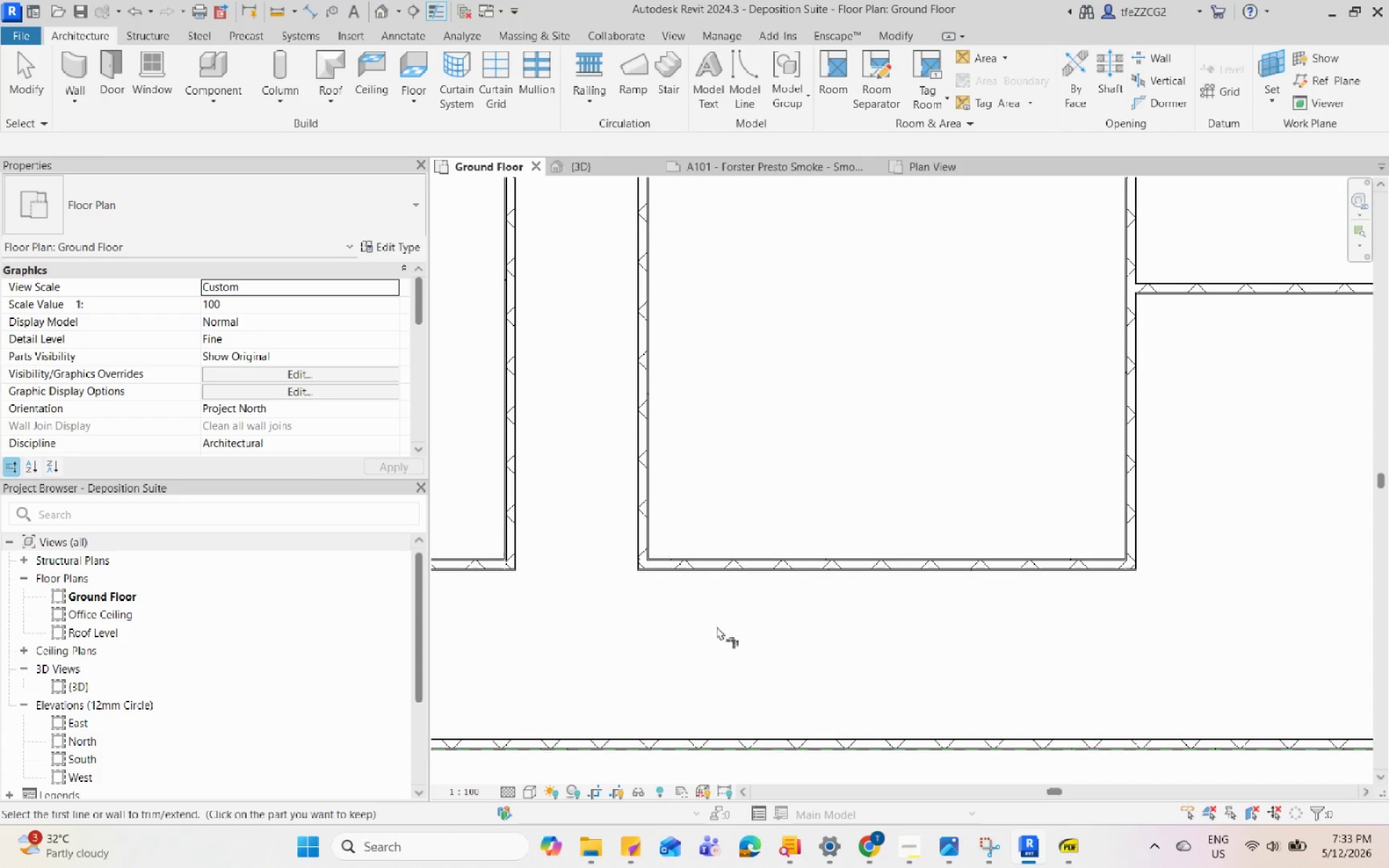 
key(Escape)
 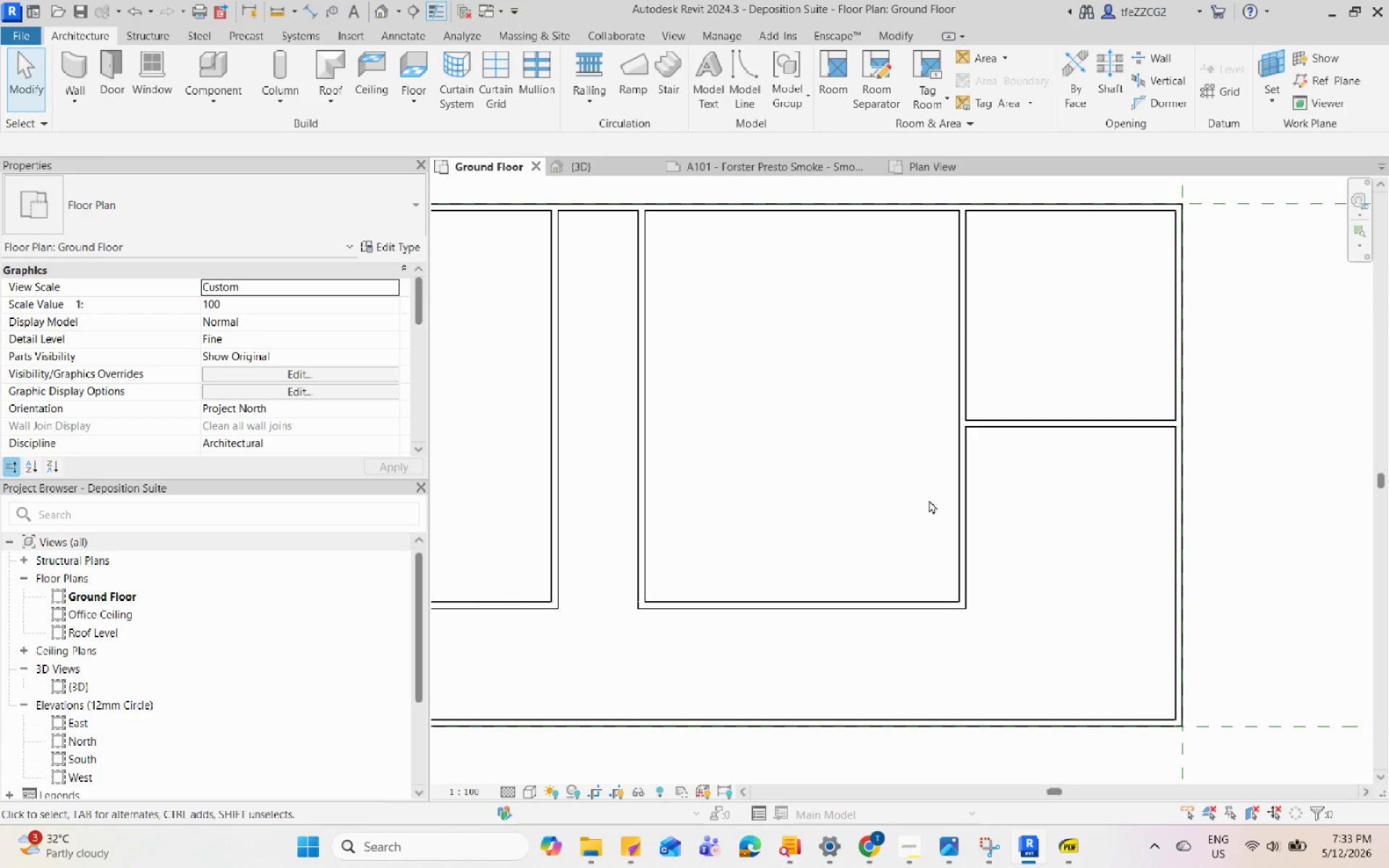 
key(Escape)
 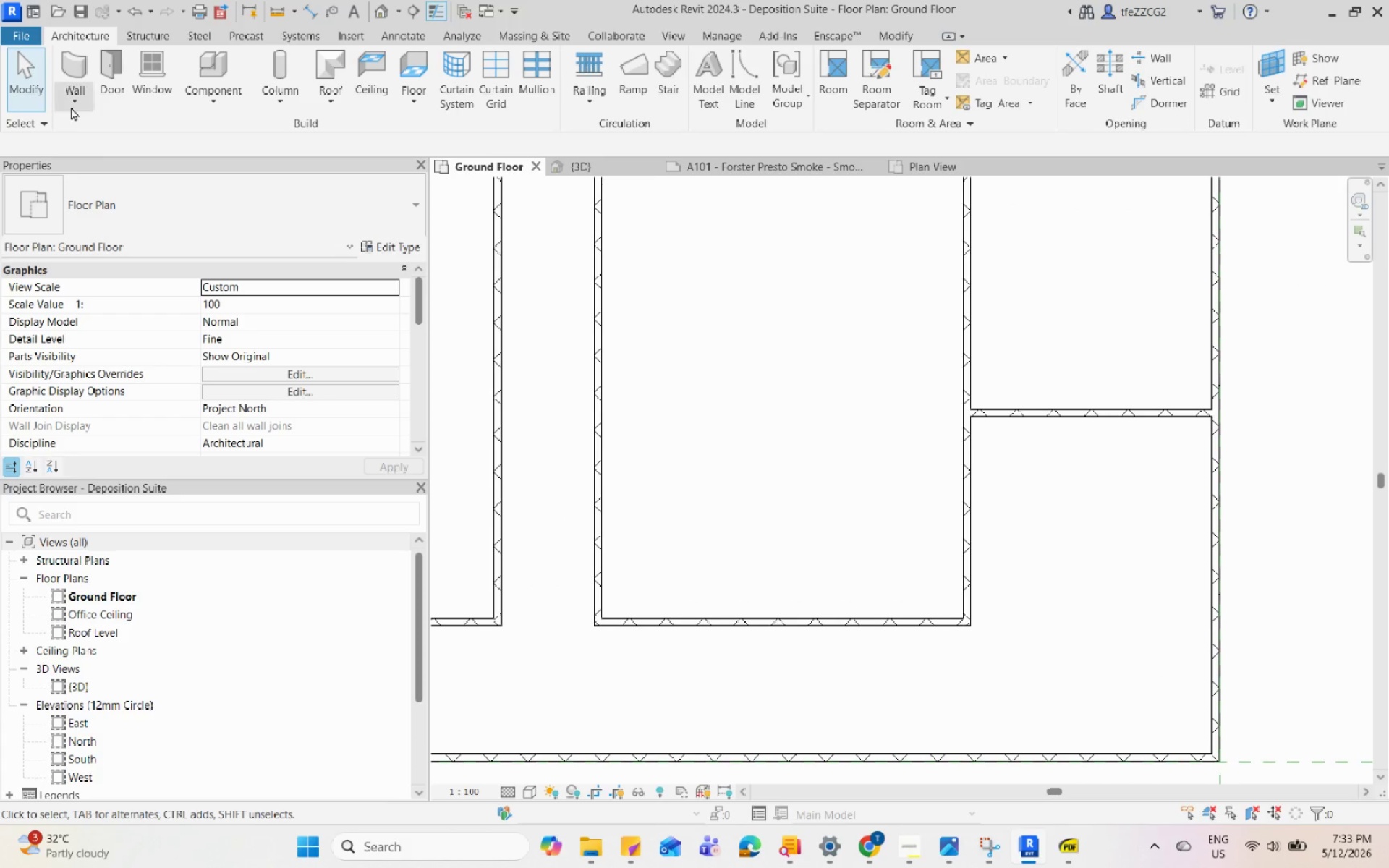 
scroll: coordinate [933, 493], scroll_direction: down, amount: 2.0
 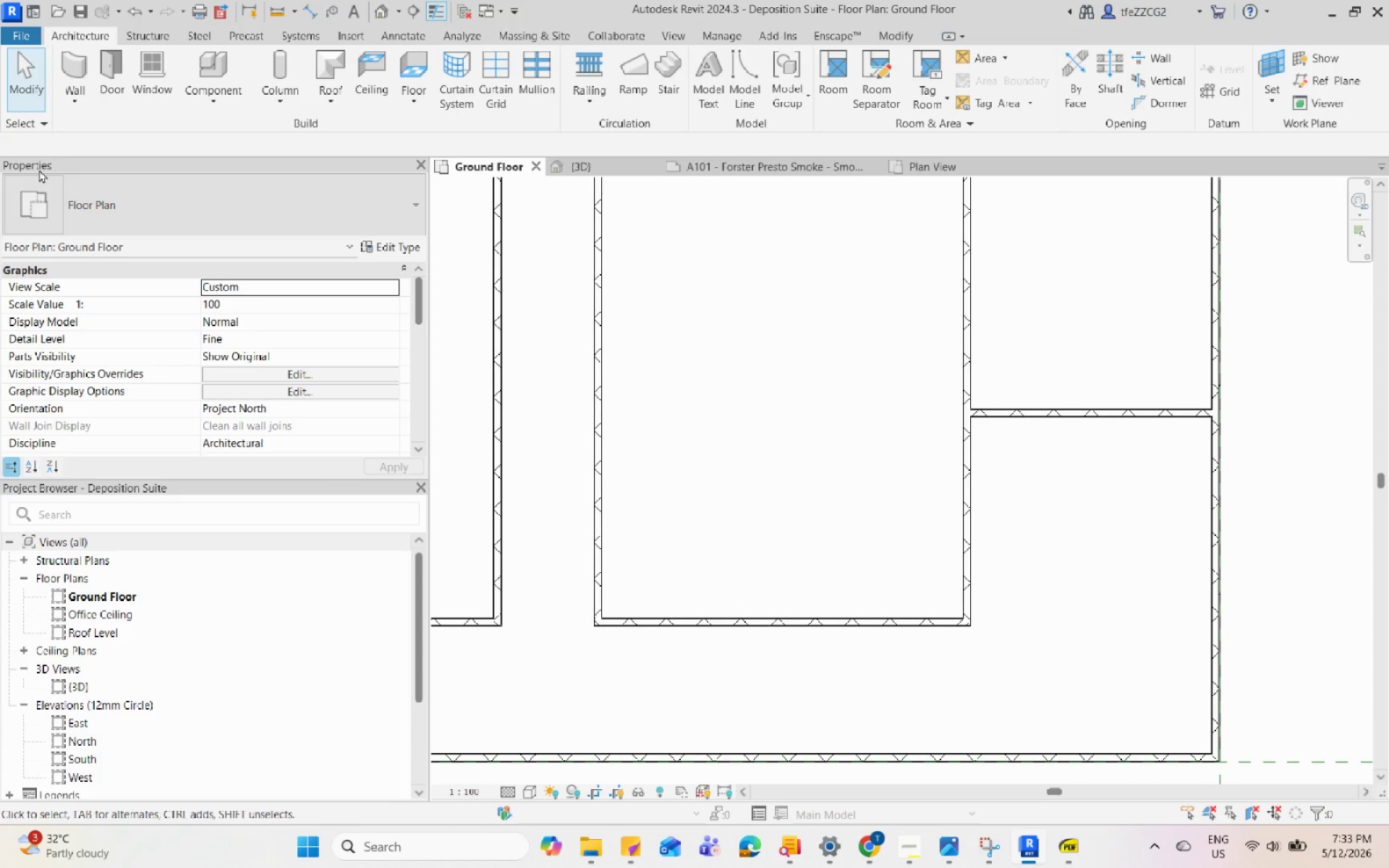 
left_click([67, 76])
 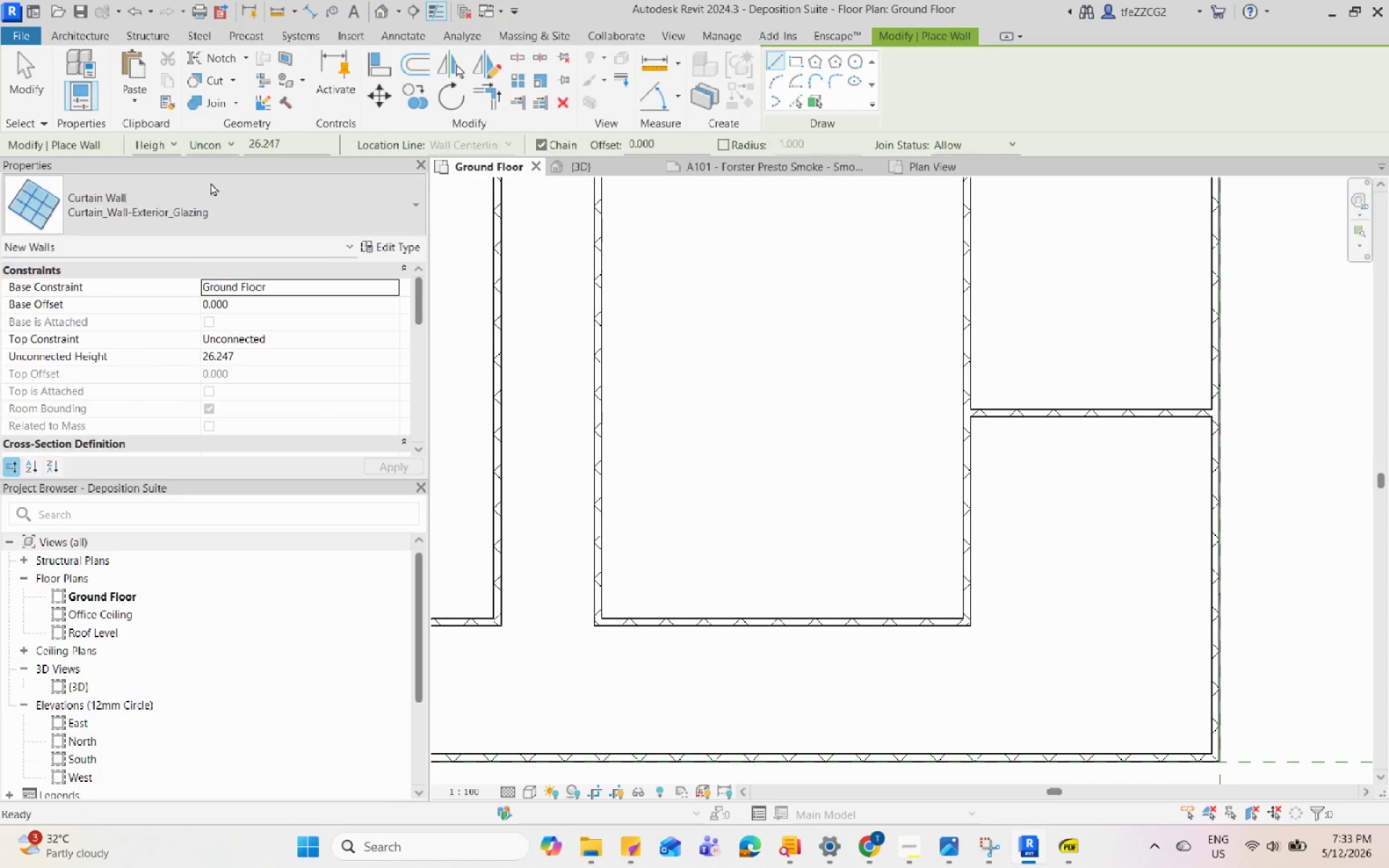 
left_click([226, 201])
 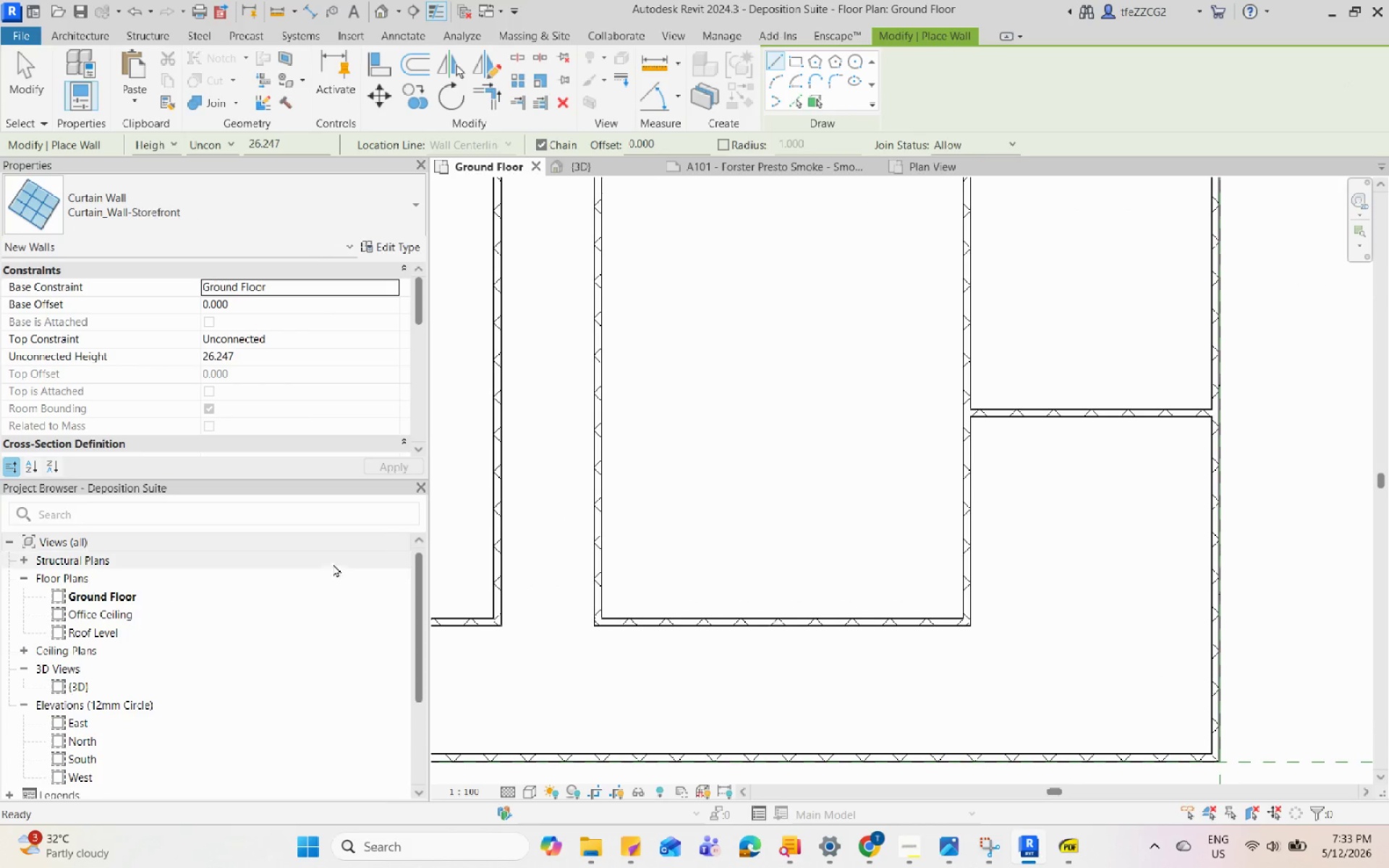 
scroll: coordinate [1033, 398], scroll_direction: up, amount: 7.0
 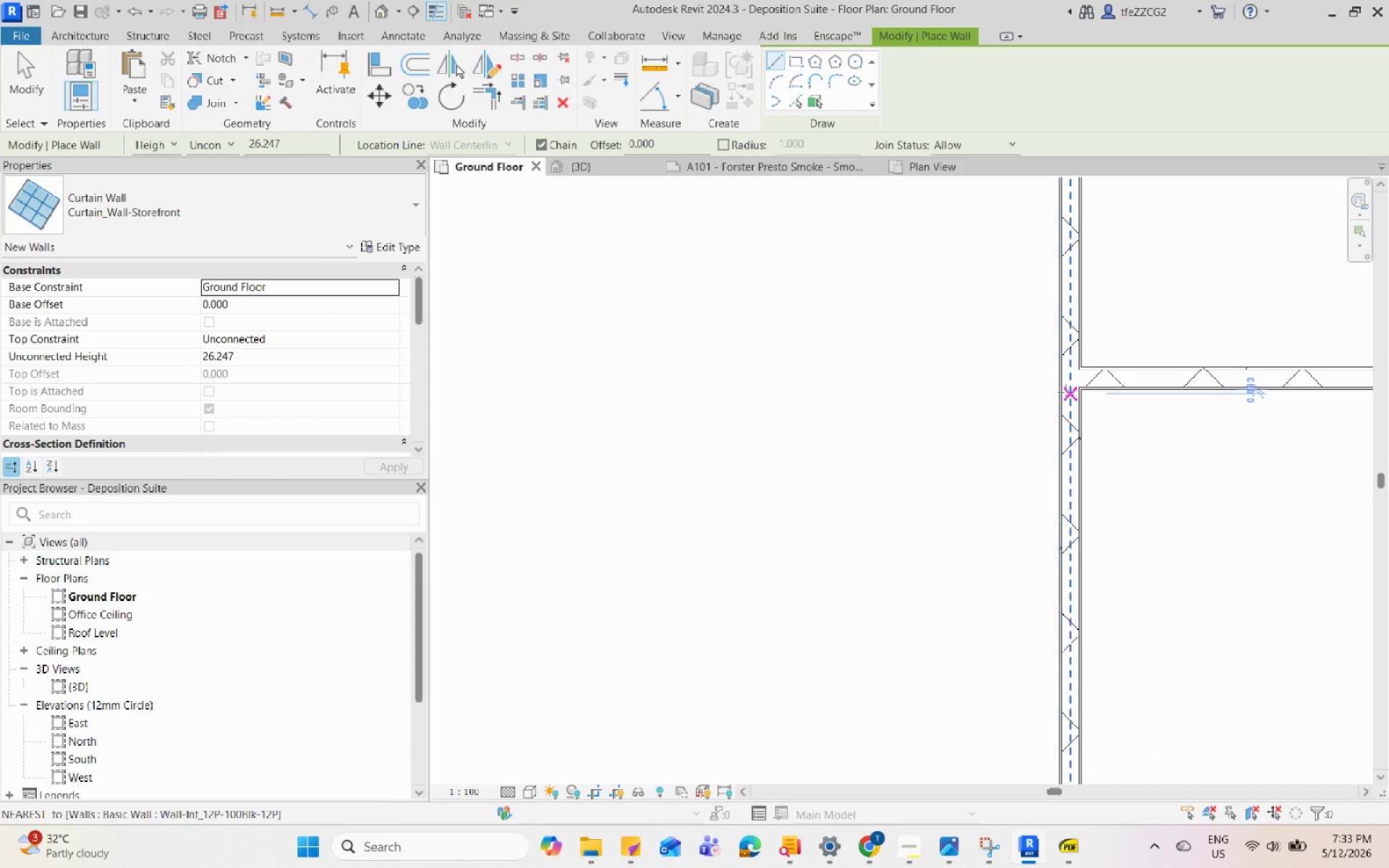 
left_click([1066, 392])
 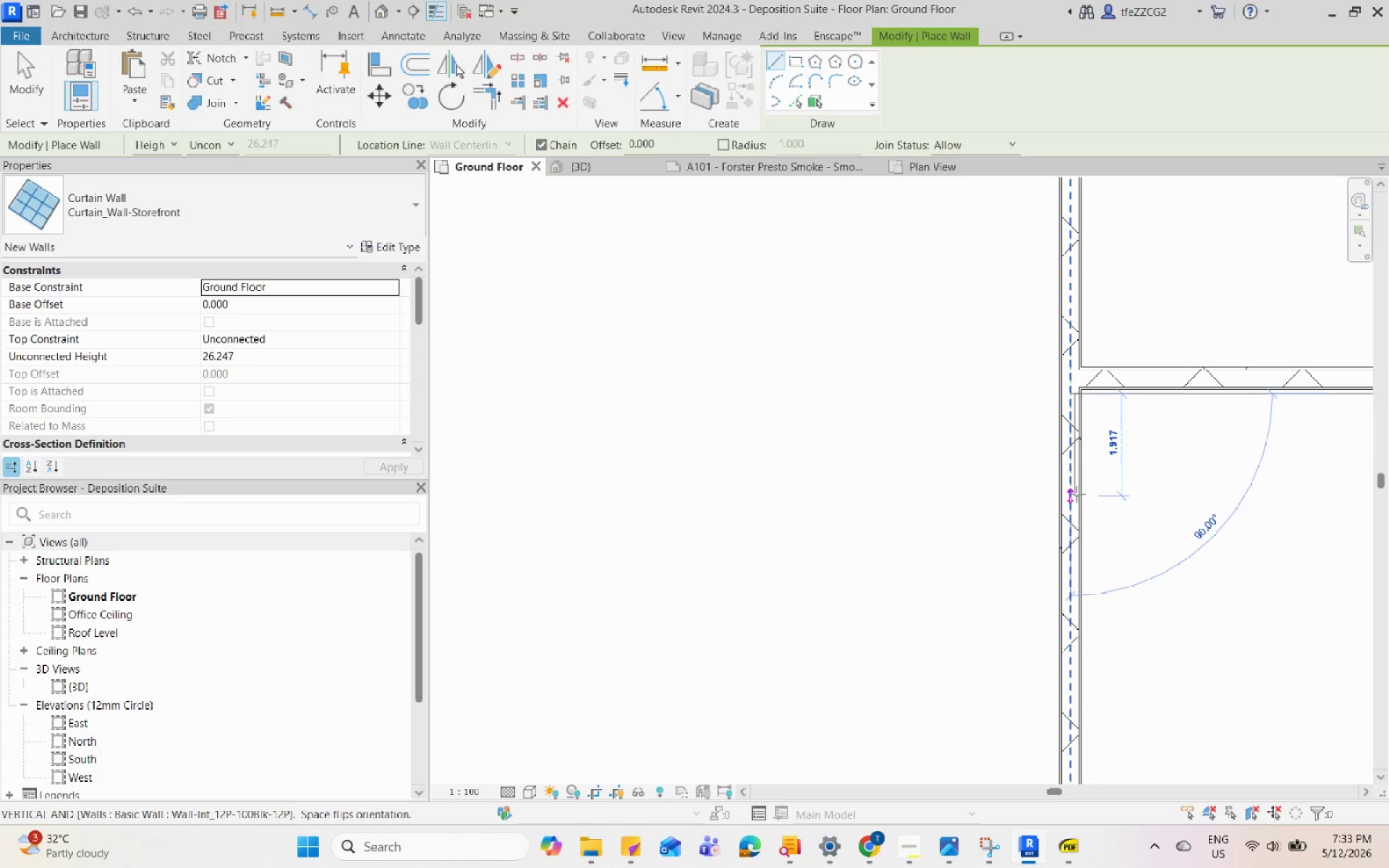 
scroll: coordinate [1076, 403], scroll_direction: none, amount: 0.0
 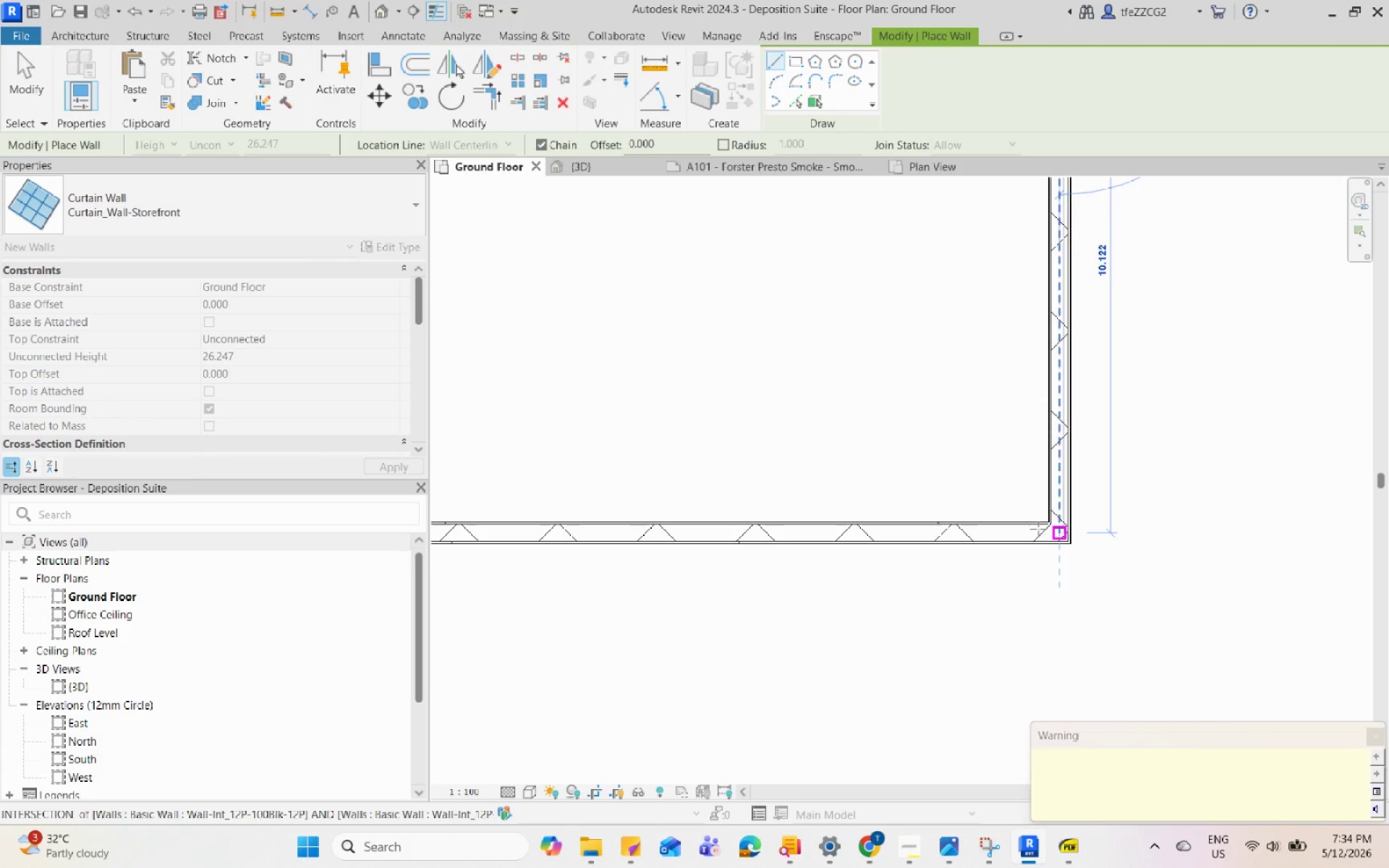 
scroll: coordinate [1139, 535], scroll_direction: down, amount: 4.0
 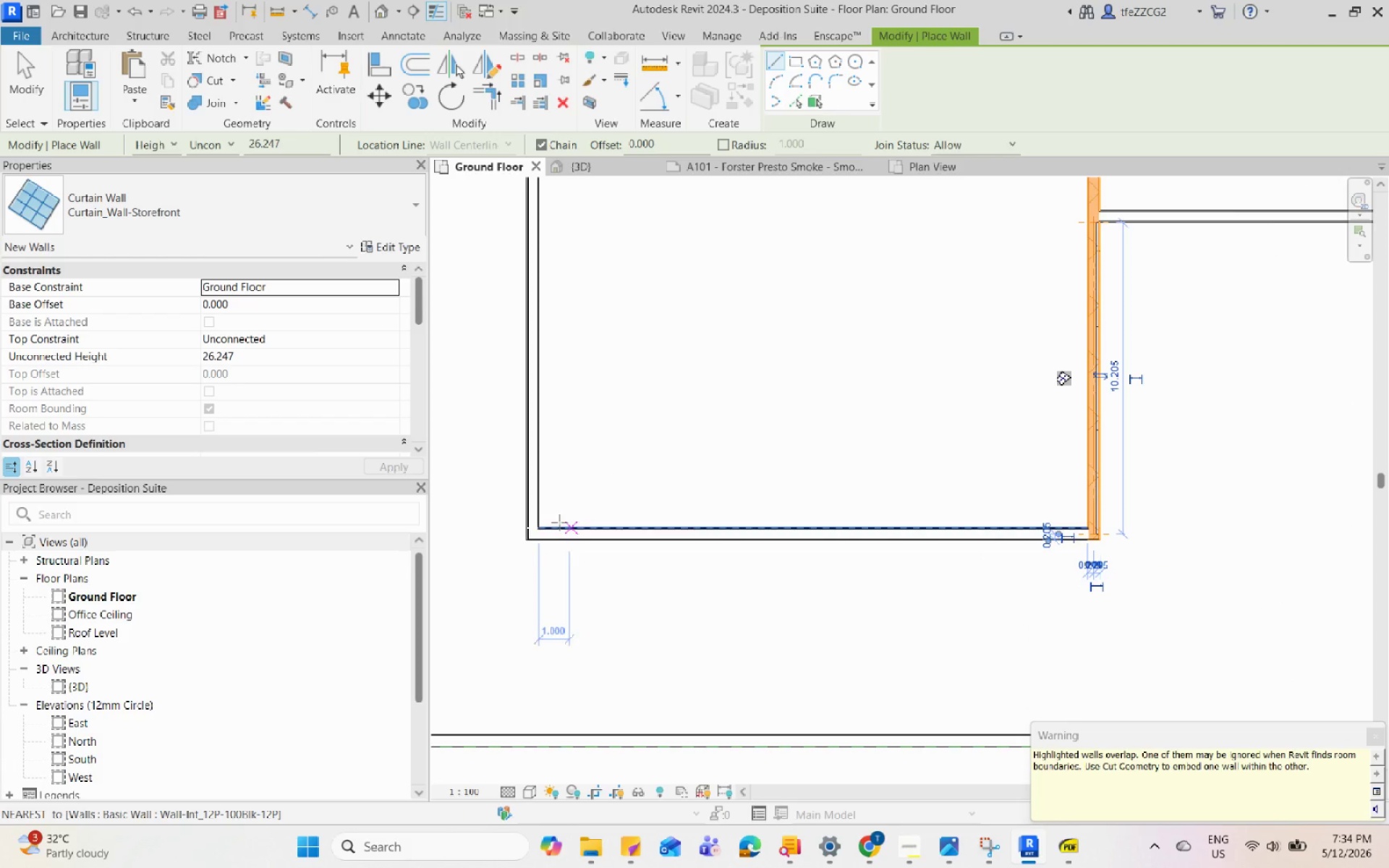 
scroll: coordinate [537, 537], scroll_direction: up, amount: 7.0
 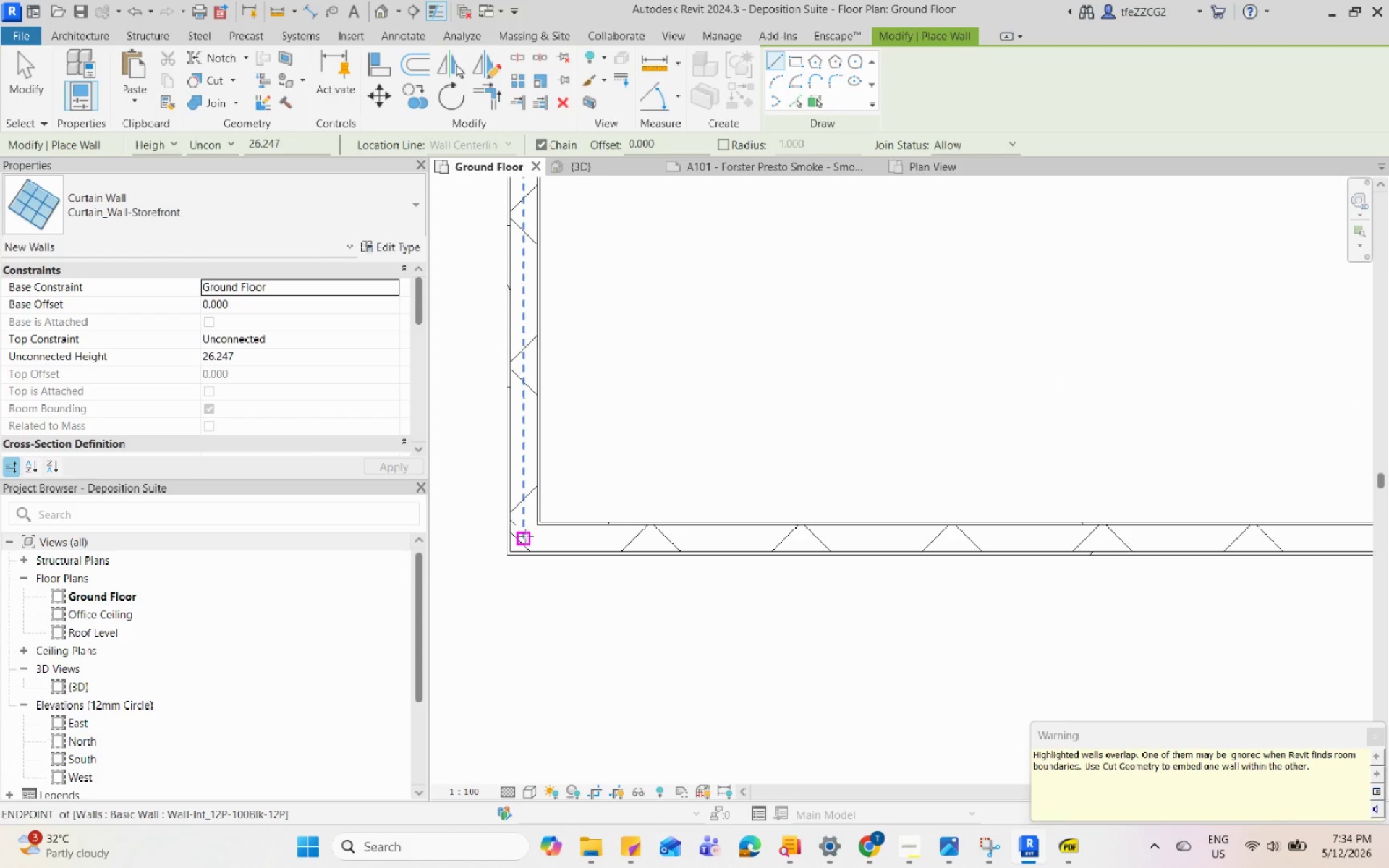 
left_click([525, 537])
 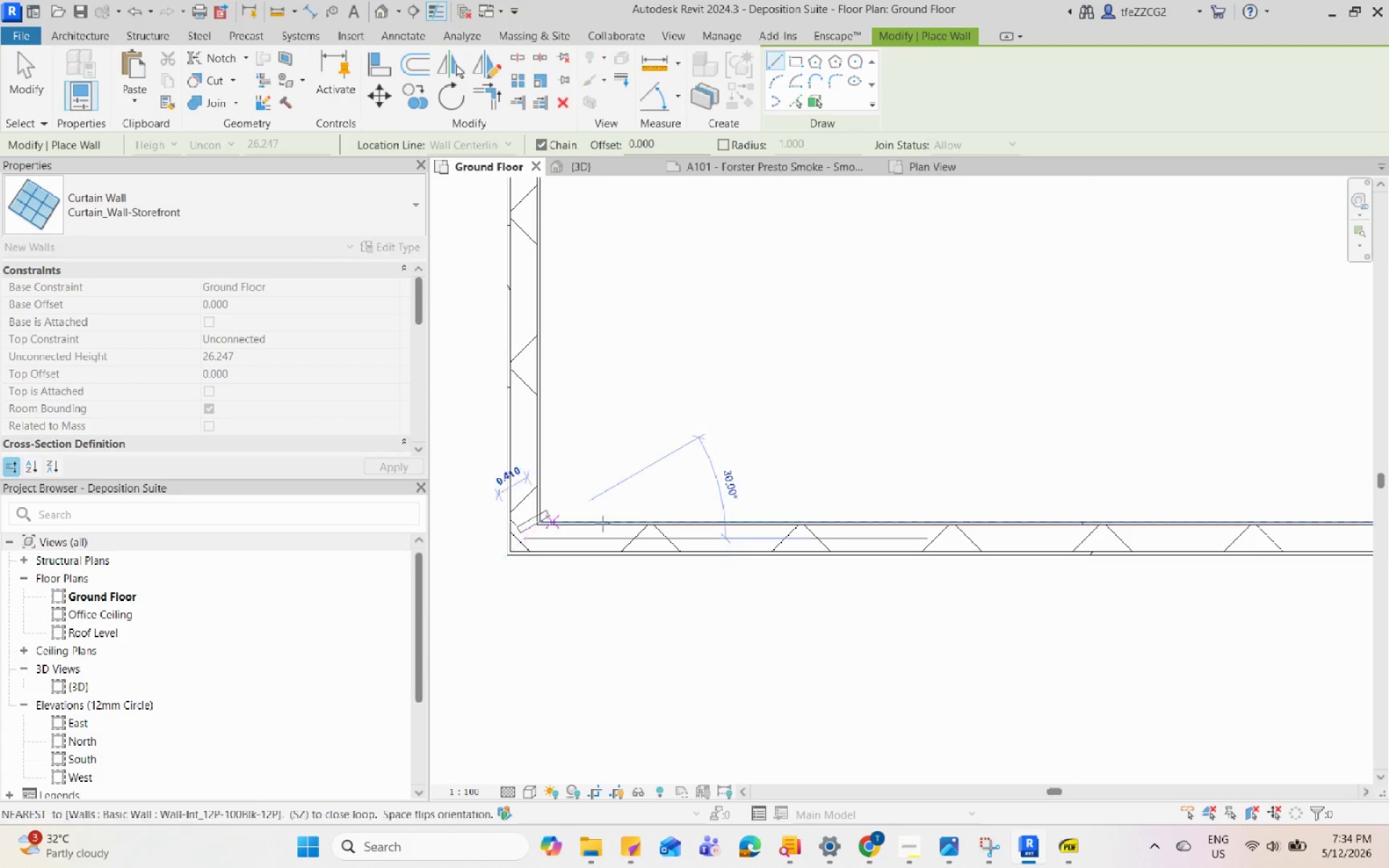 
scroll: coordinate [634, 603], scroll_direction: down, amount: 12.0
 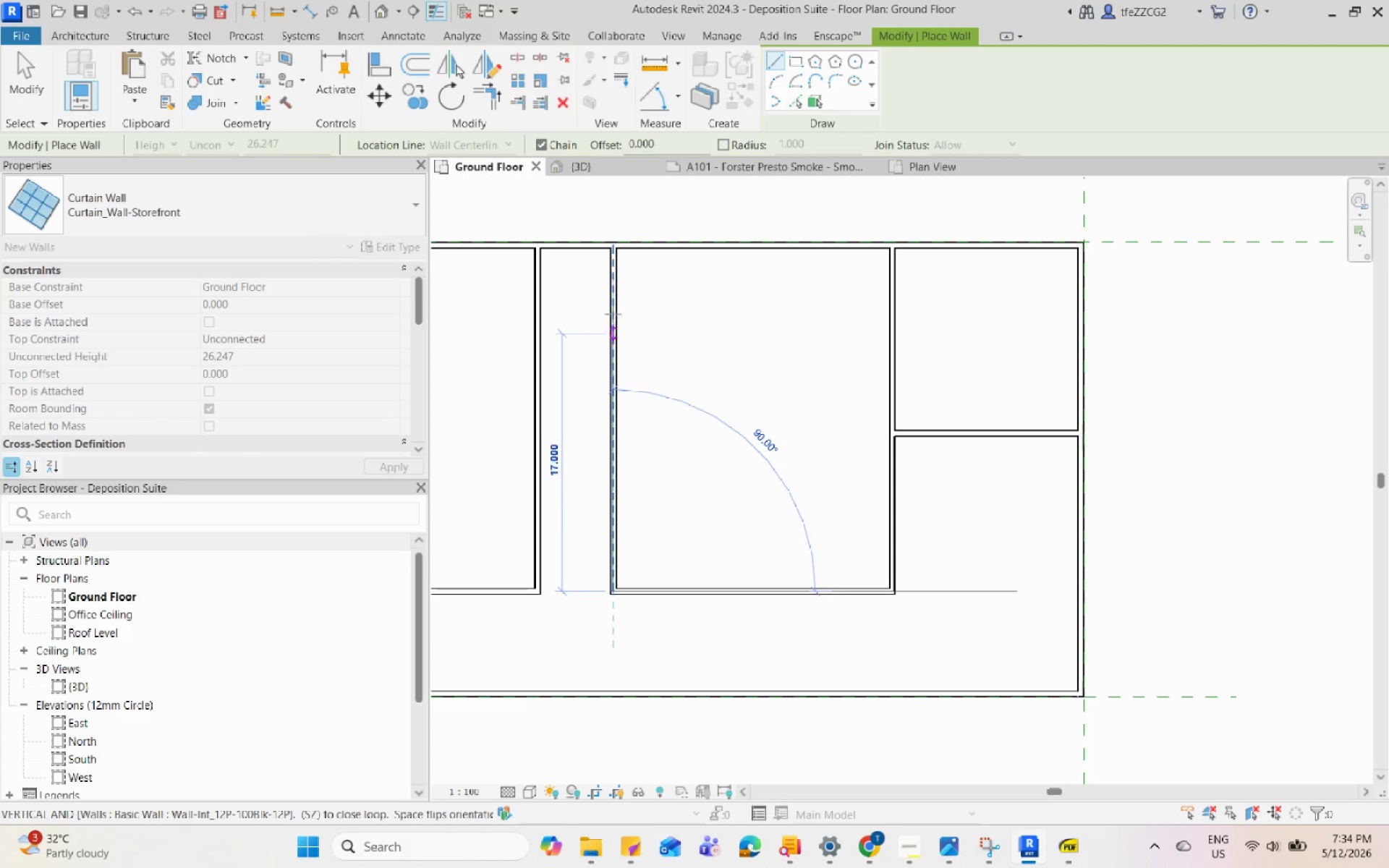 
scroll: coordinate [611, 237], scroll_direction: up, amount: 12.0
 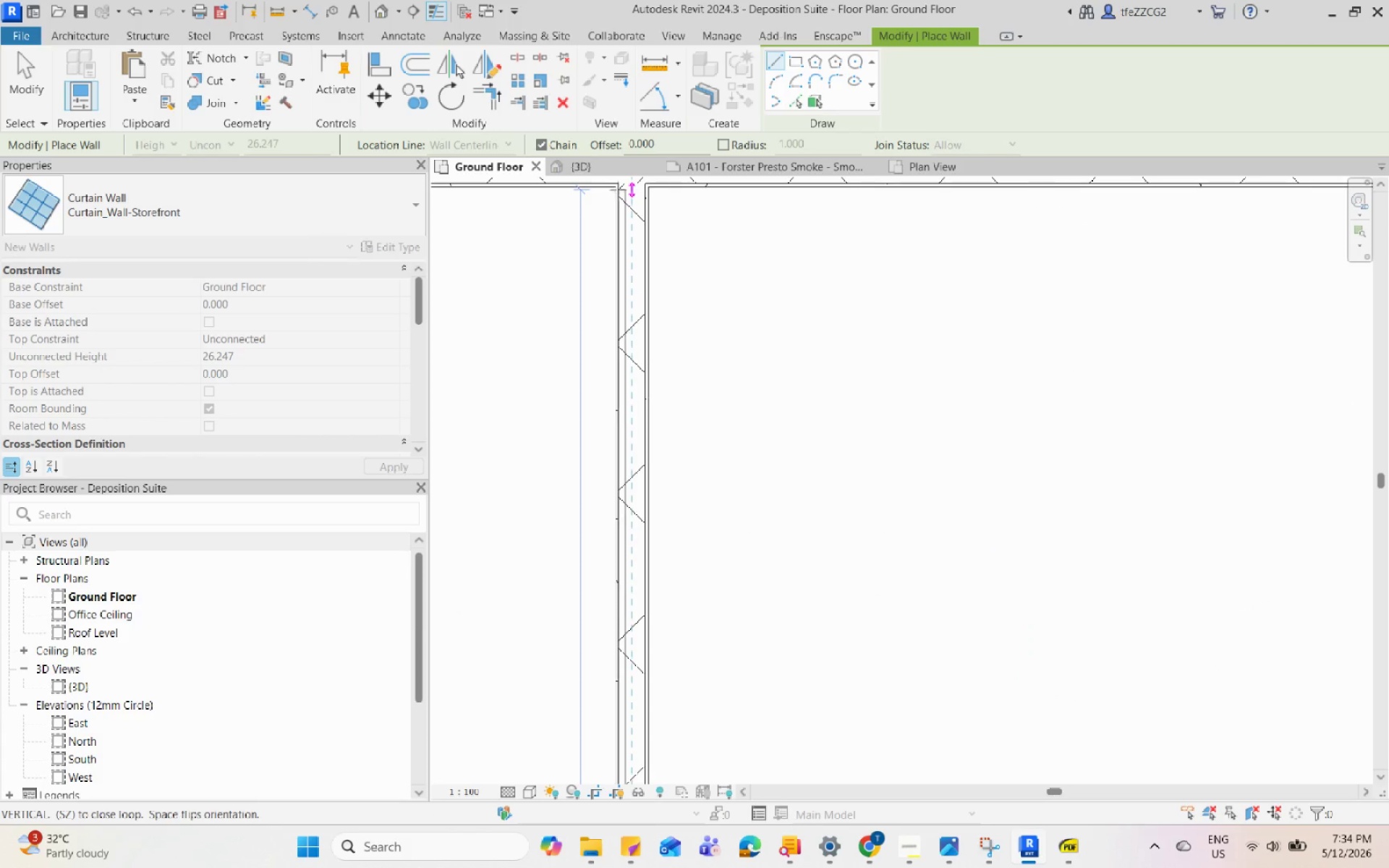 
left_click([619, 187])
 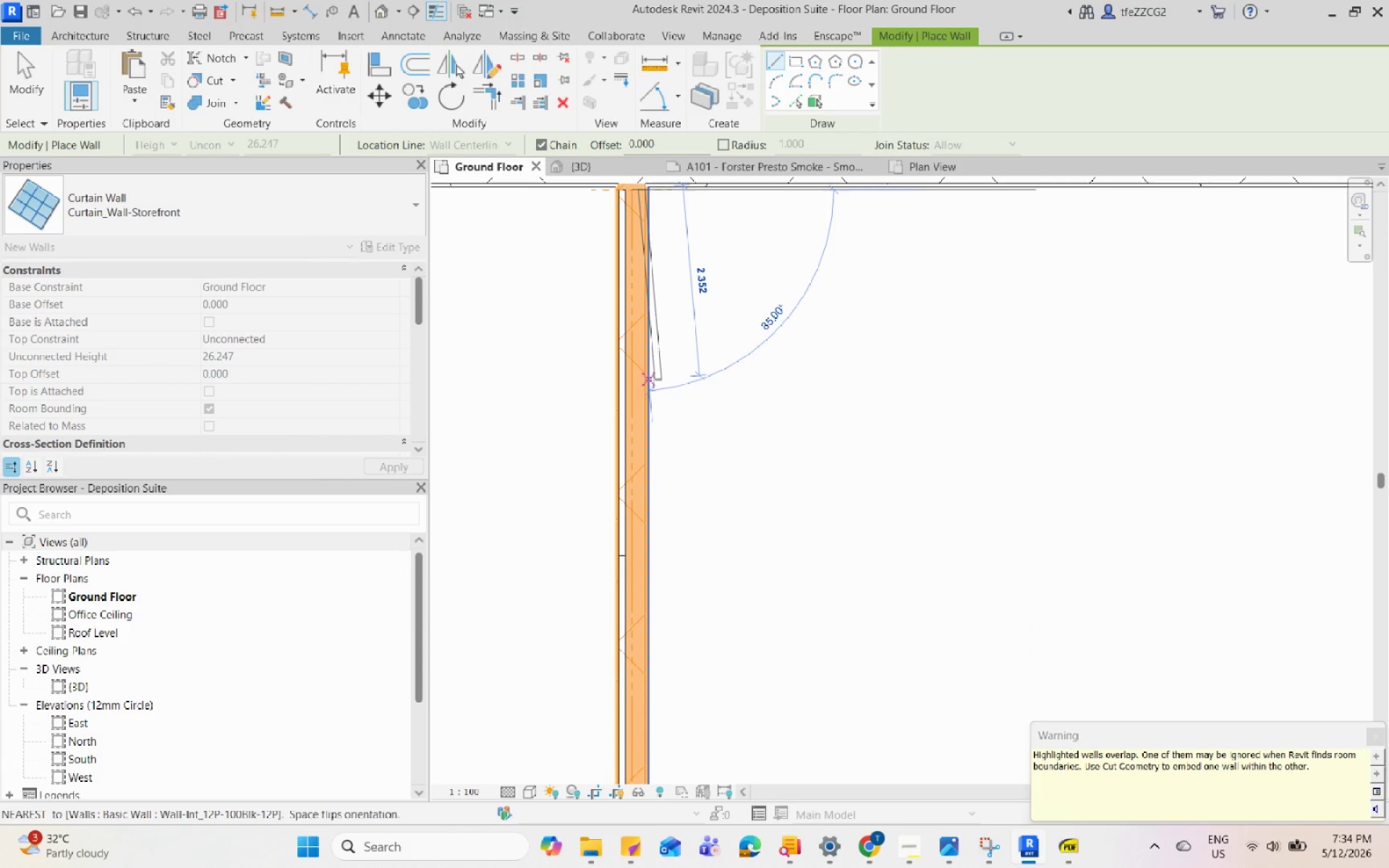 
key(Escape)
 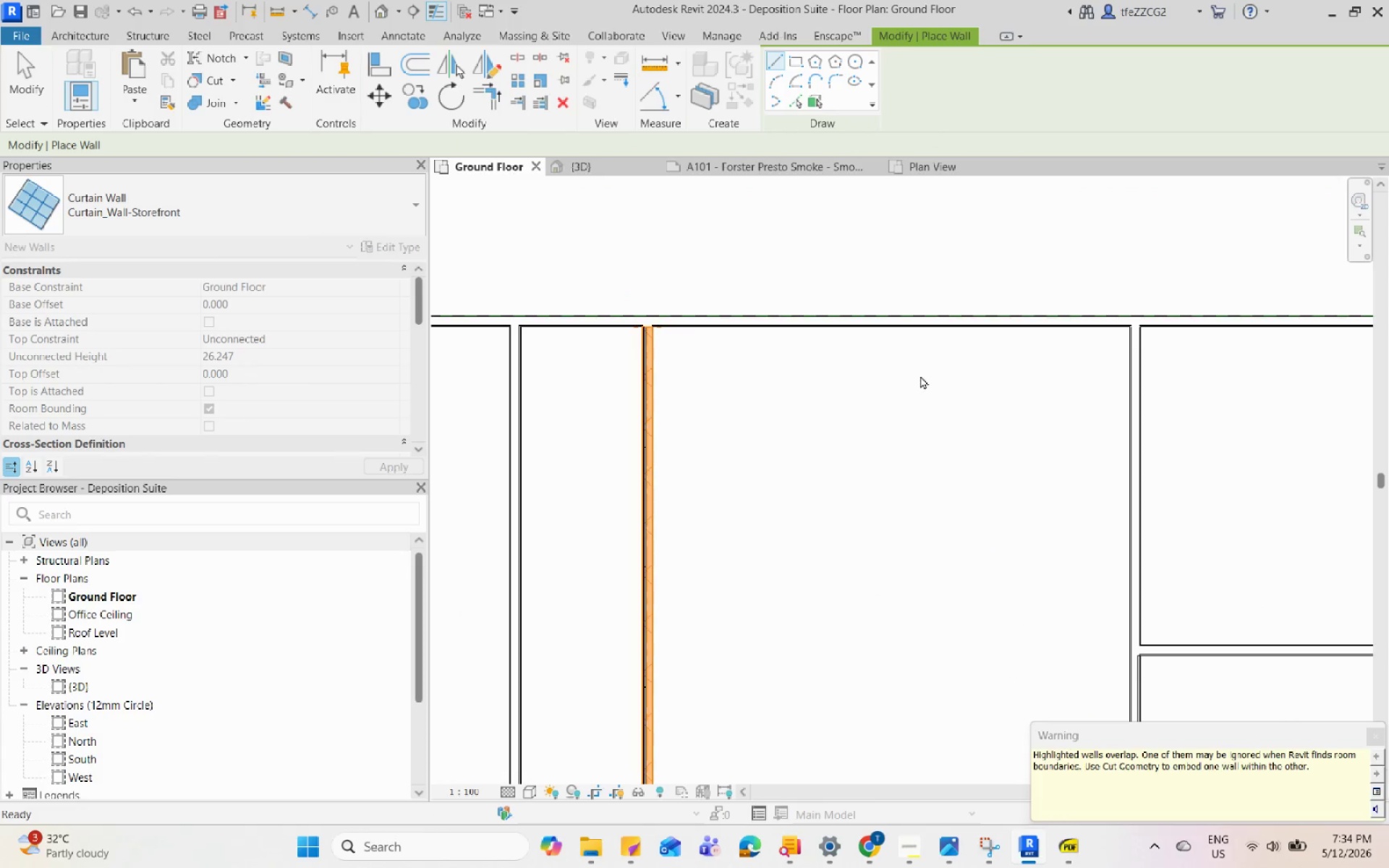 
key(Escape)
 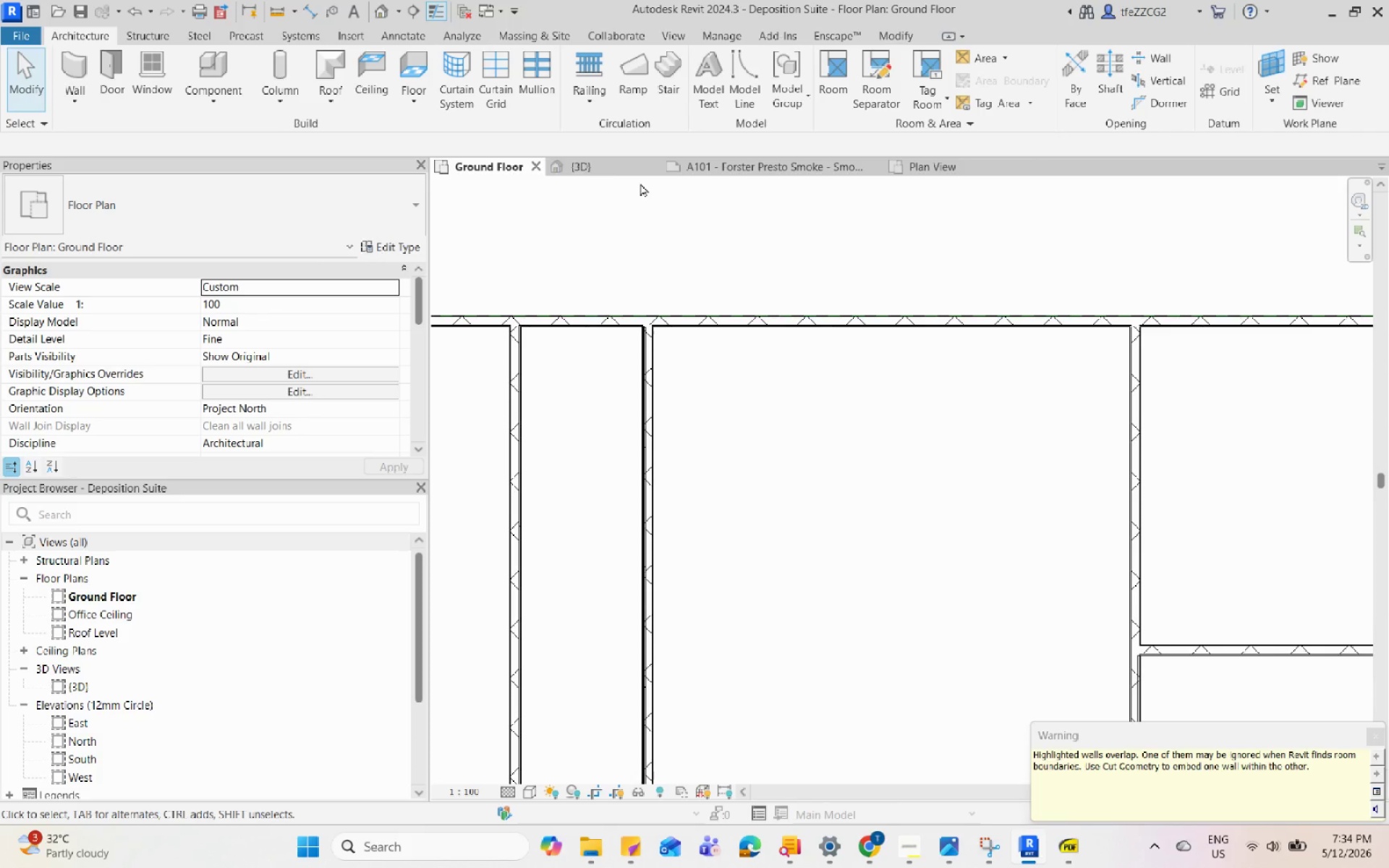 
scroll: coordinate [655, 396], scroll_direction: down, amount: 8.0
 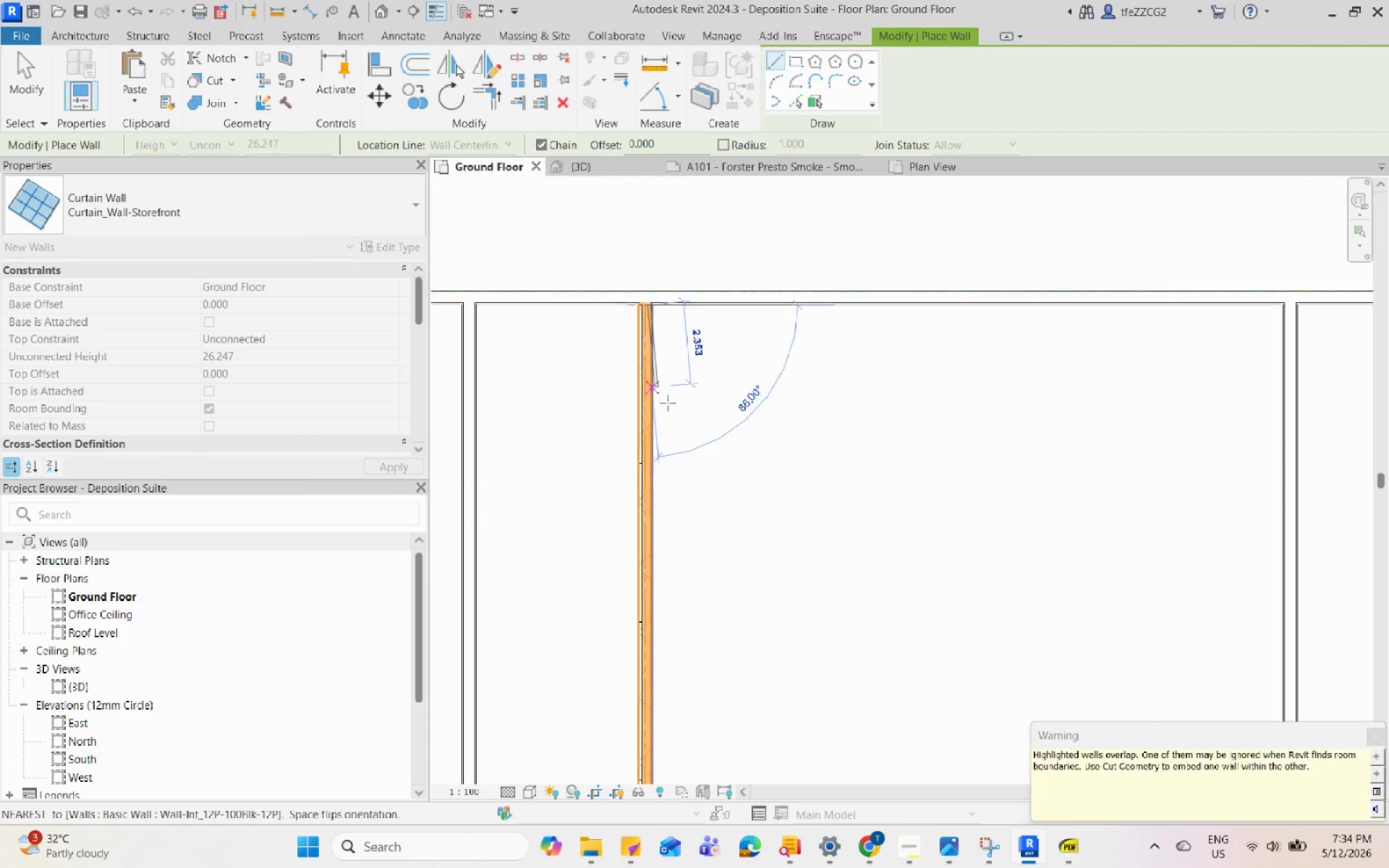 
left_click([606, 171])
 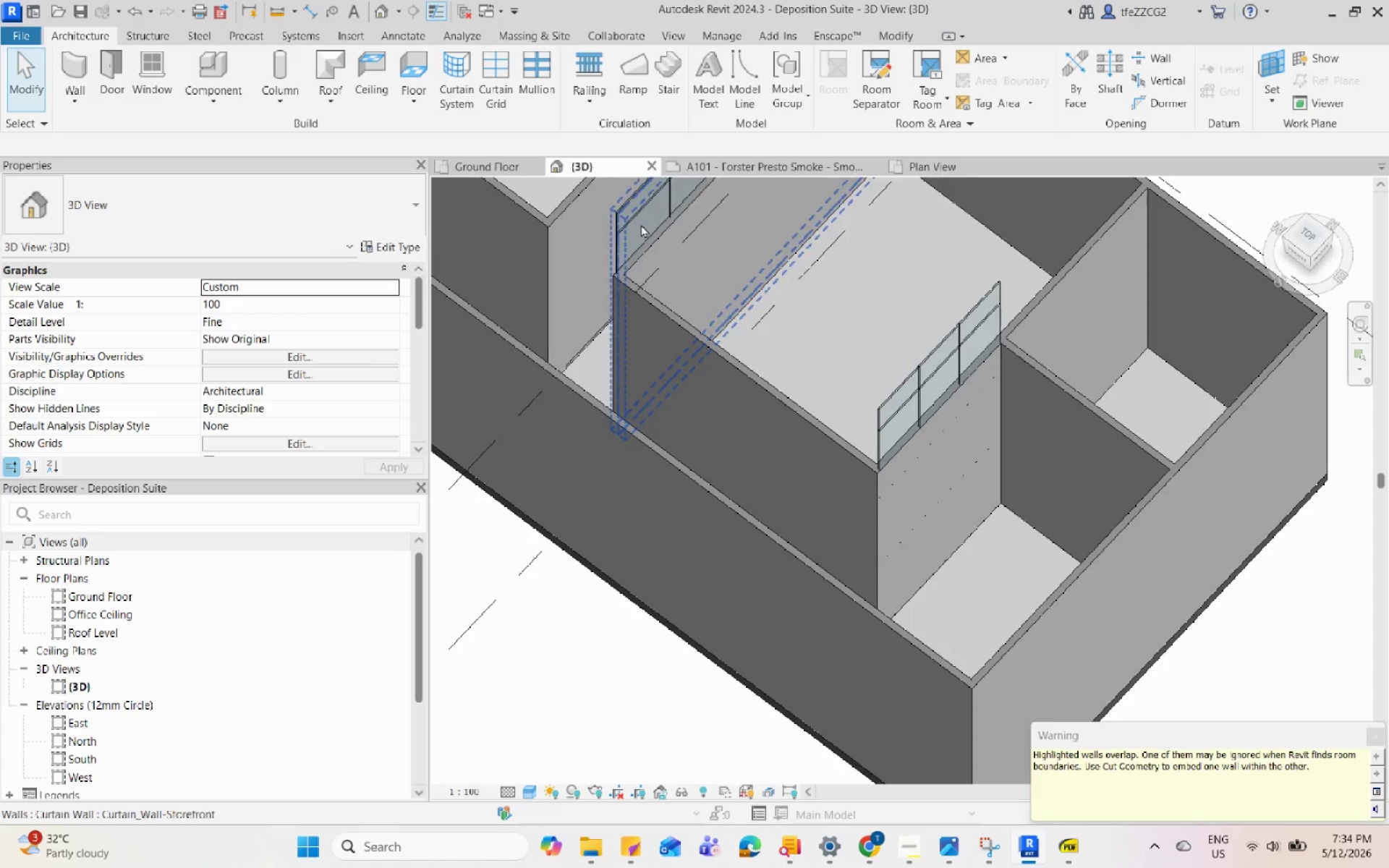 
scroll: coordinate [870, 370], scroll_direction: down, amount: 1.0
 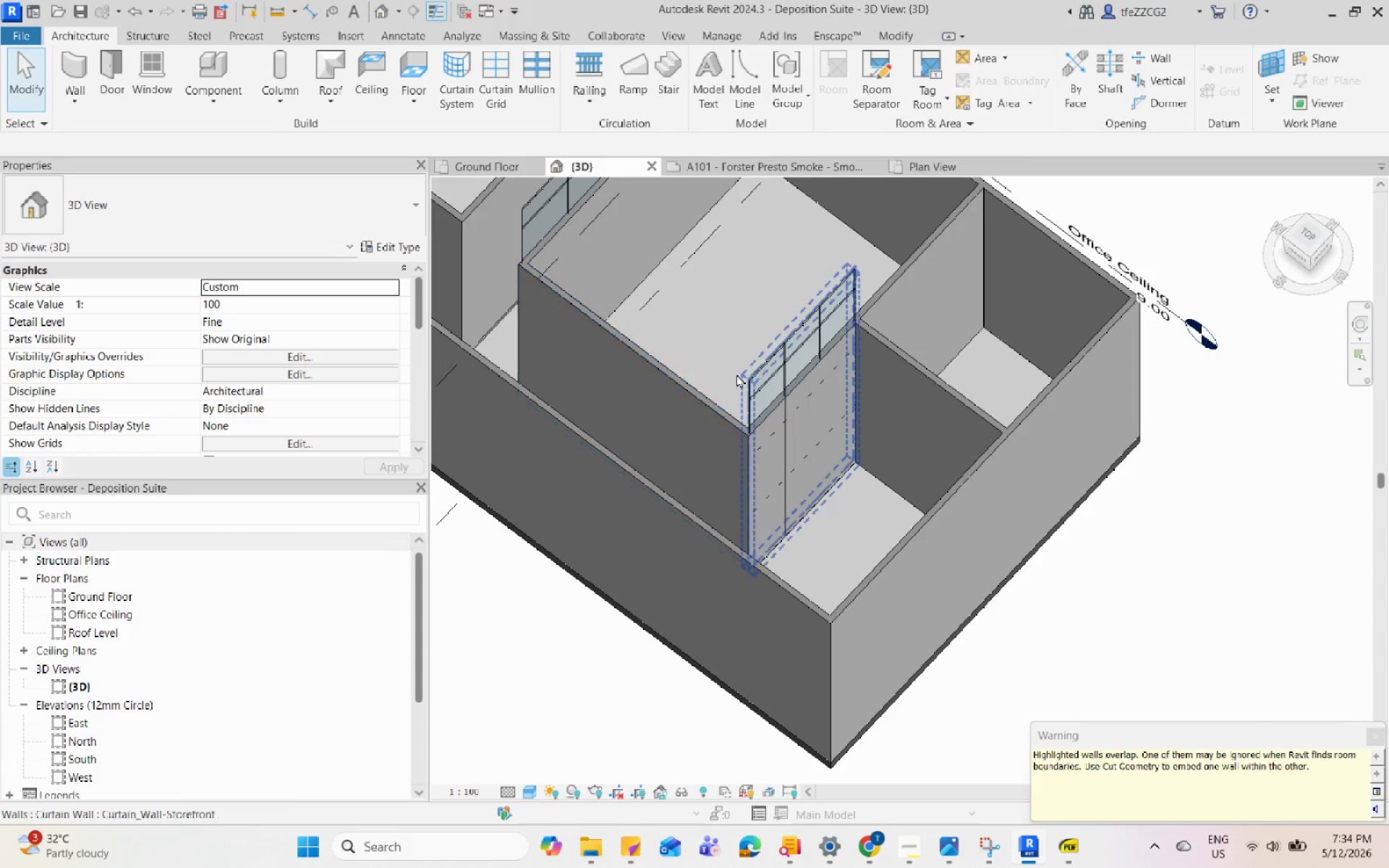 
left_click([757, 371])
 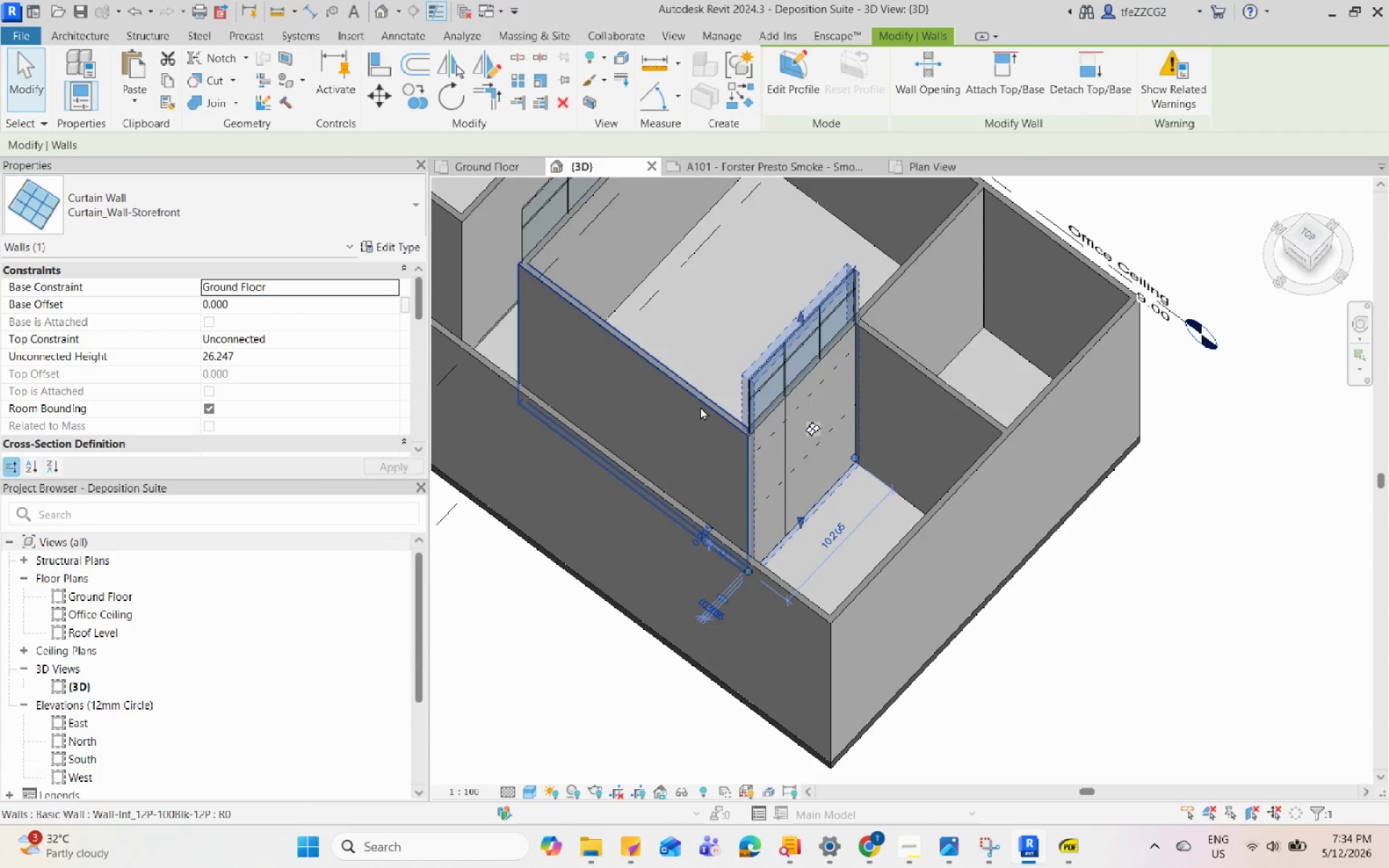 
left_click([700, 407])
 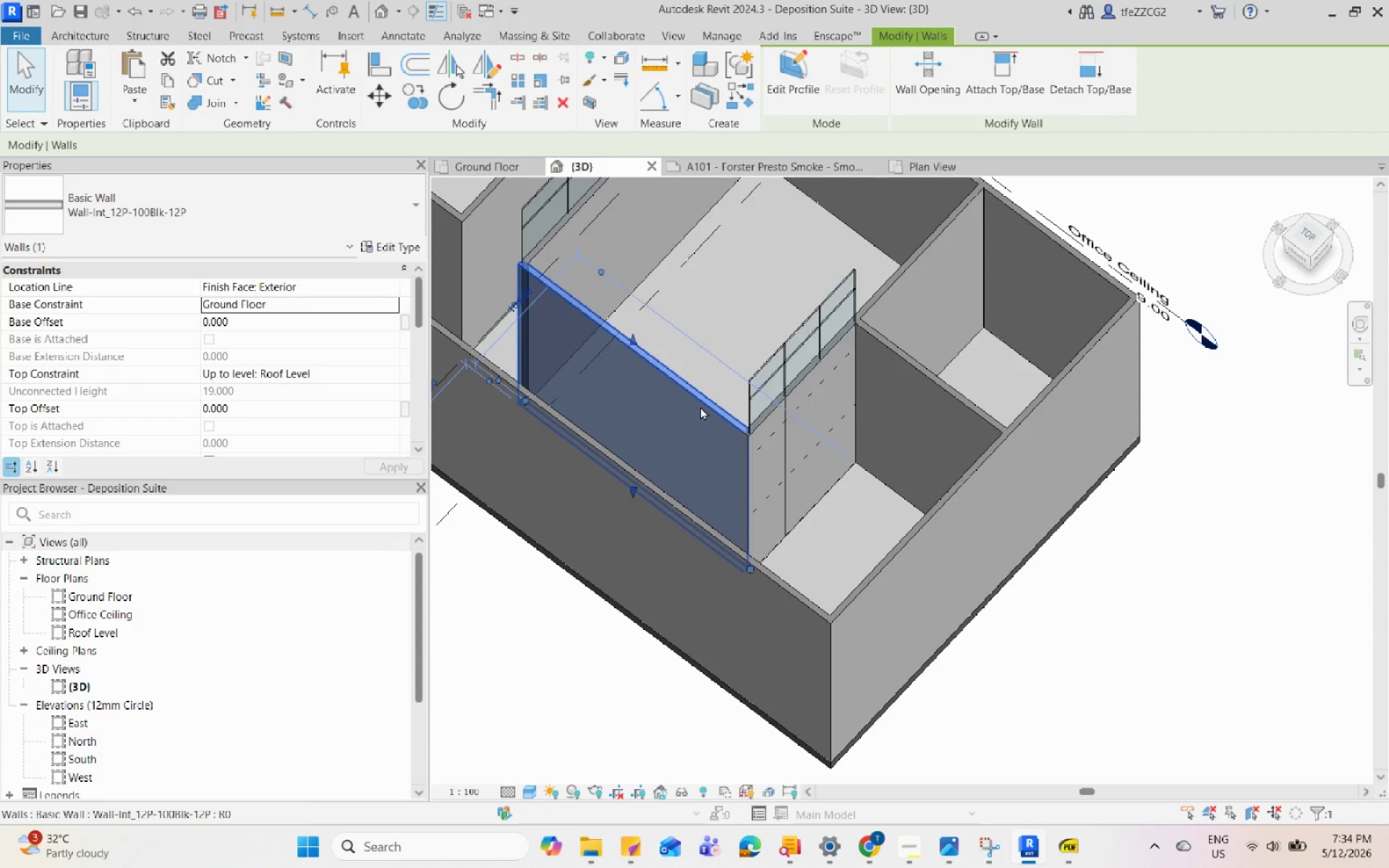 
type(de)
 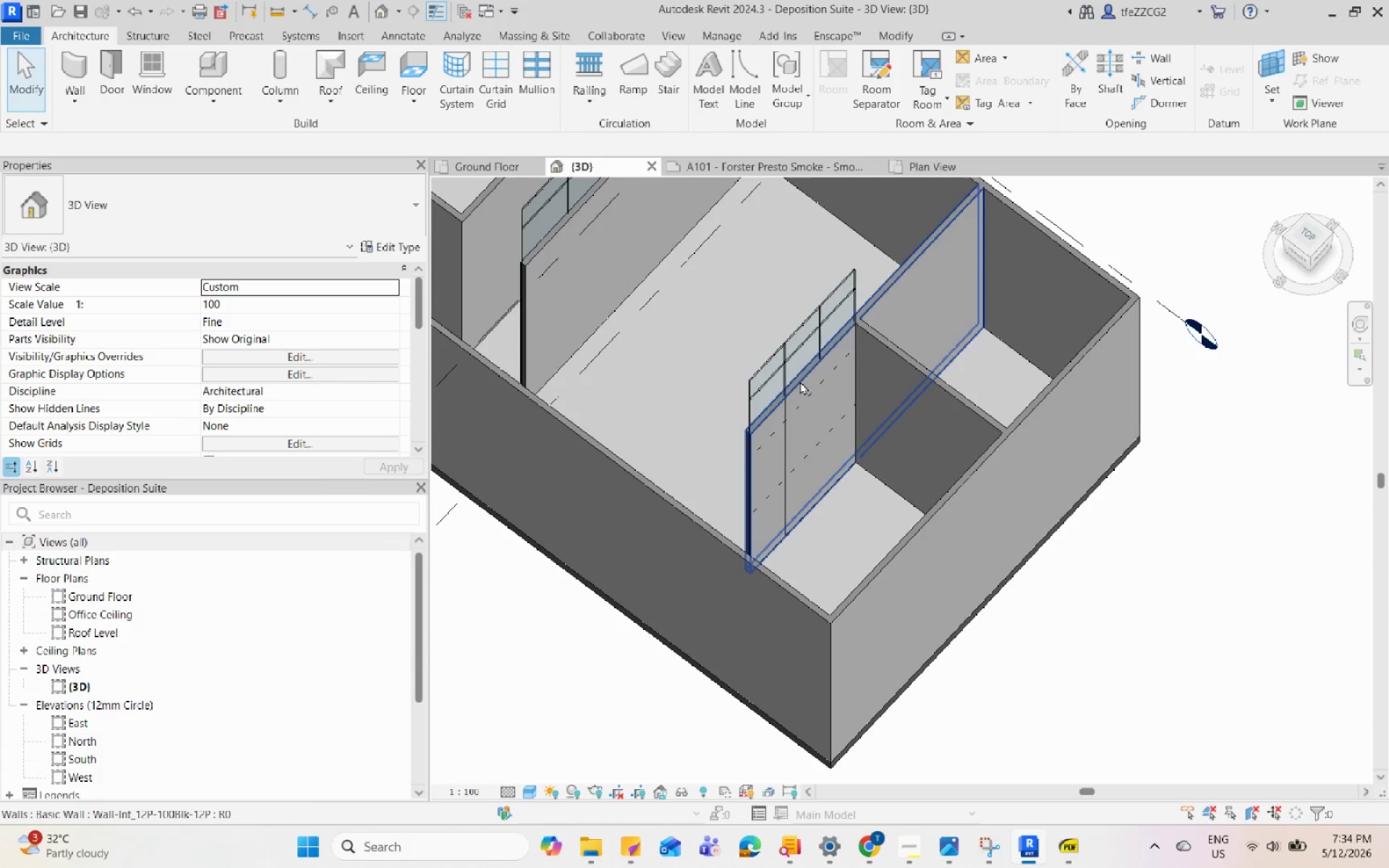 
hold_key(key=ShiftLeft, duration=0.58)
 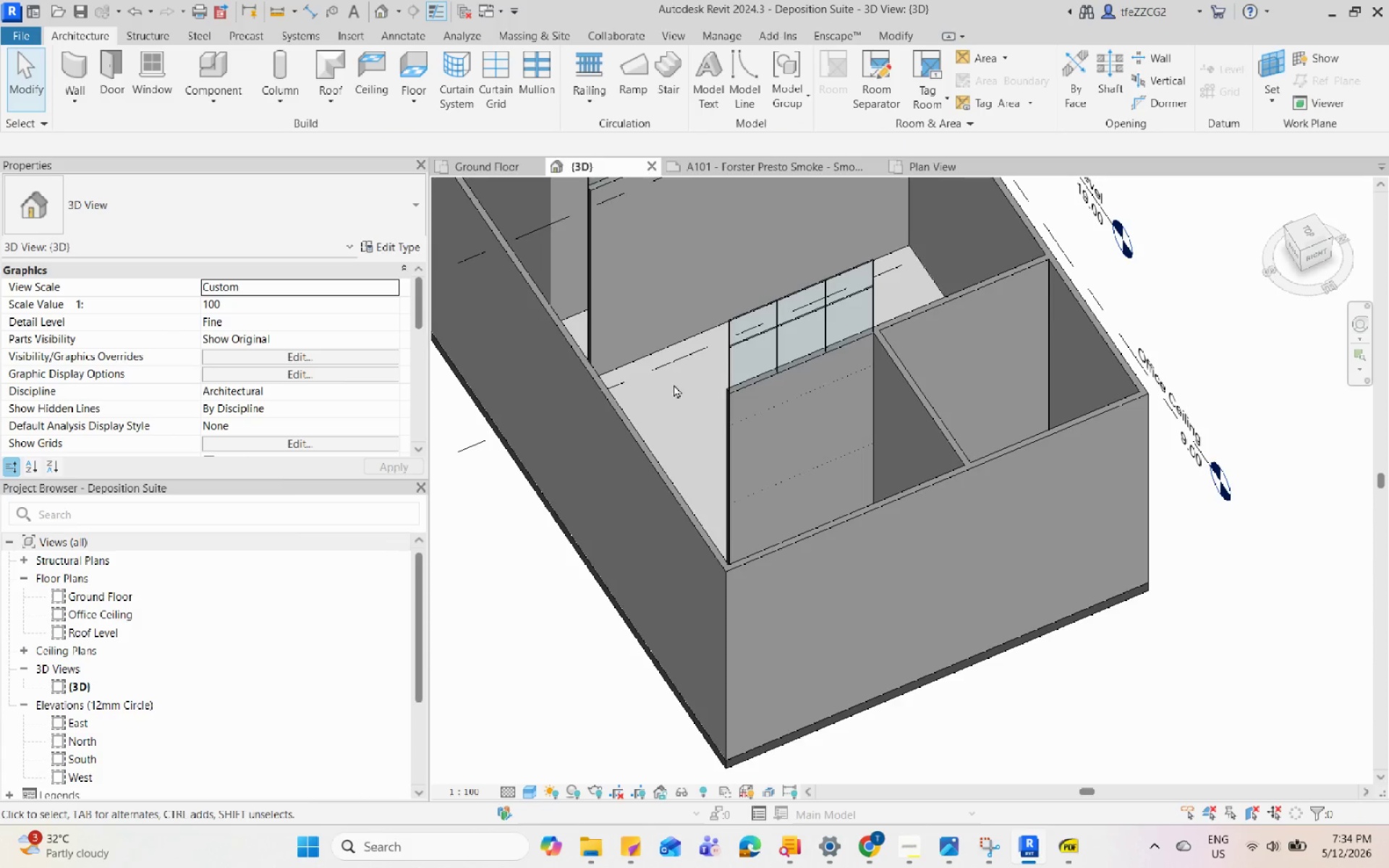 
scroll: coordinate [715, 229], scroll_direction: up, amount: 1.0
 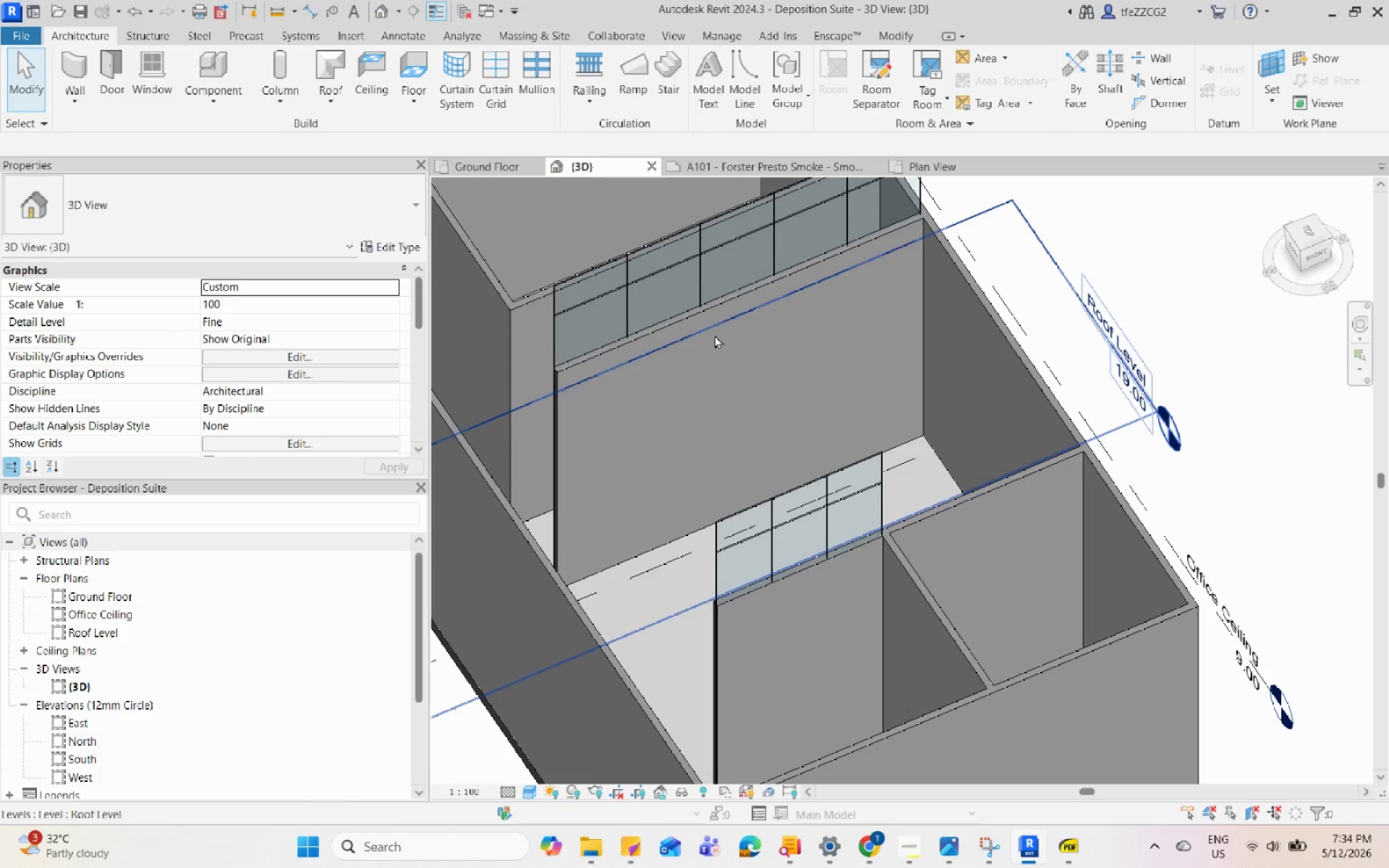 
wait(7.74)
 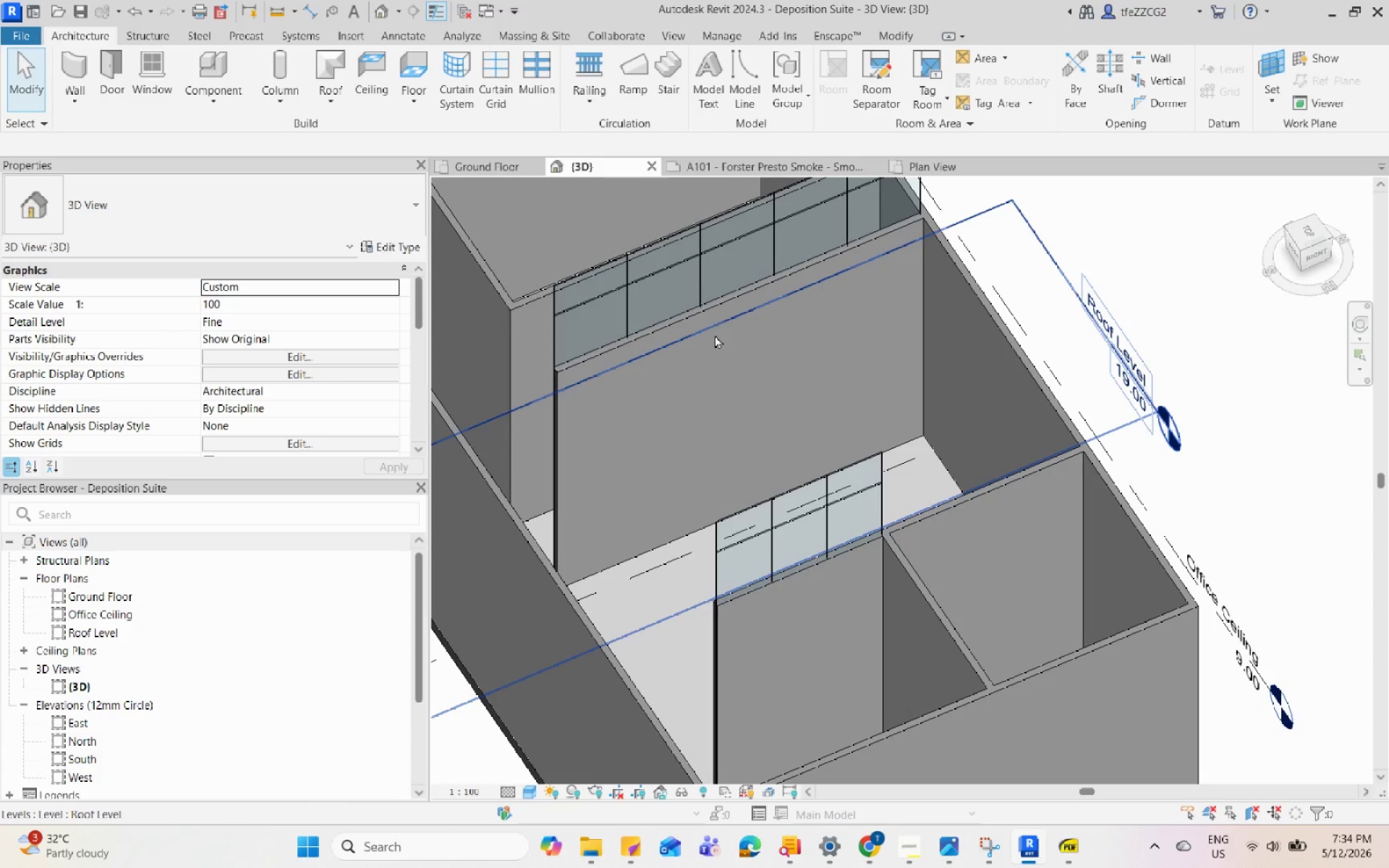 
left_click([733, 236])
 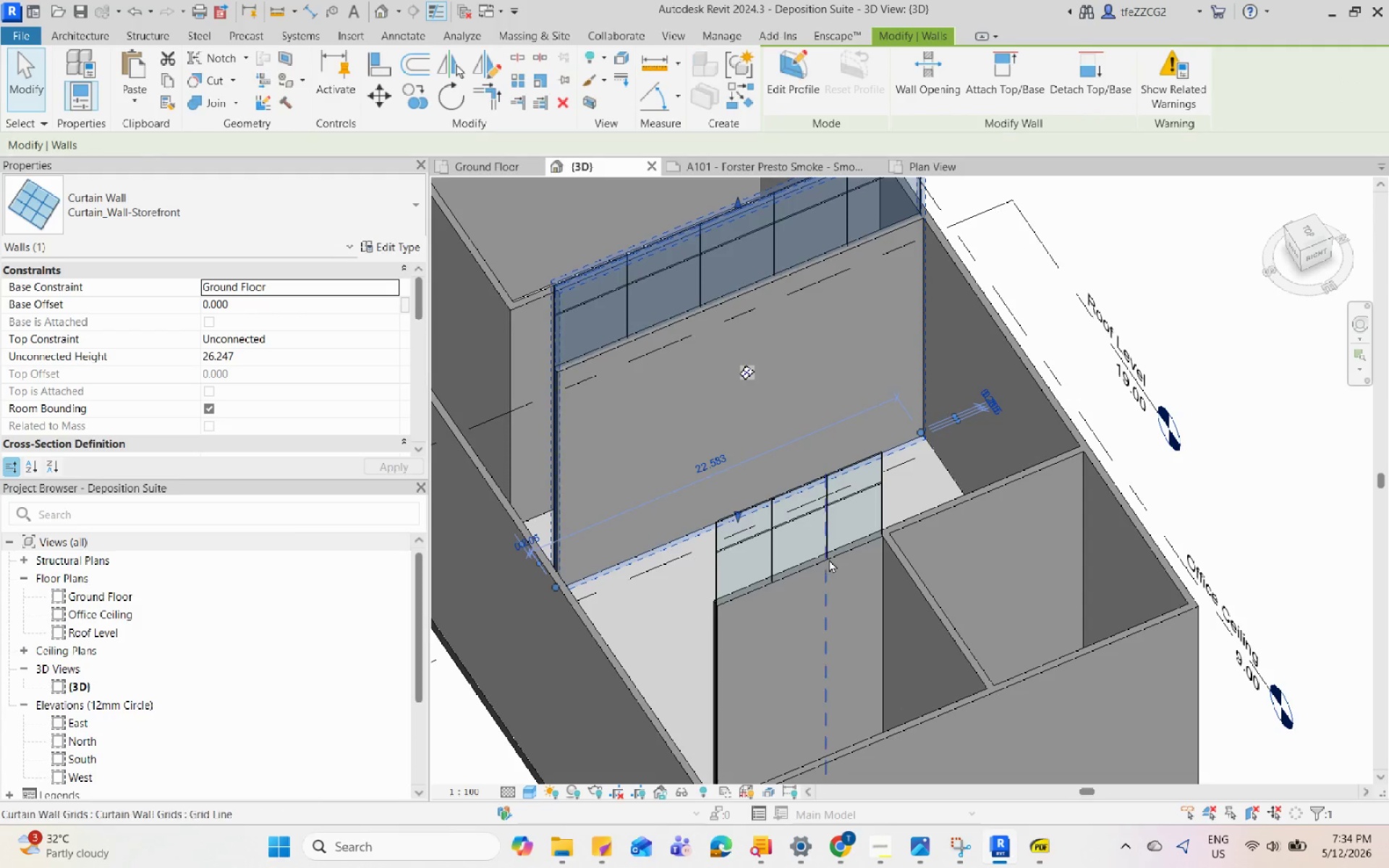 
scroll: coordinate [830, 559], scroll_direction: up, amount: 3.0
 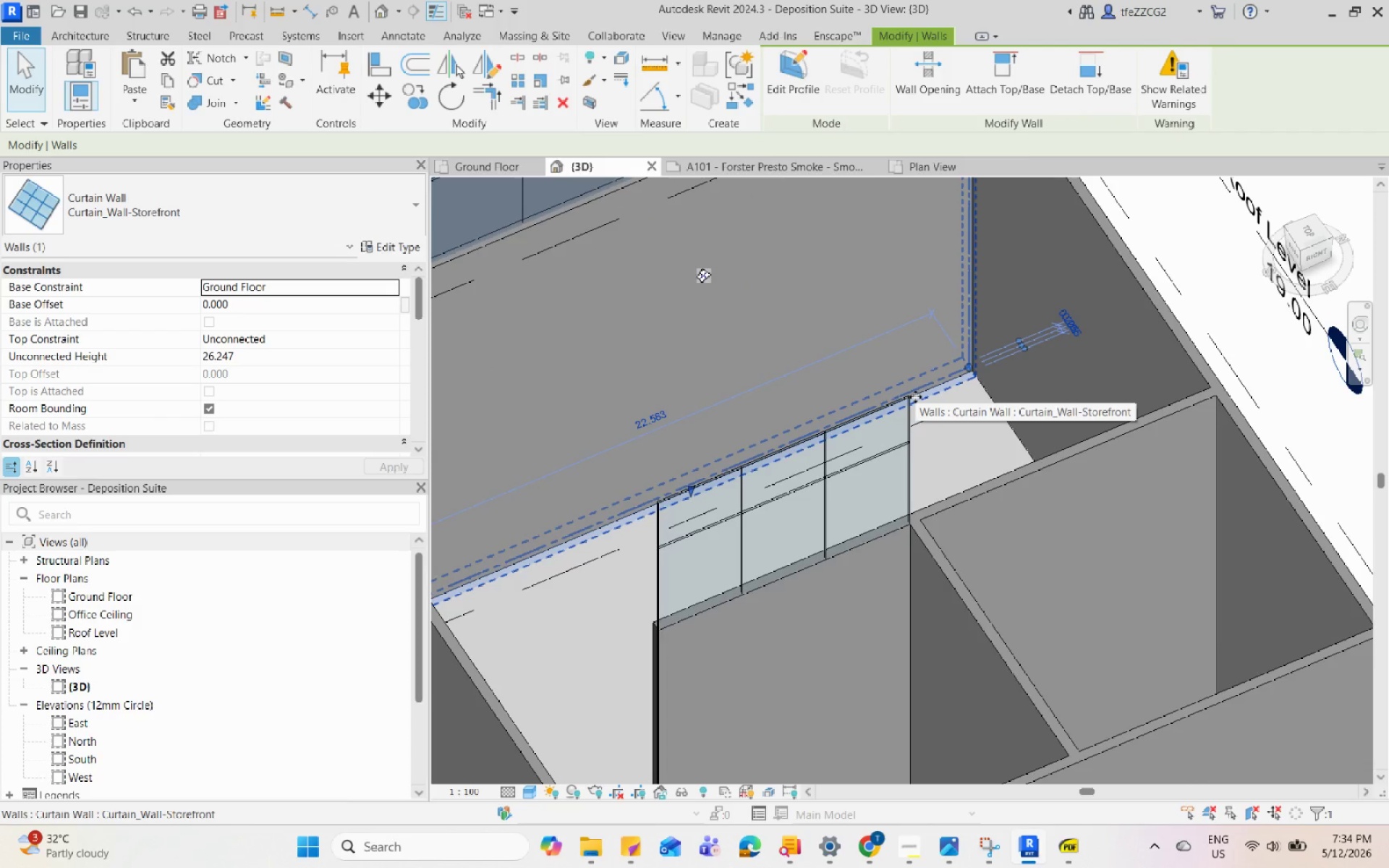 
wait(8.94)
 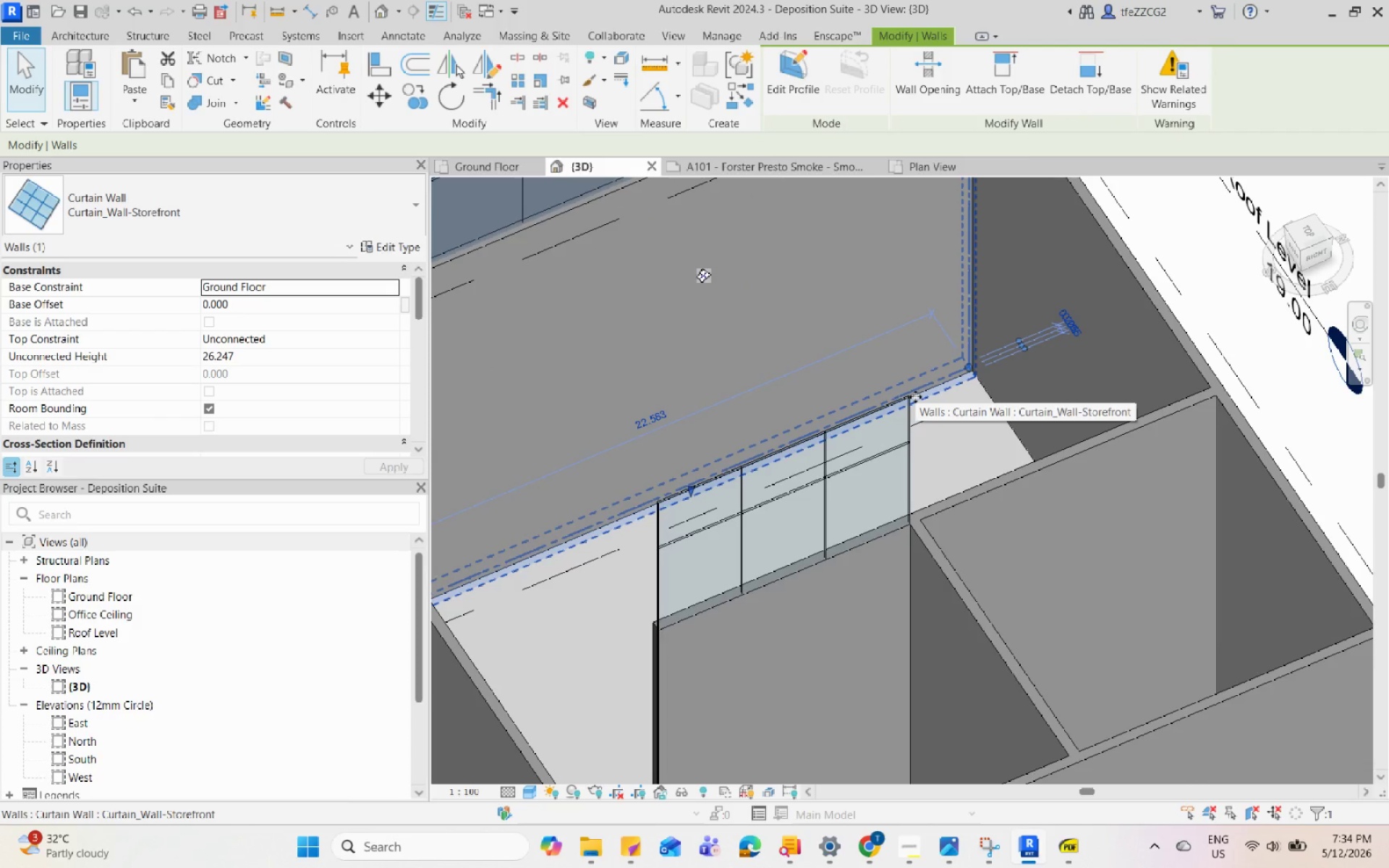 
scroll: coordinate [1002, 424], scroll_direction: down, amount: 10.0
 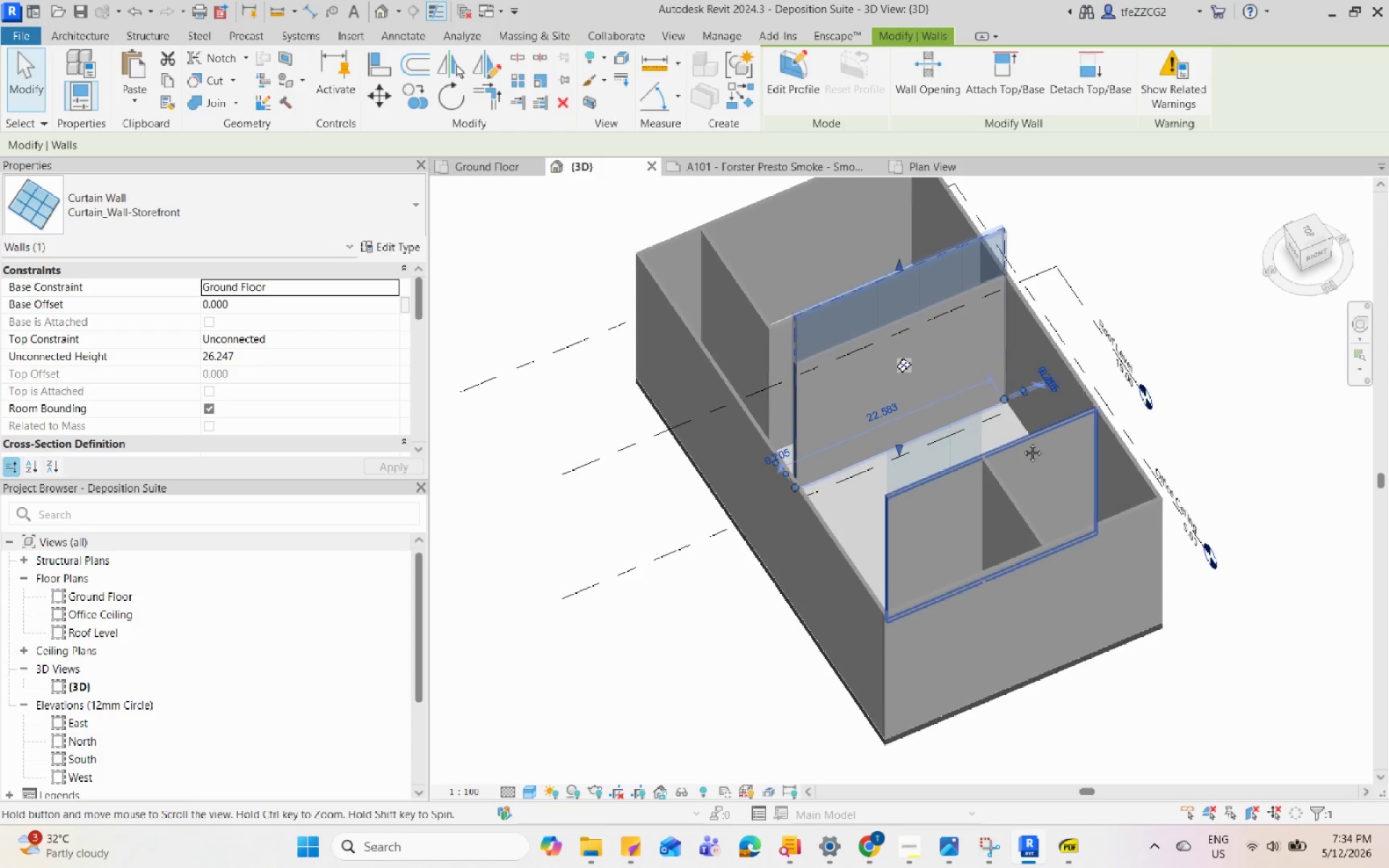 
hold_key(key=ShiftLeft, duration=1.26)
scroll: coordinate [883, 284], scroll_direction: up, amount: 1.0
 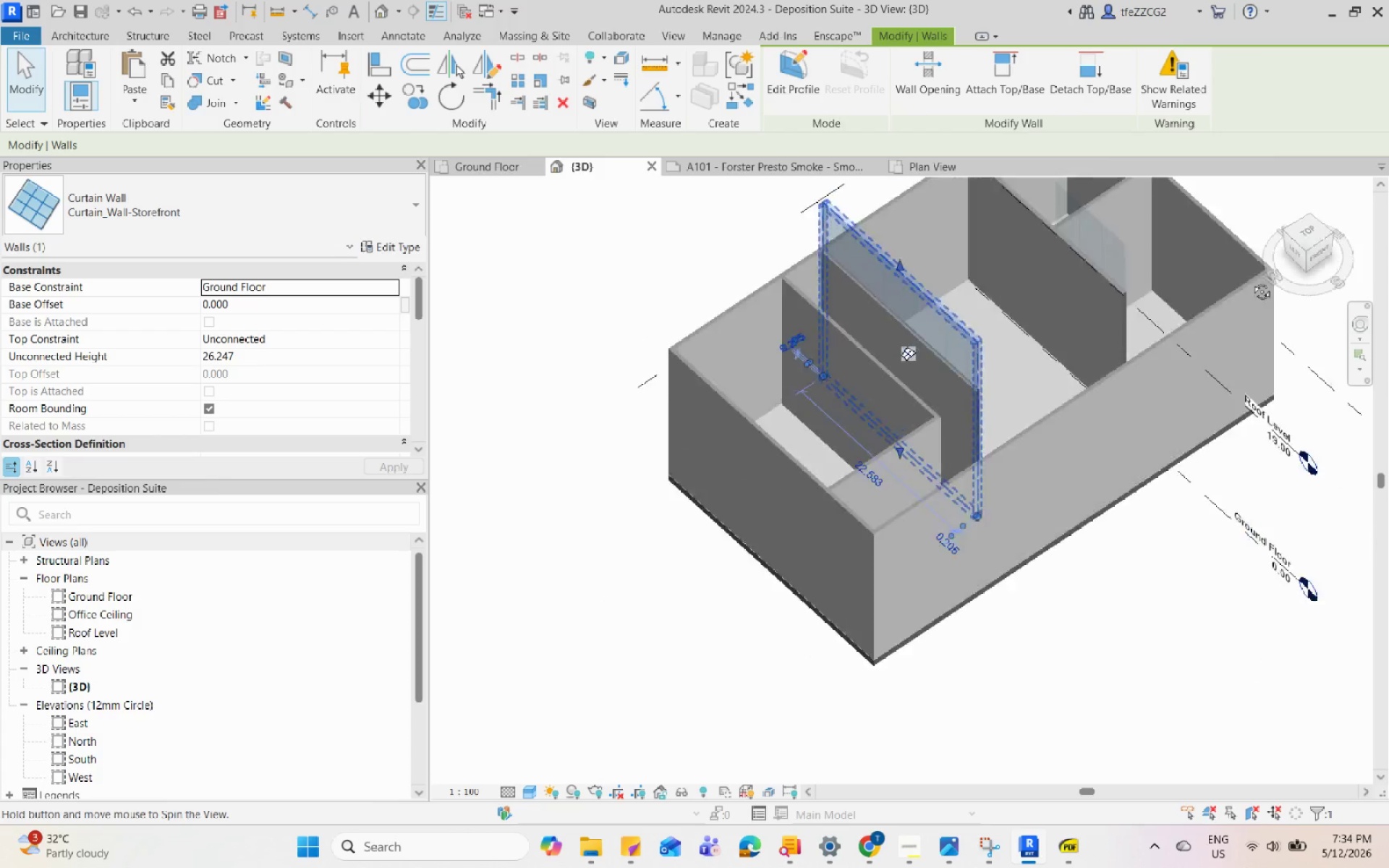 
key(Escape)
 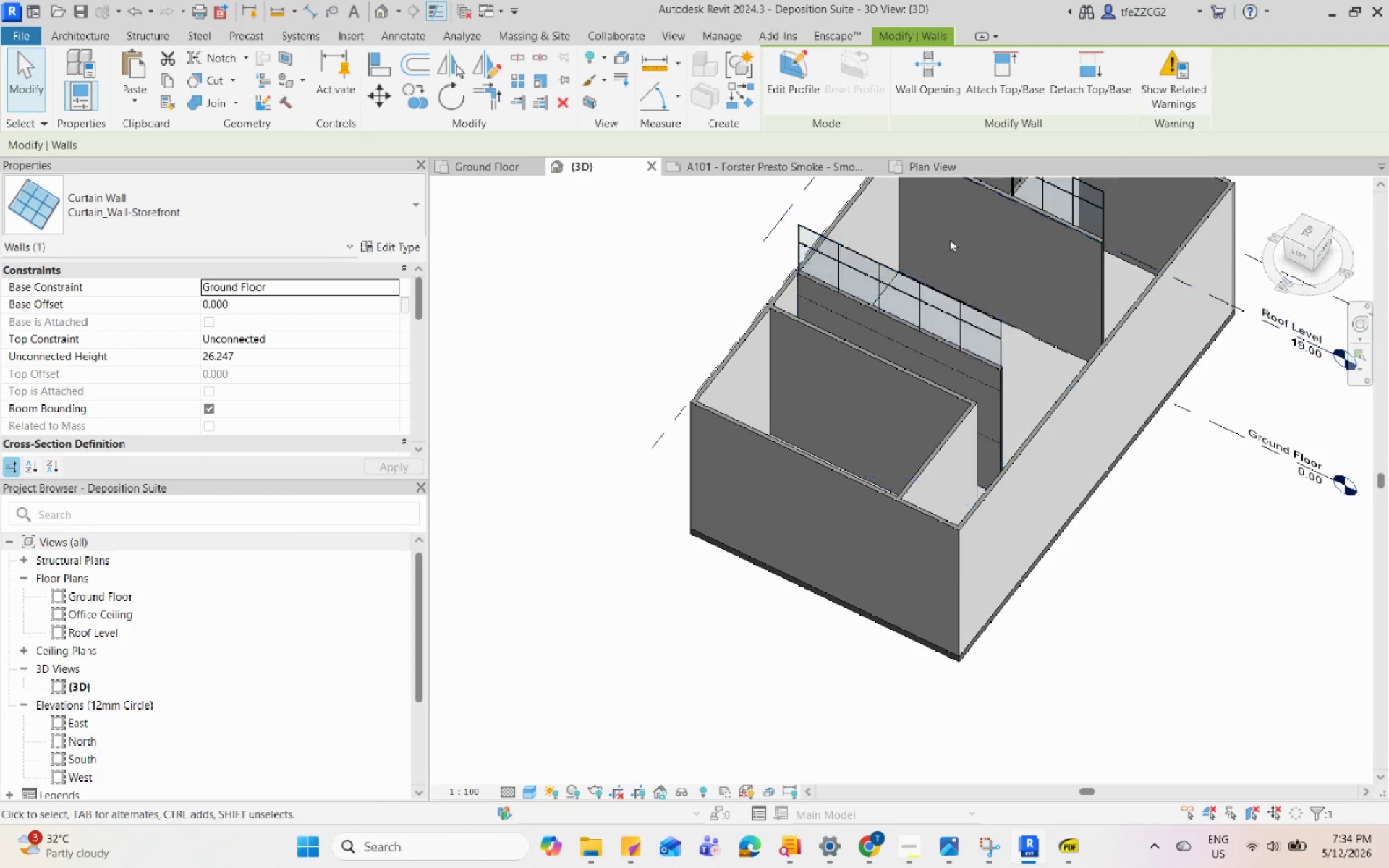 
hold_key(key=ShiftLeft, duration=0.59)
scroll: coordinate [1168, 533], scroll_direction: up, amount: 5.0
 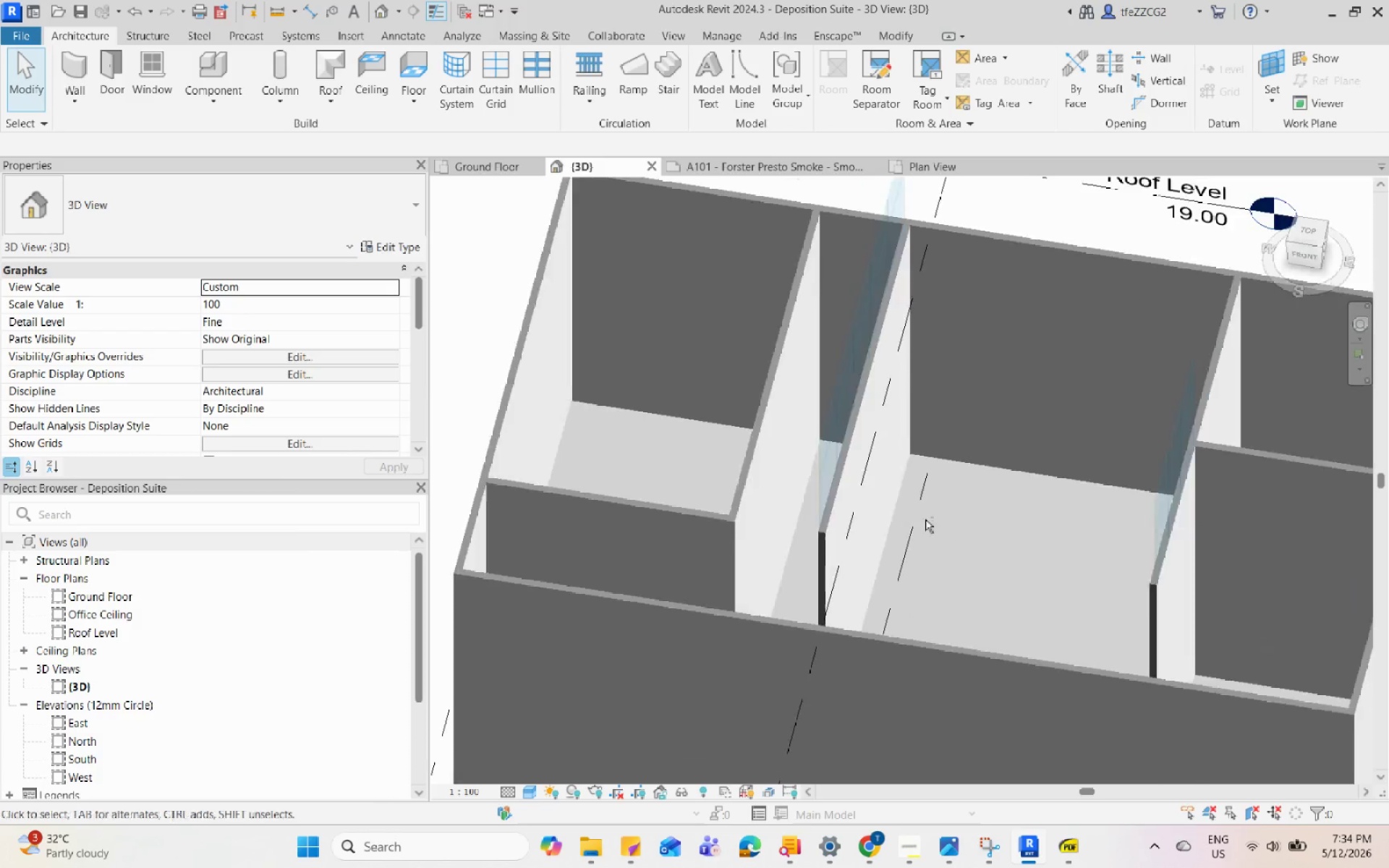 
scroll: coordinate [725, 440], scroll_direction: down, amount: 7.0
 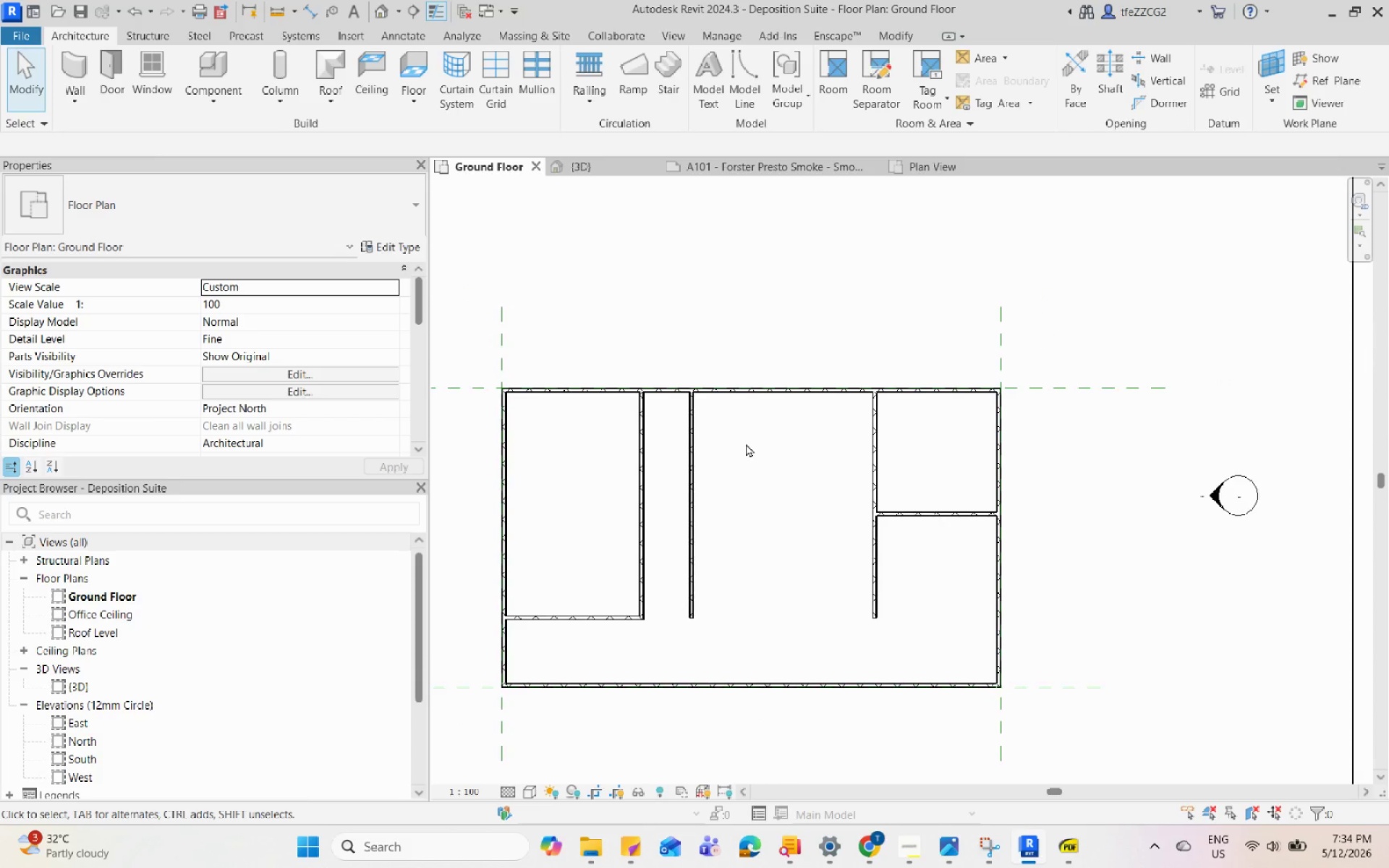 
scroll: coordinate [659, 637], scroll_direction: up, amount: 14.0
 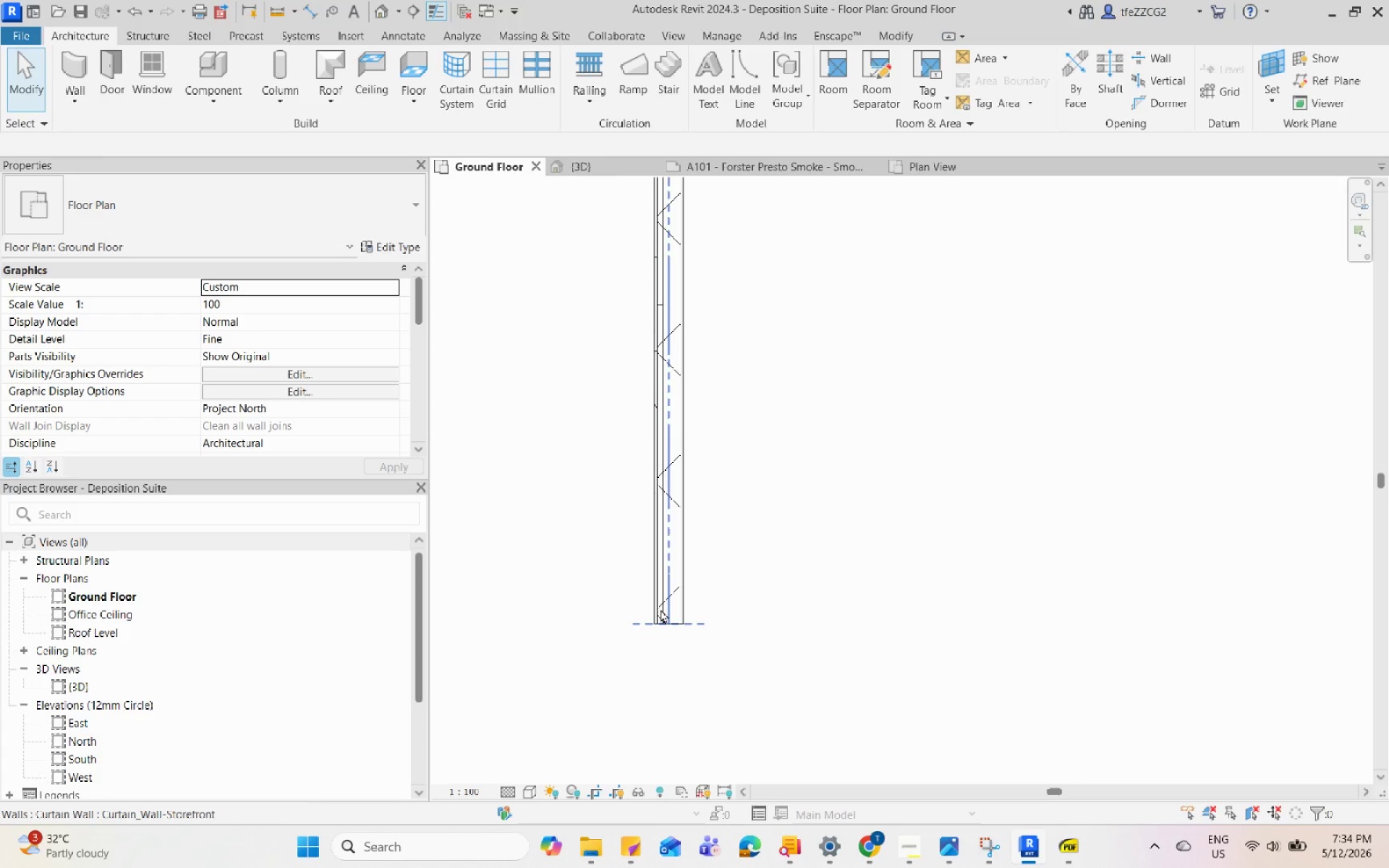 
left_click([660, 609])
 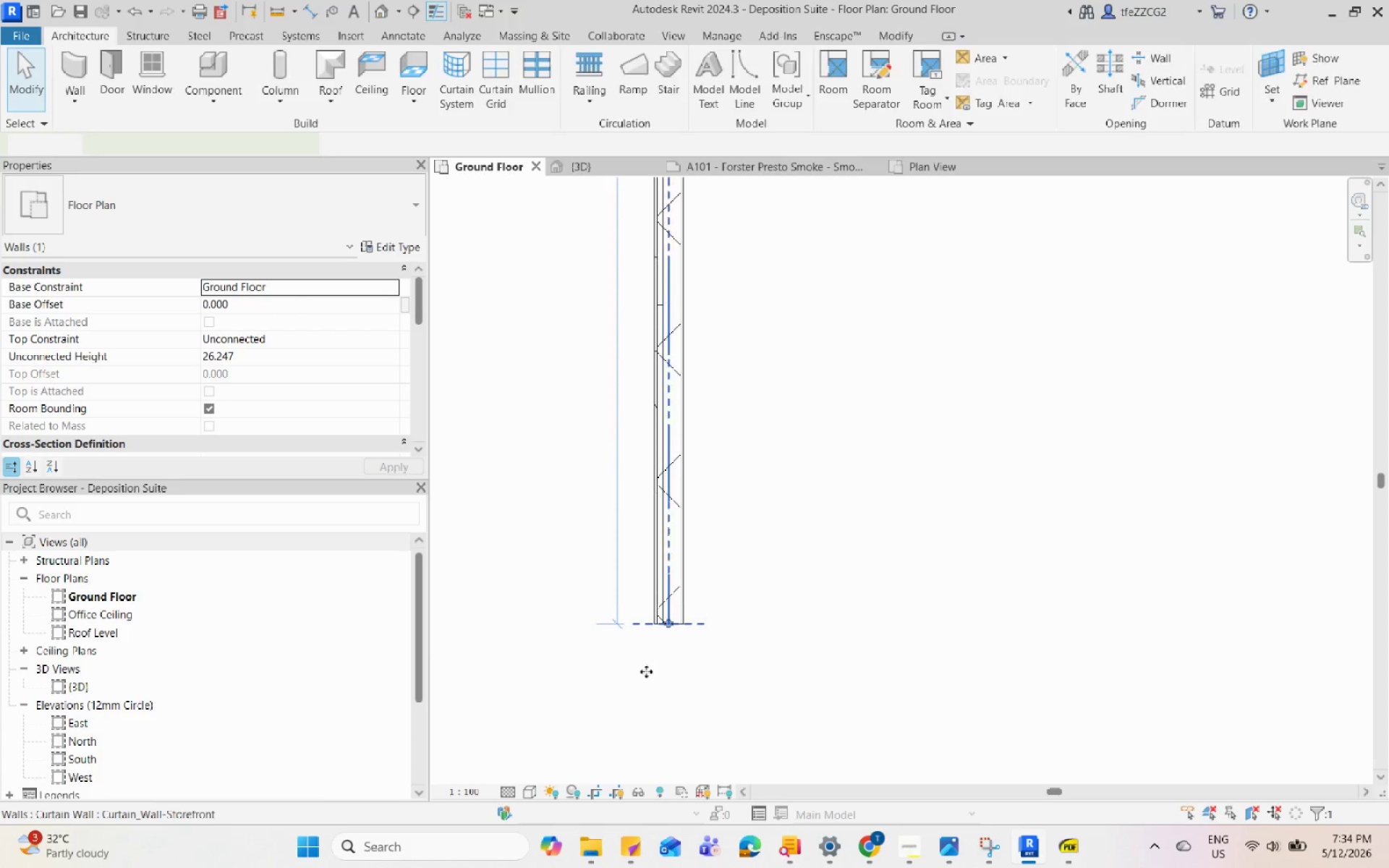 
type(cs)
 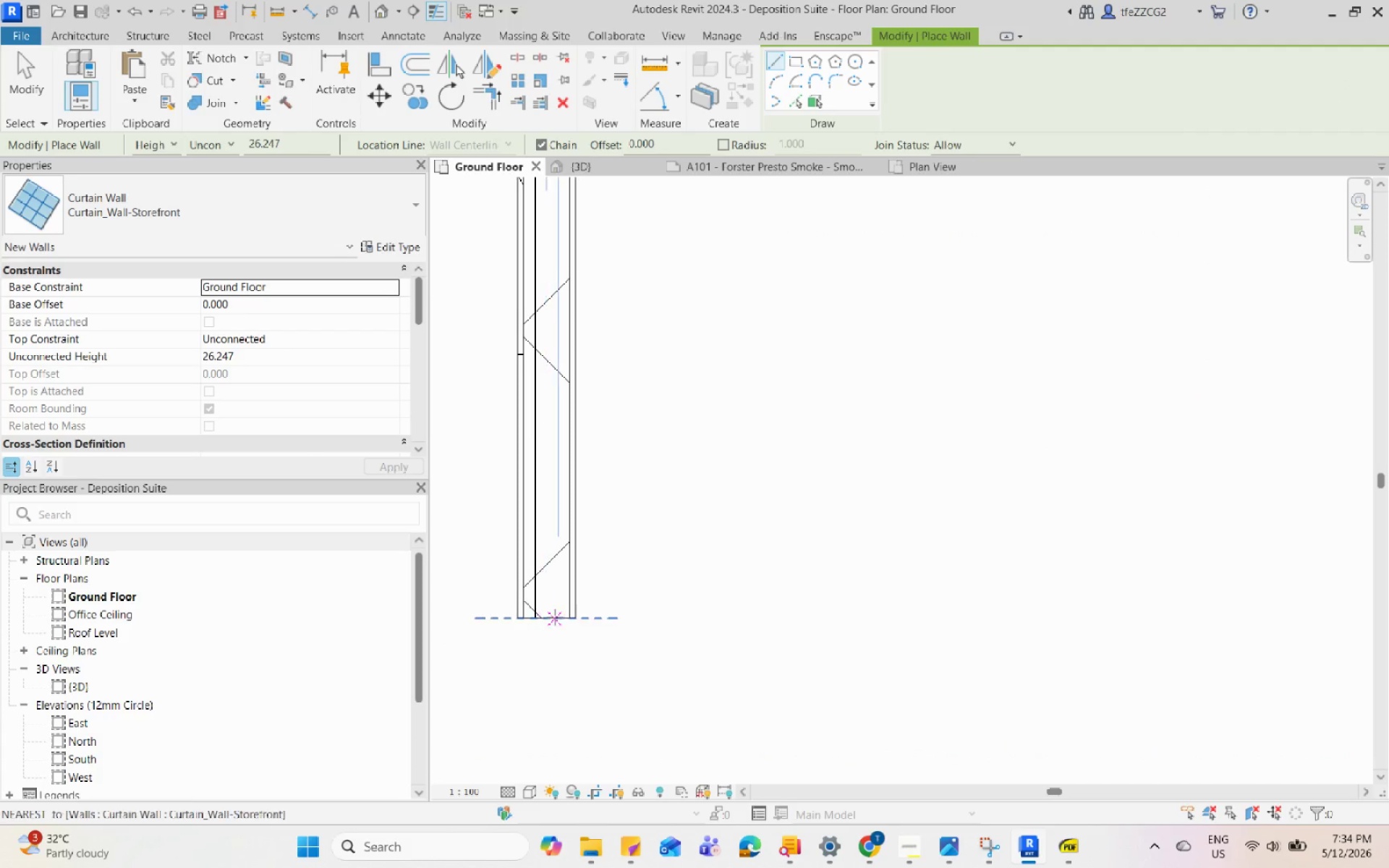 
scroll: coordinate [671, 623], scroll_direction: up, amount: 5.0
 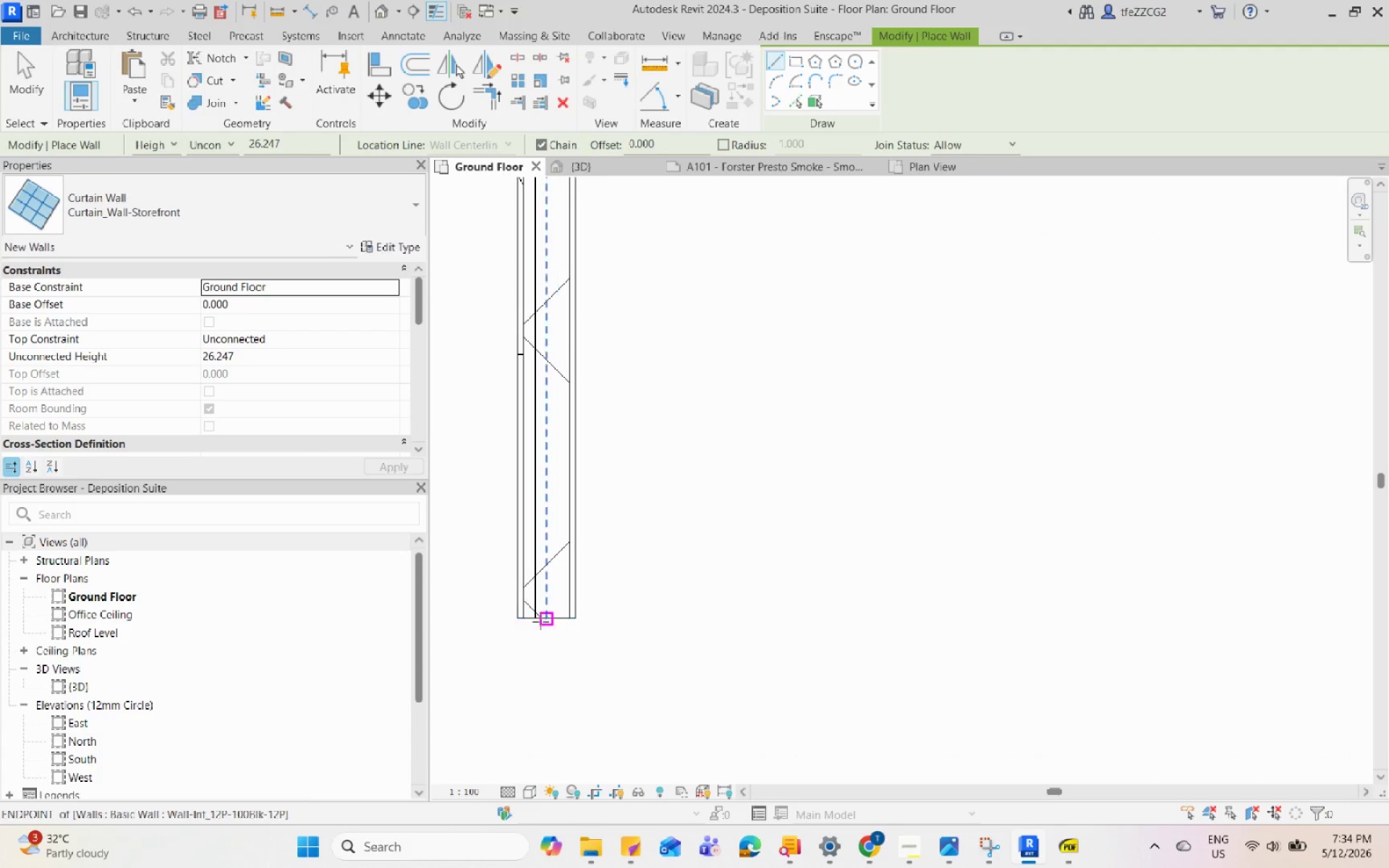 
scroll: coordinate [893, 582], scroll_direction: down, amount: 4.0
 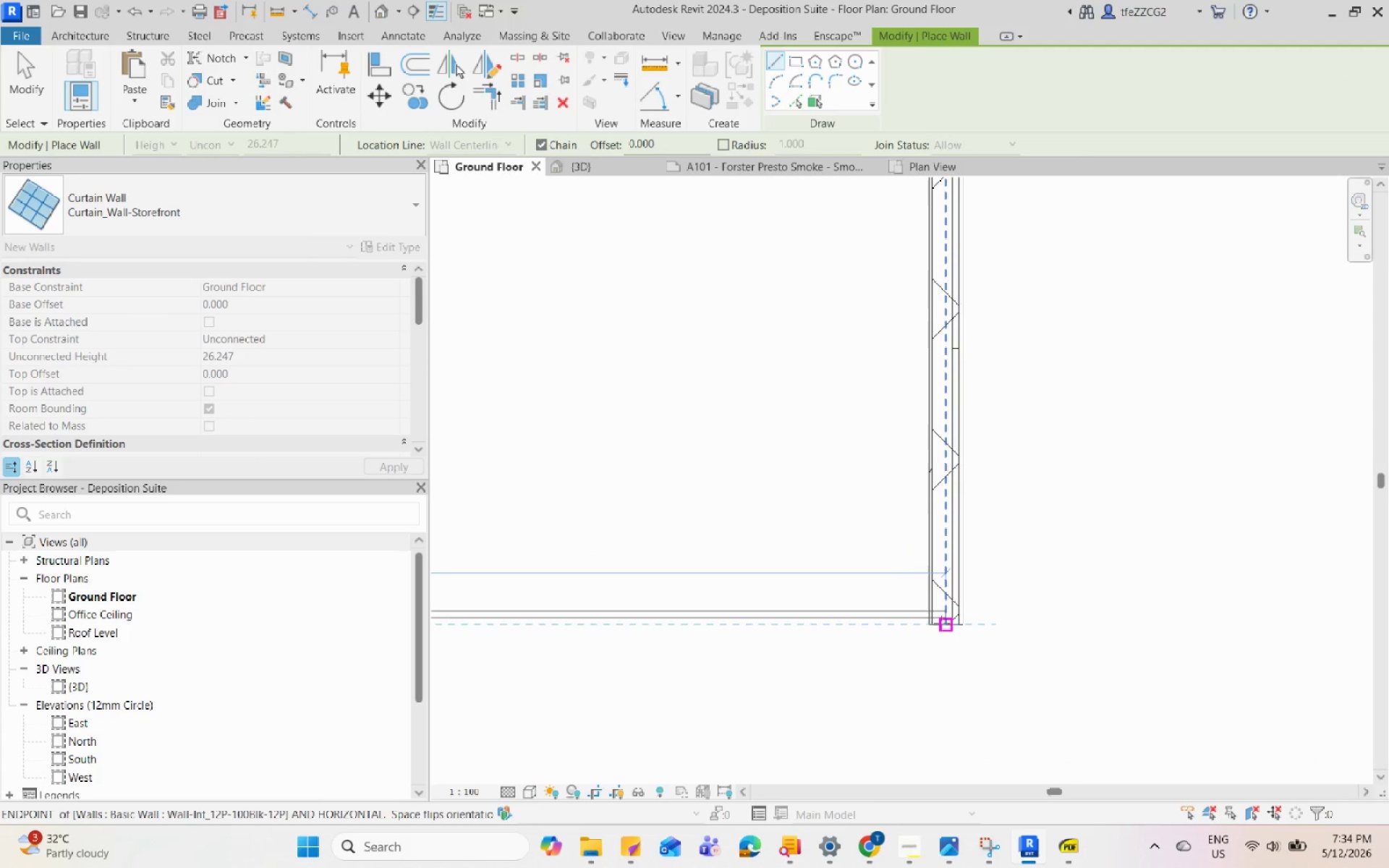 
left_click([944, 623])
 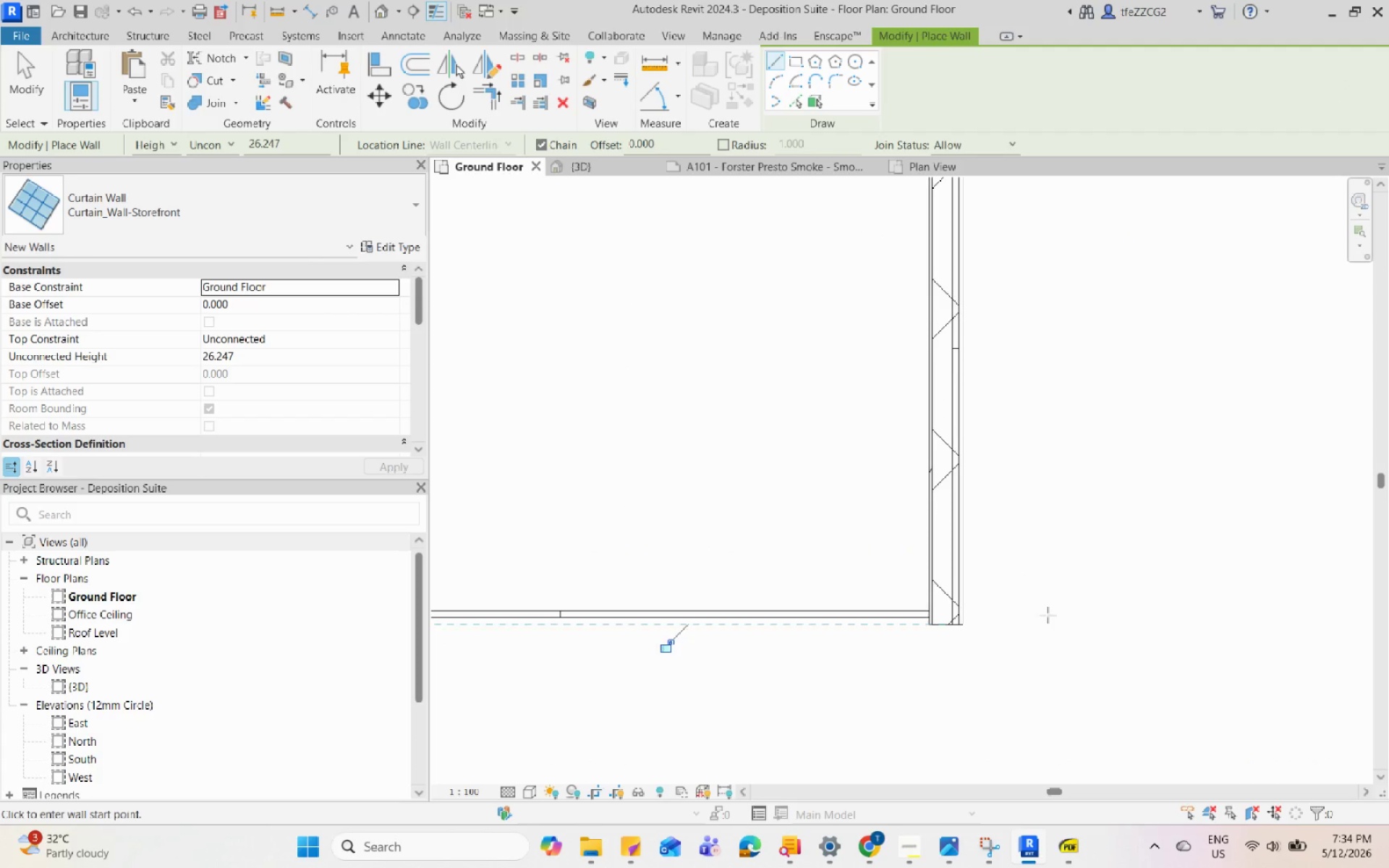 
key(Escape)
 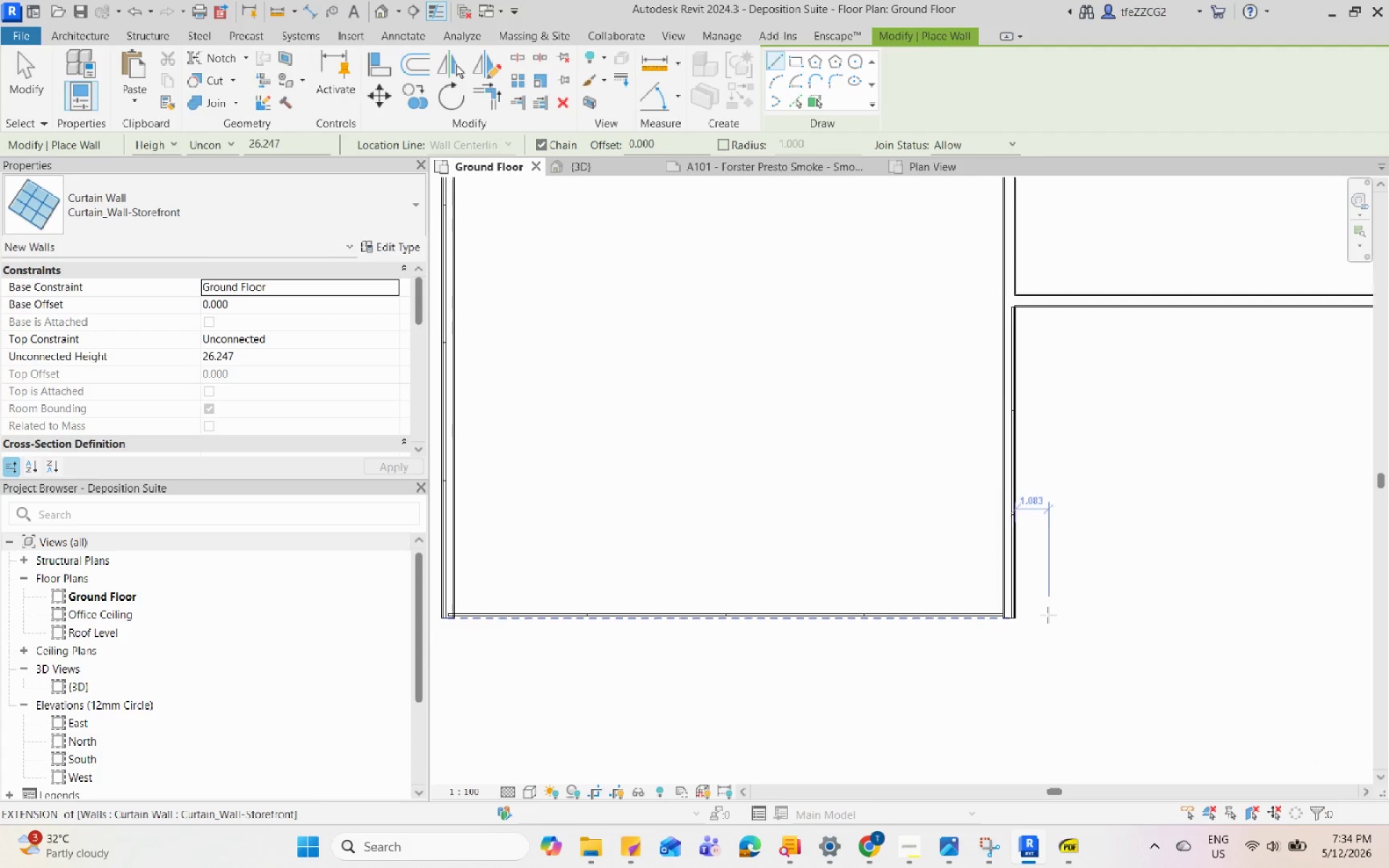 
key(Escape)
 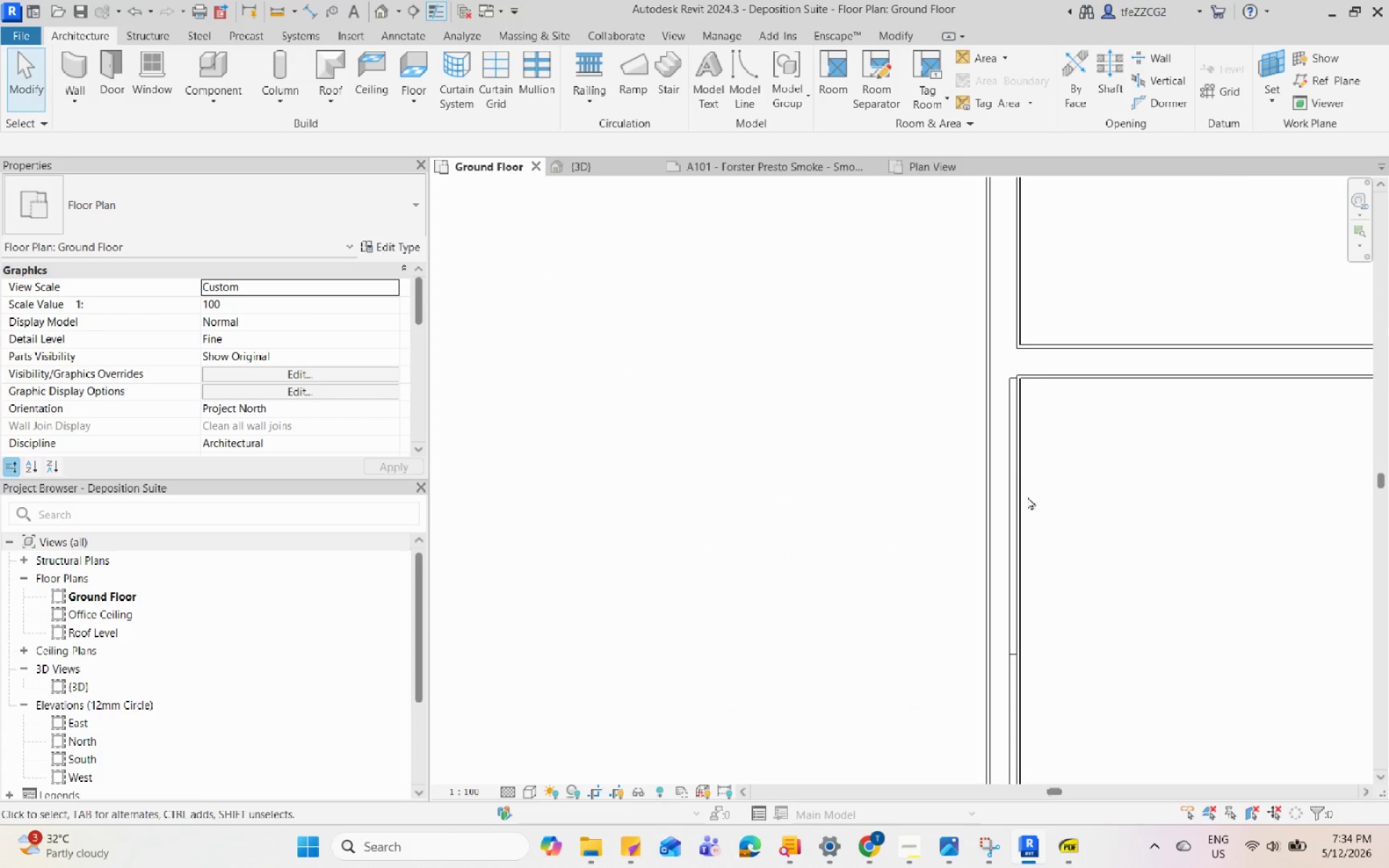 
left_click([1008, 460])
 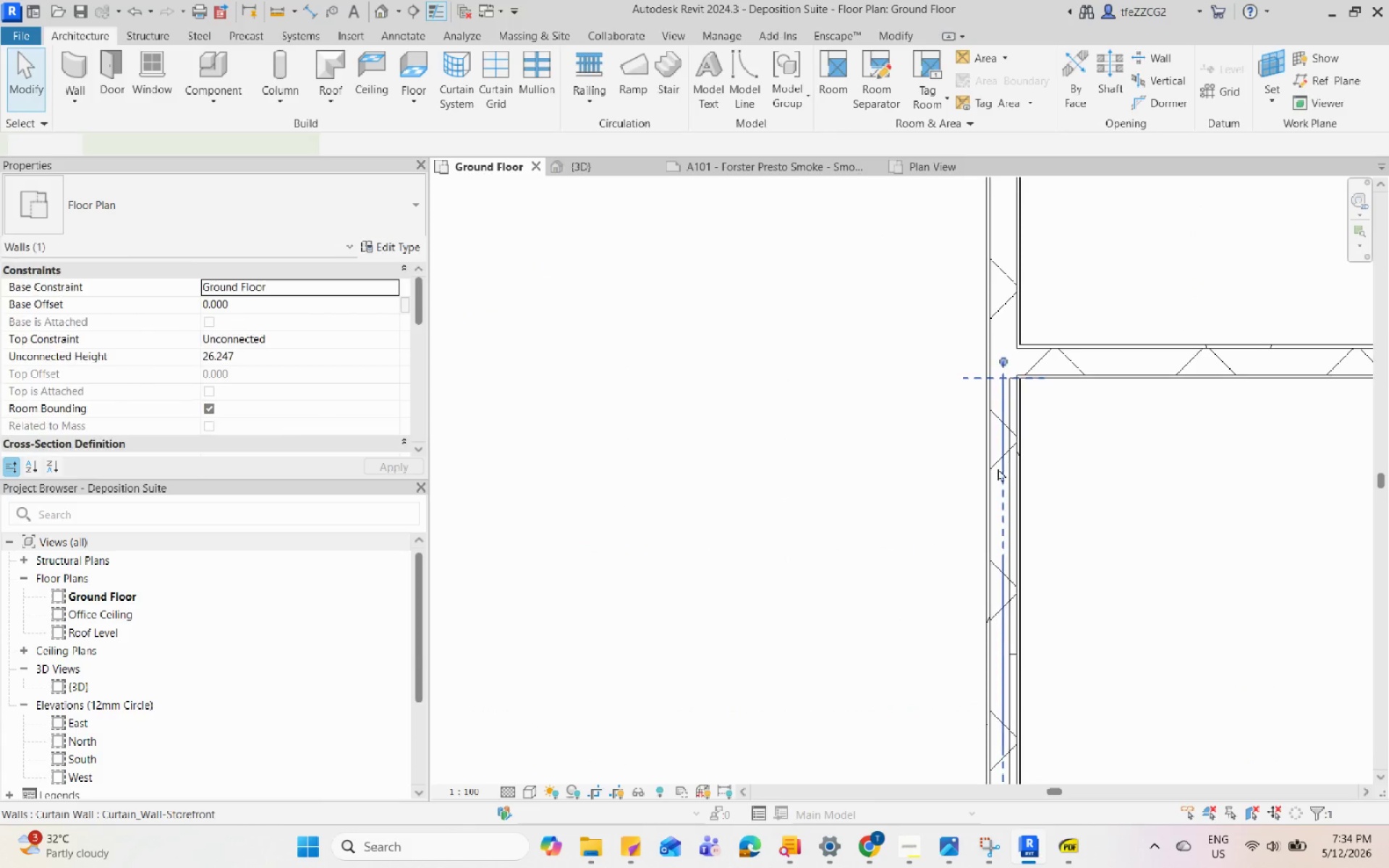 
scroll: coordinate [1031, 501], scroll_direction: up, amount: 1.0
 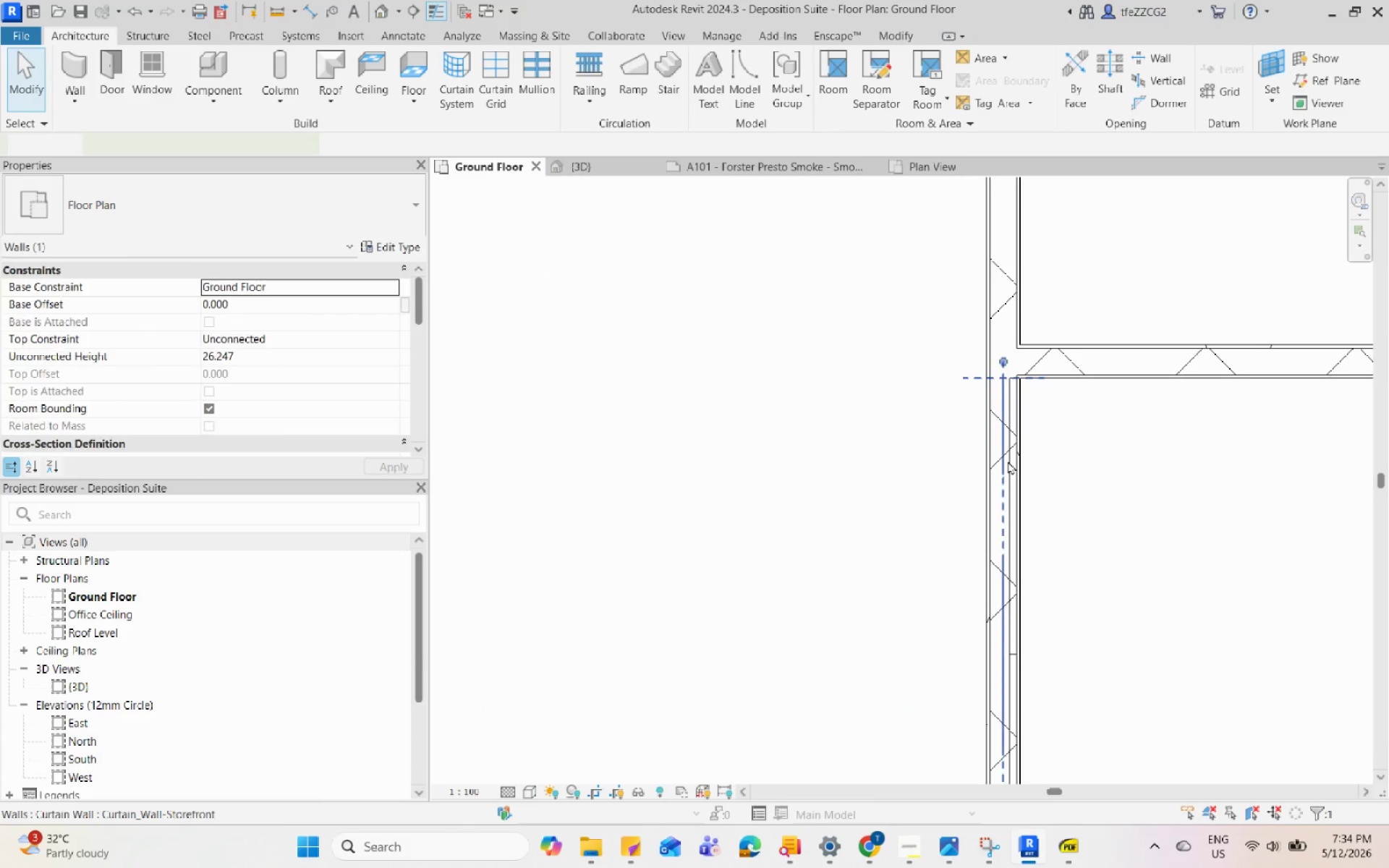 
scroll: coordinate [966, 474], scroll_direction: down, amount: 5.0
 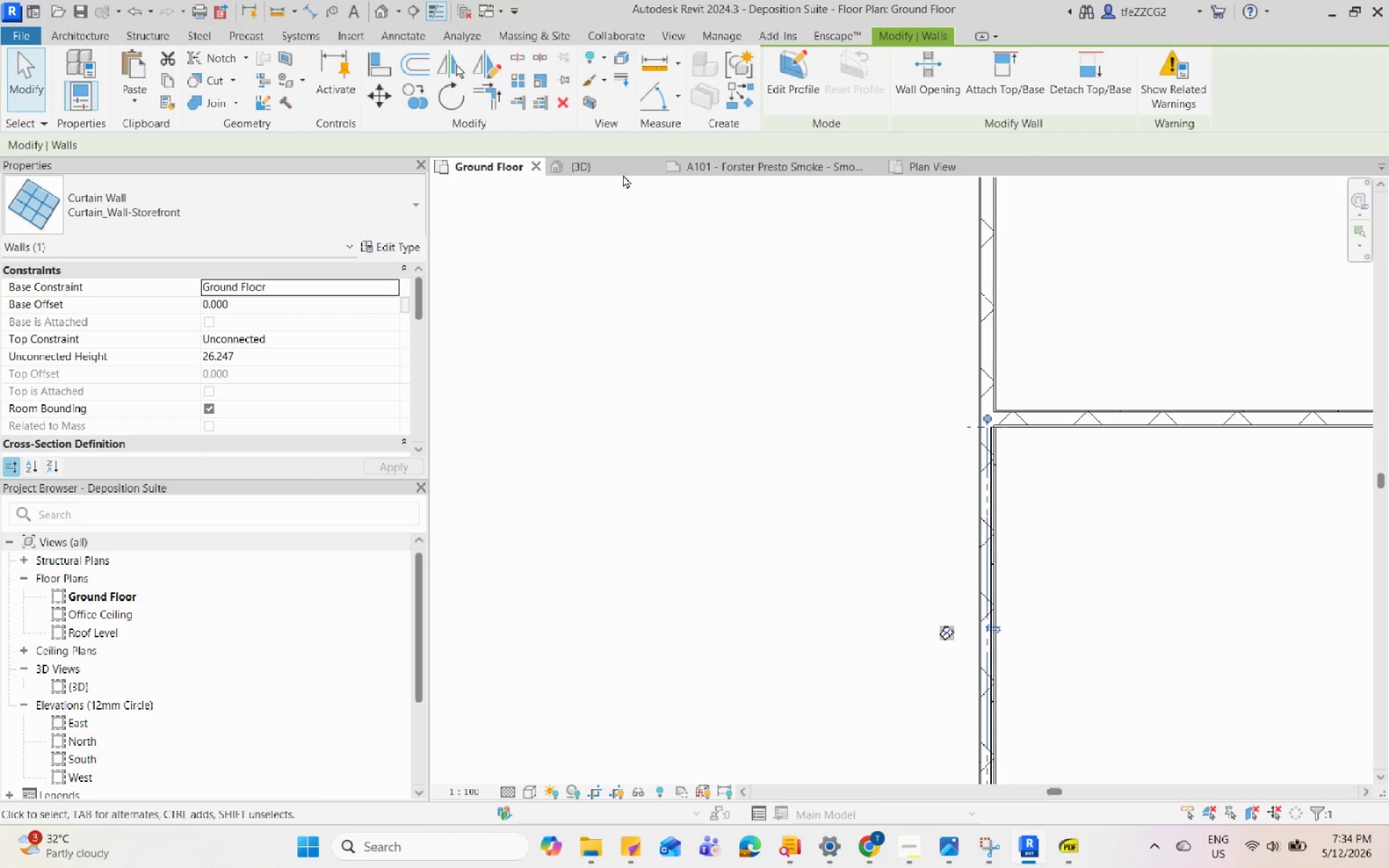 
left_click([621, 171])
 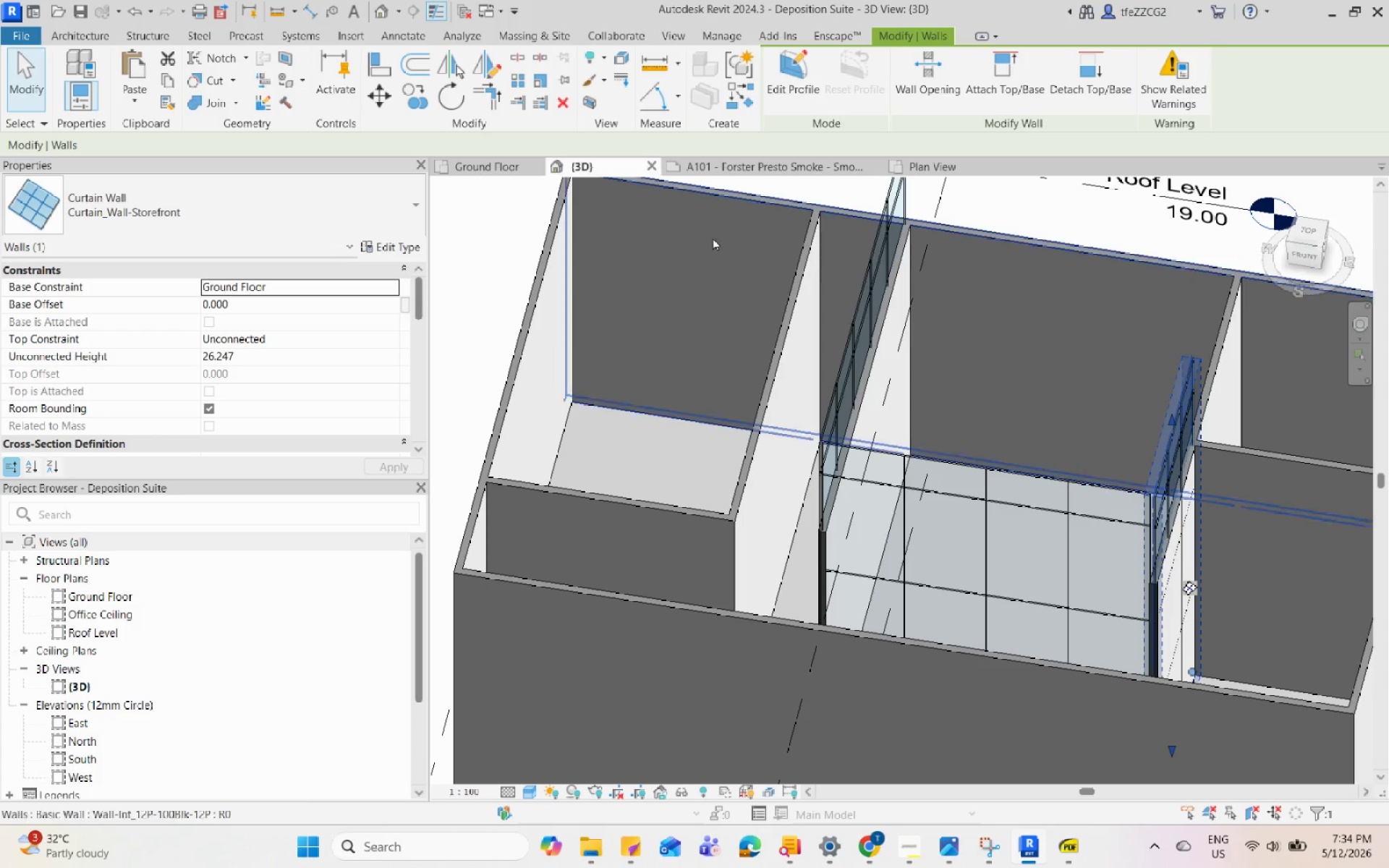 
hold_key(key=ShiftLeft, duration=1.16)
 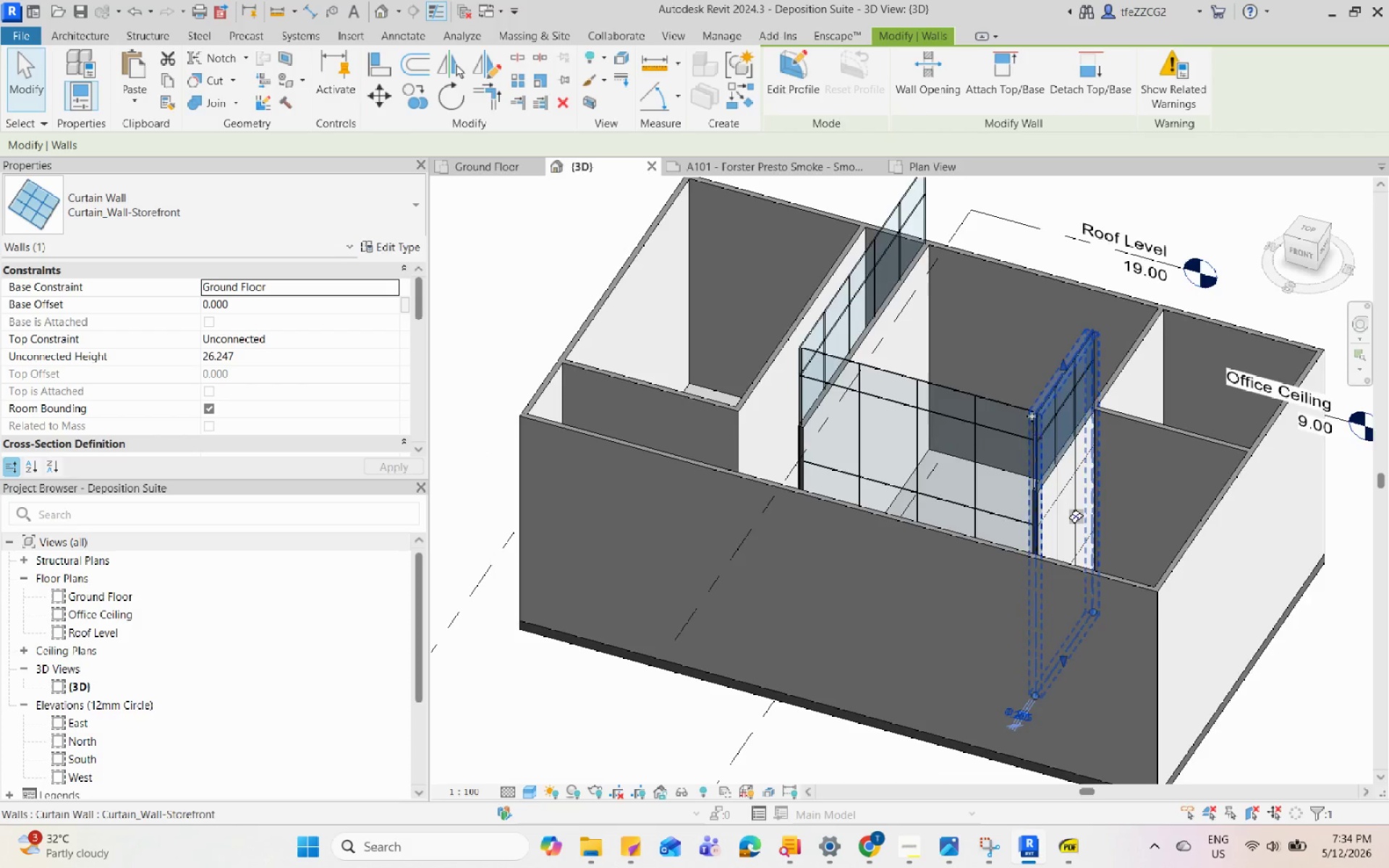 
scroll: coordinate [1024, 513], scroll_direction: down, amount: 2.0
 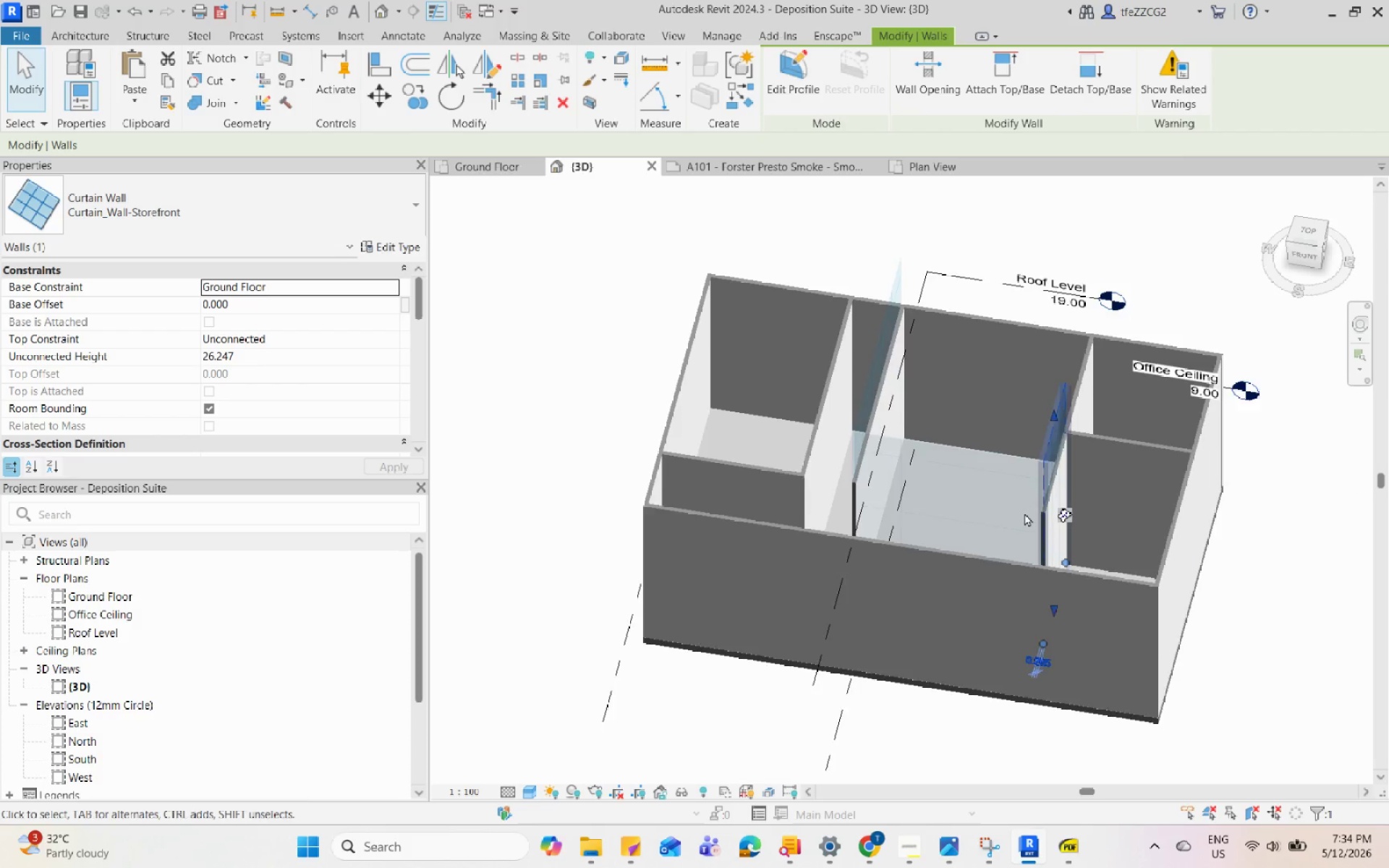 
key(Escape)
 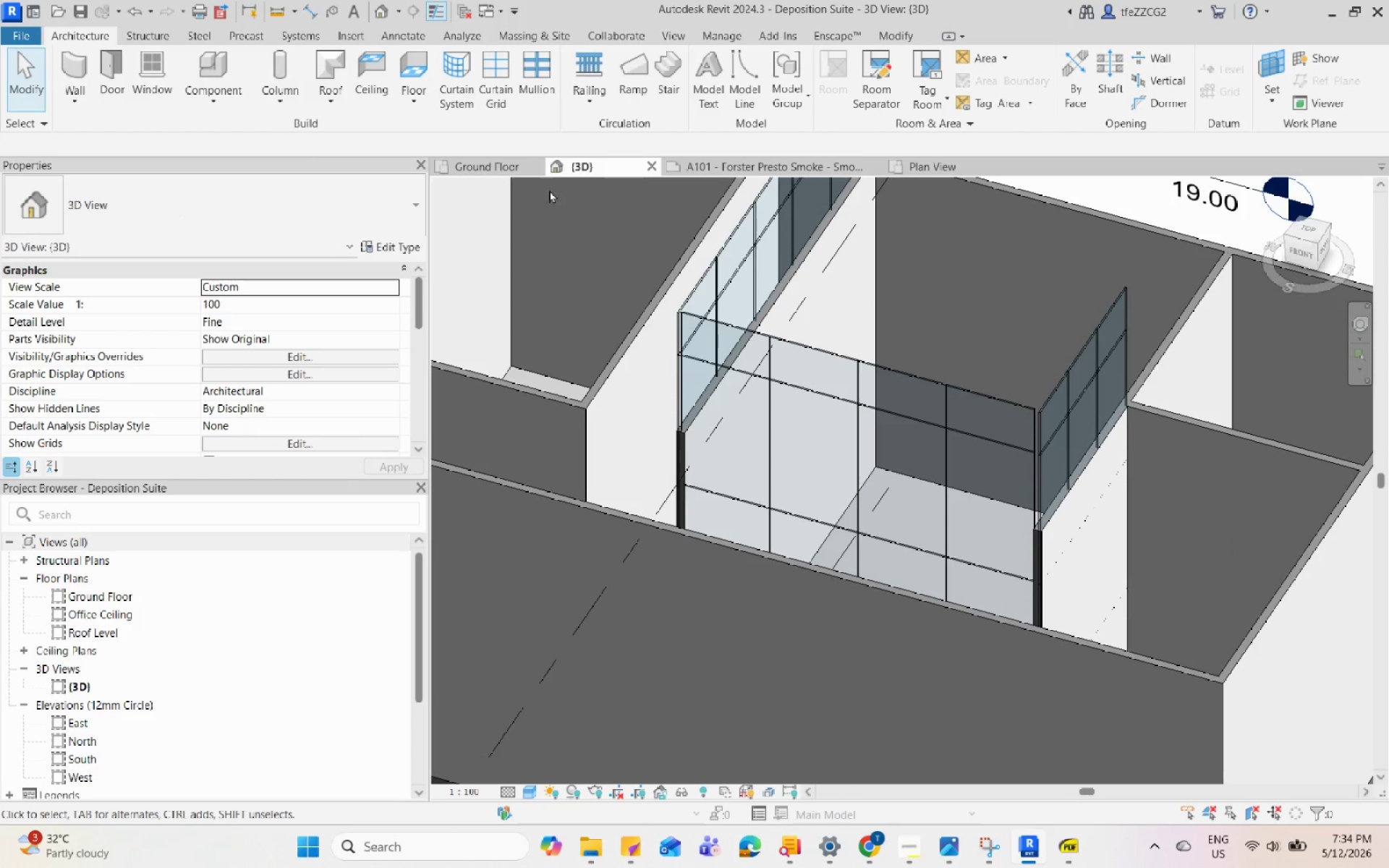 
scroll: coordinate [1032, 416], scroll_direction: up, amount: 3.0
 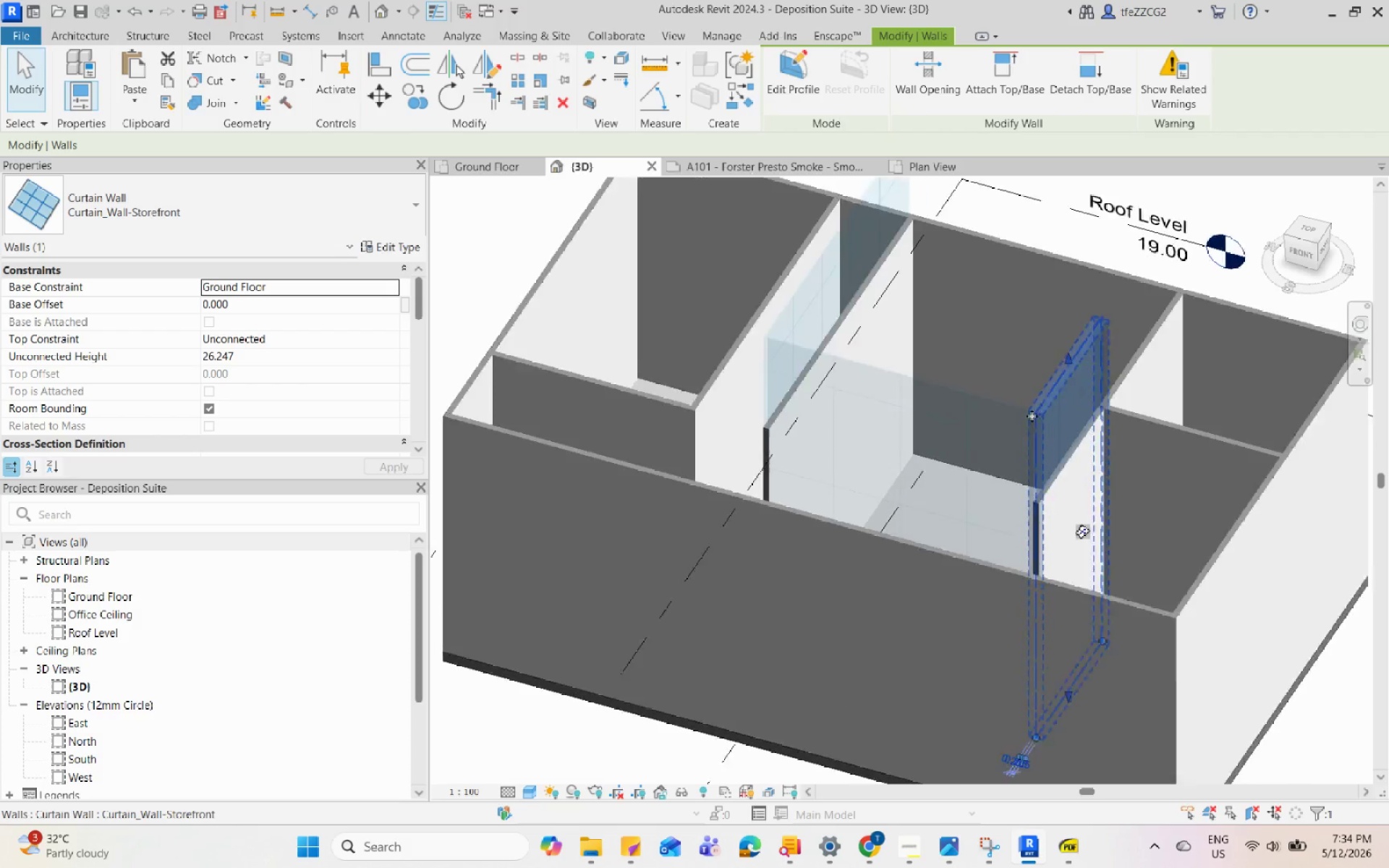 
scroll: coordinate [899, 564], scroll_direction: down, amount: 5.0
 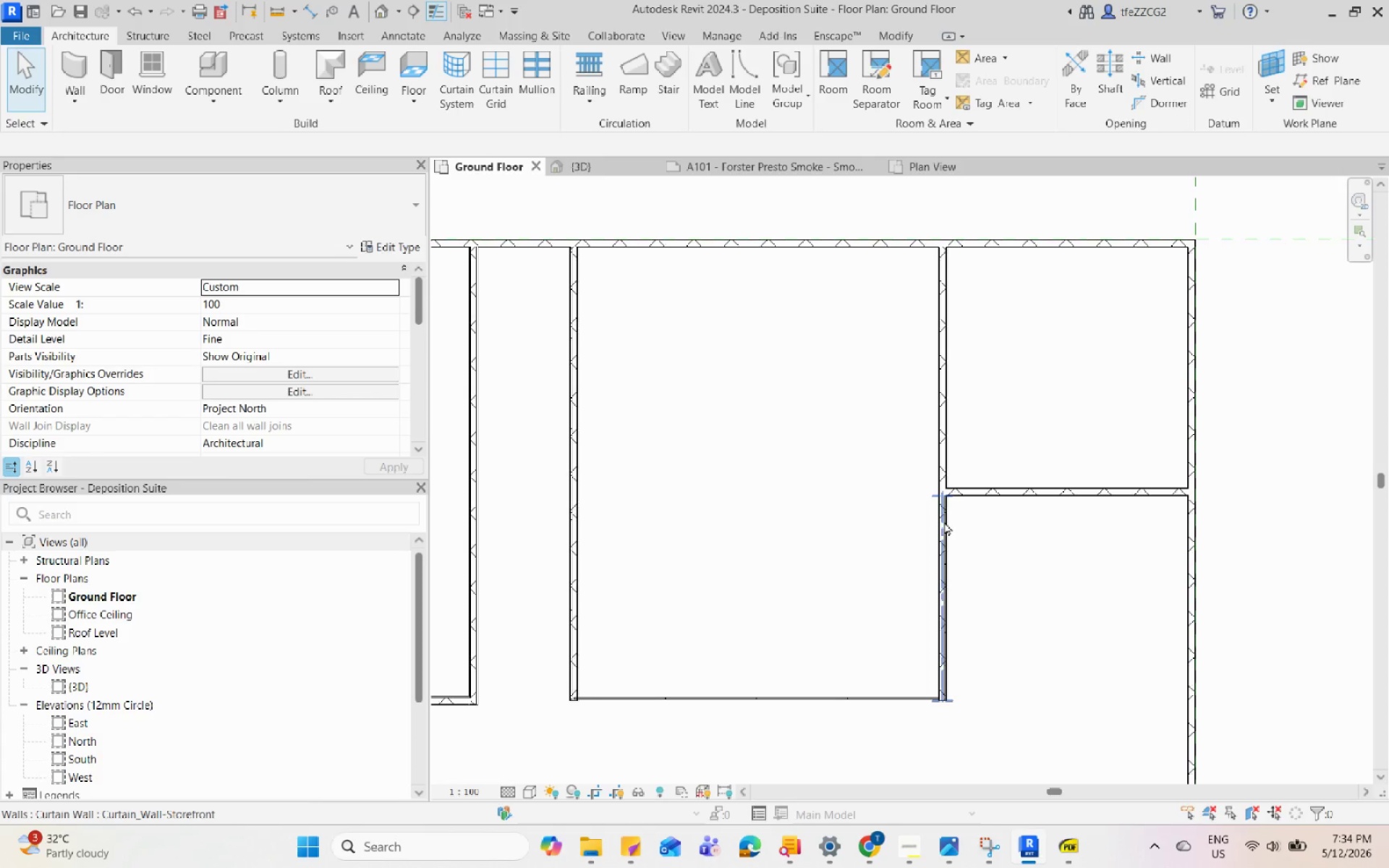 
left_click([944, 522])
 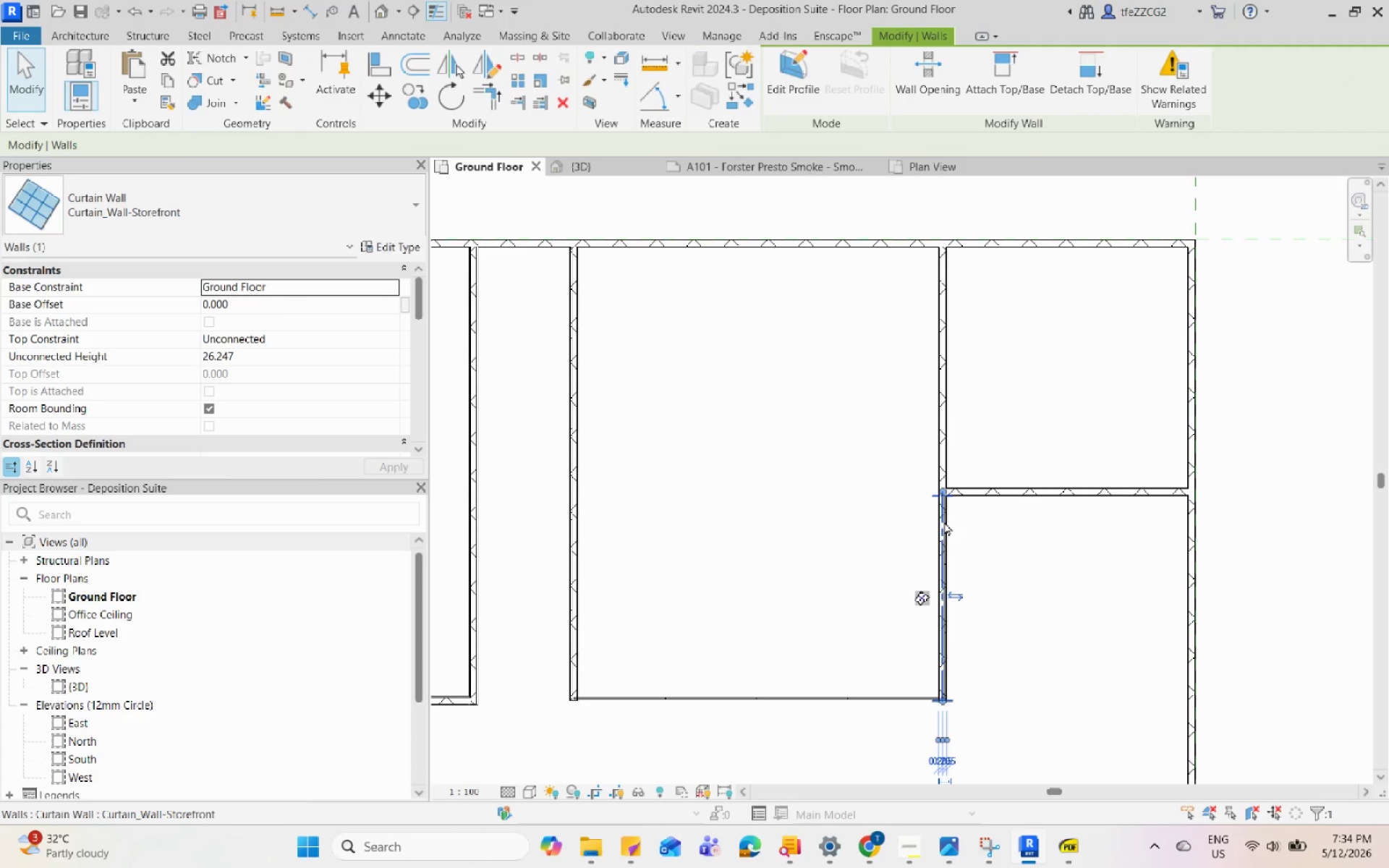 
type(de)
 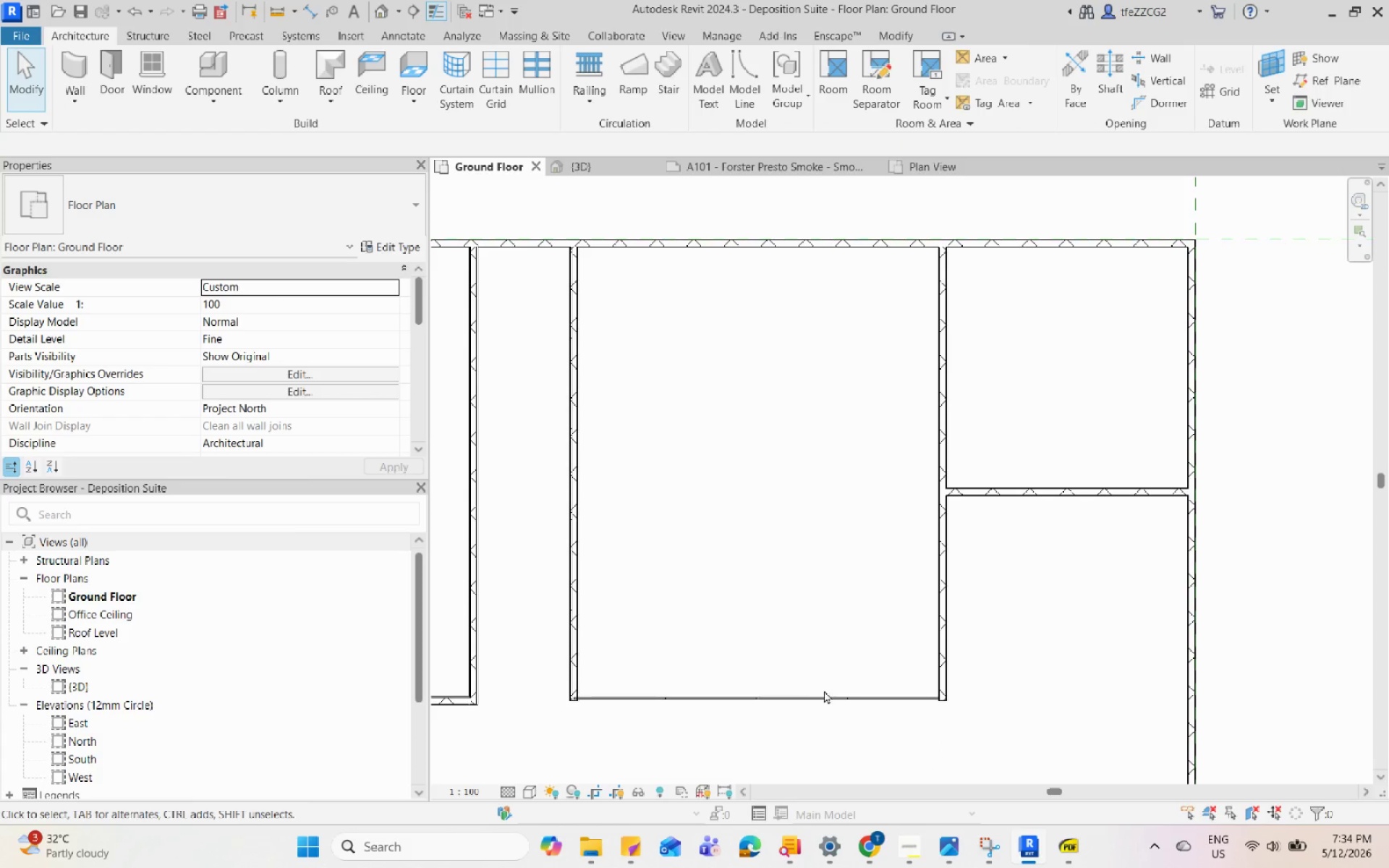 
left_click([824, 699])
 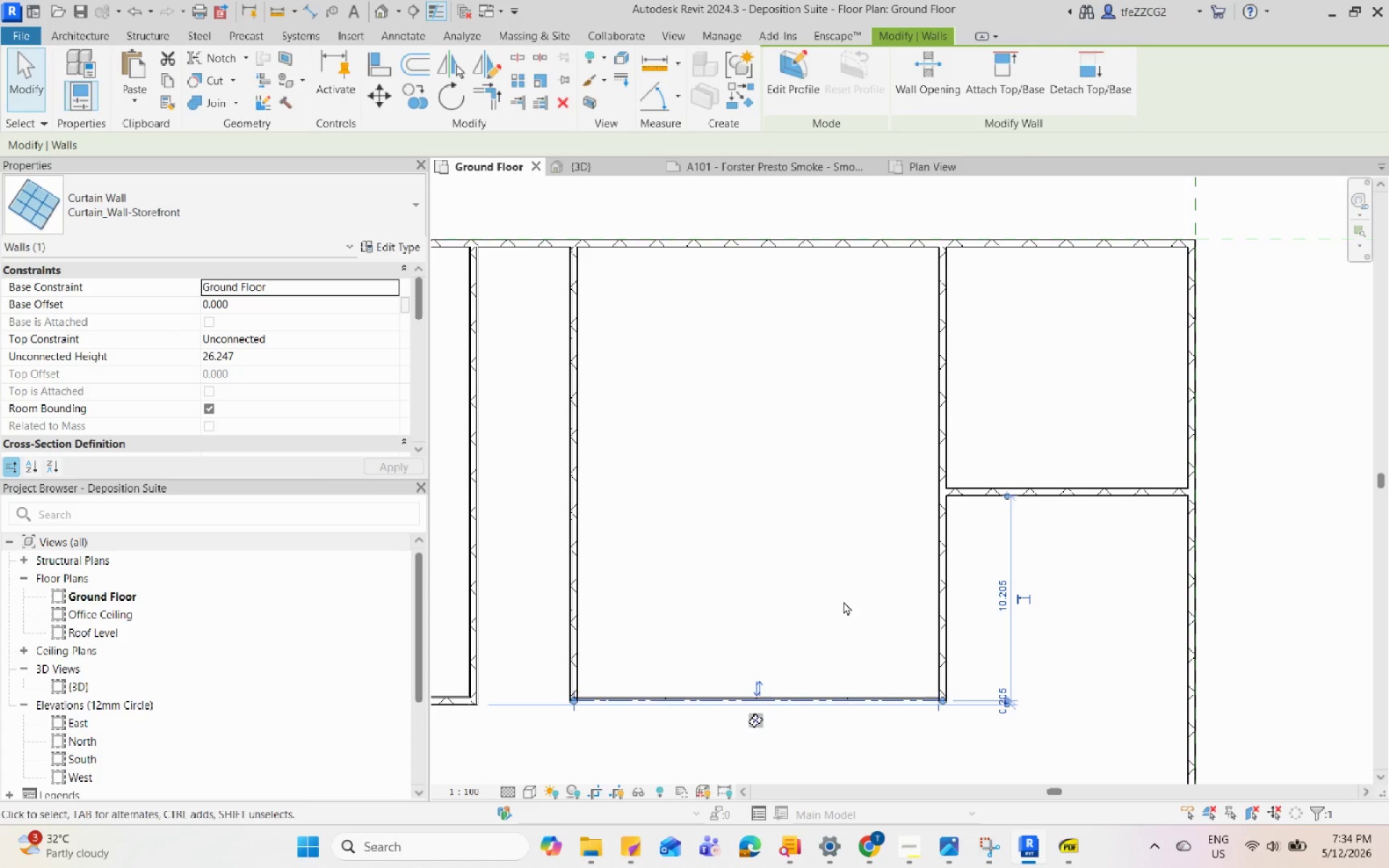 
type(de)
 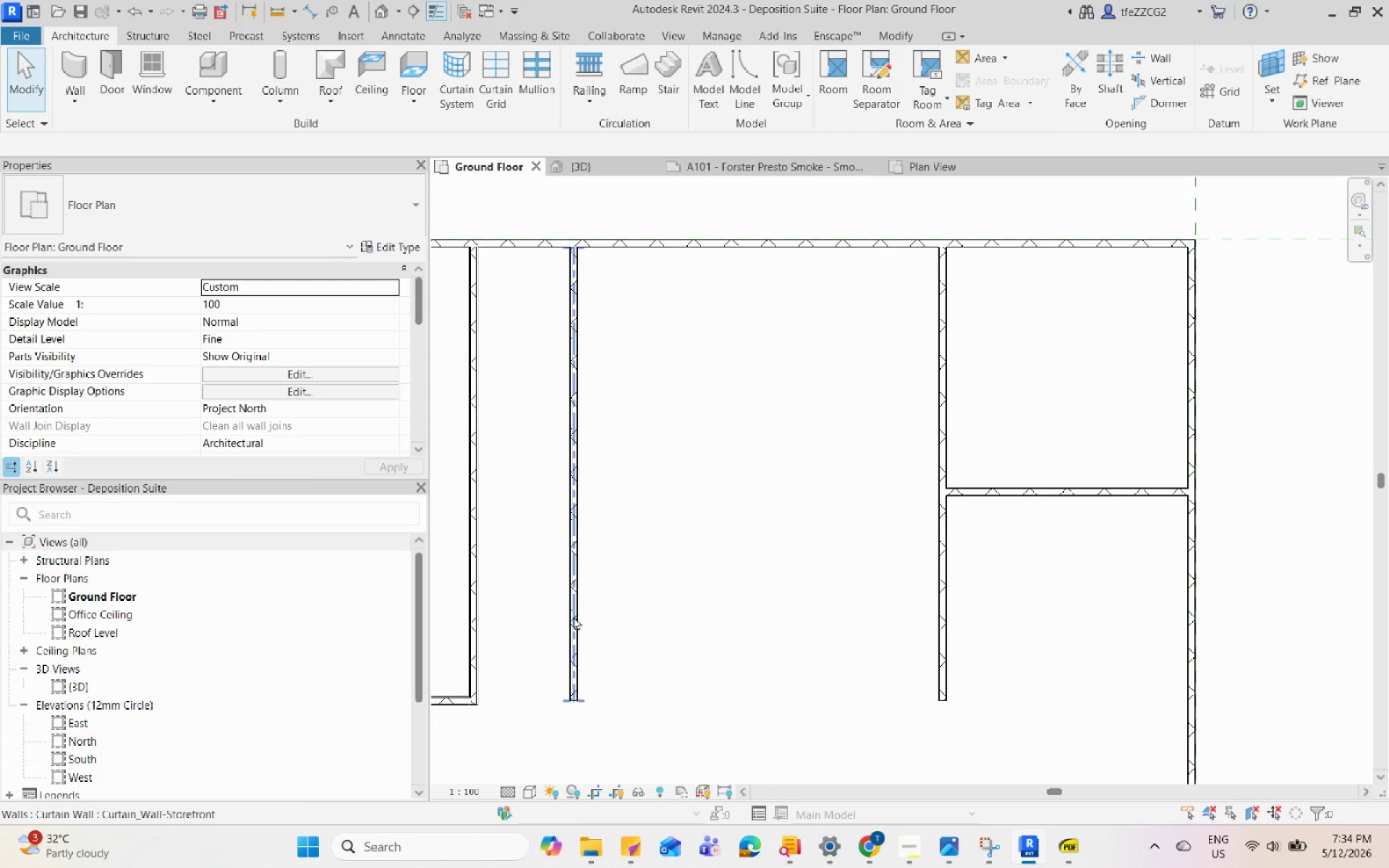 
scroll: coordinate [570, 603], scroll_direction: up, amount: 5.0
 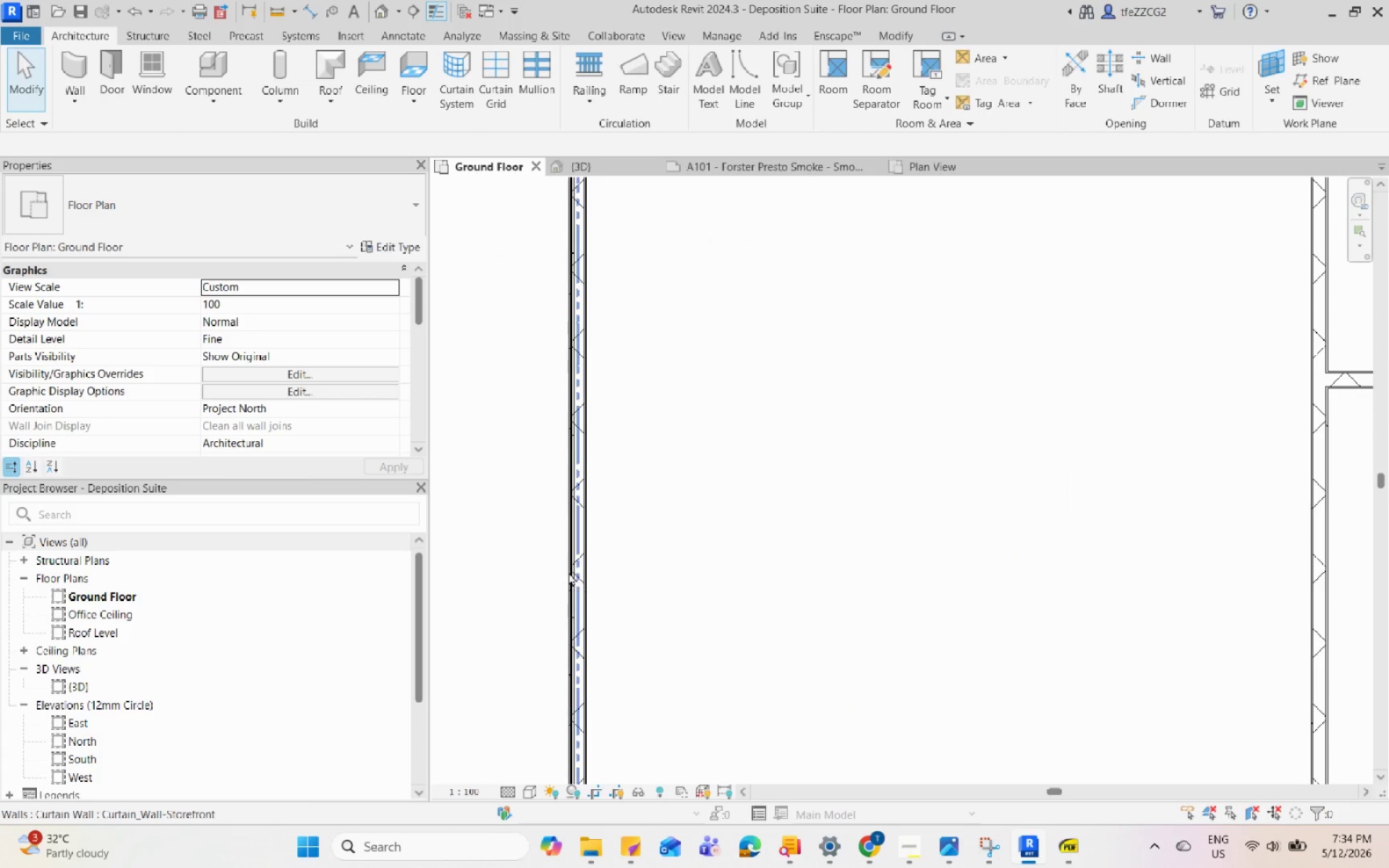 
scroll: coordinate [689, 477], scroll_direction: down, amount: 7.0
 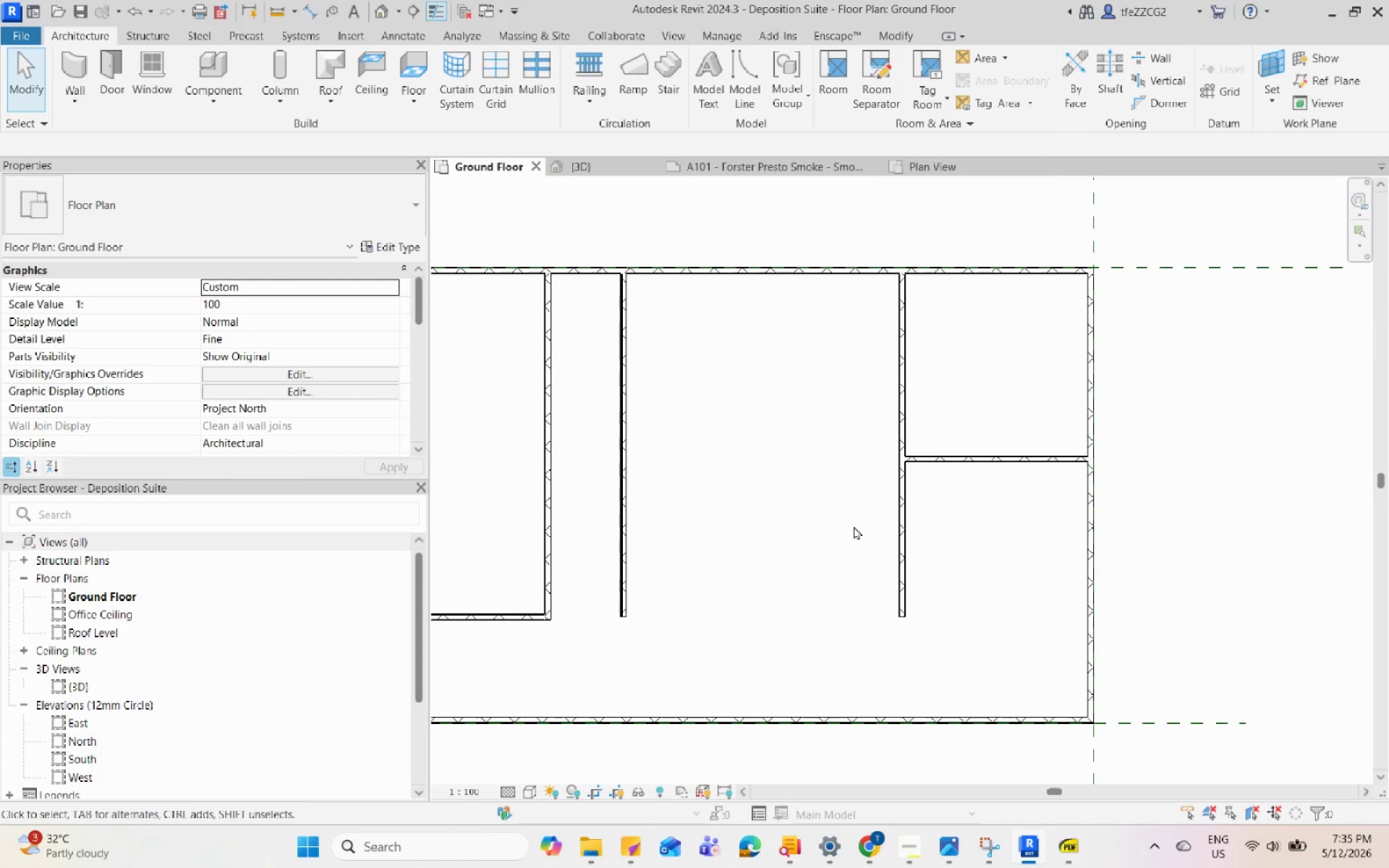 
key(Control+Z)
 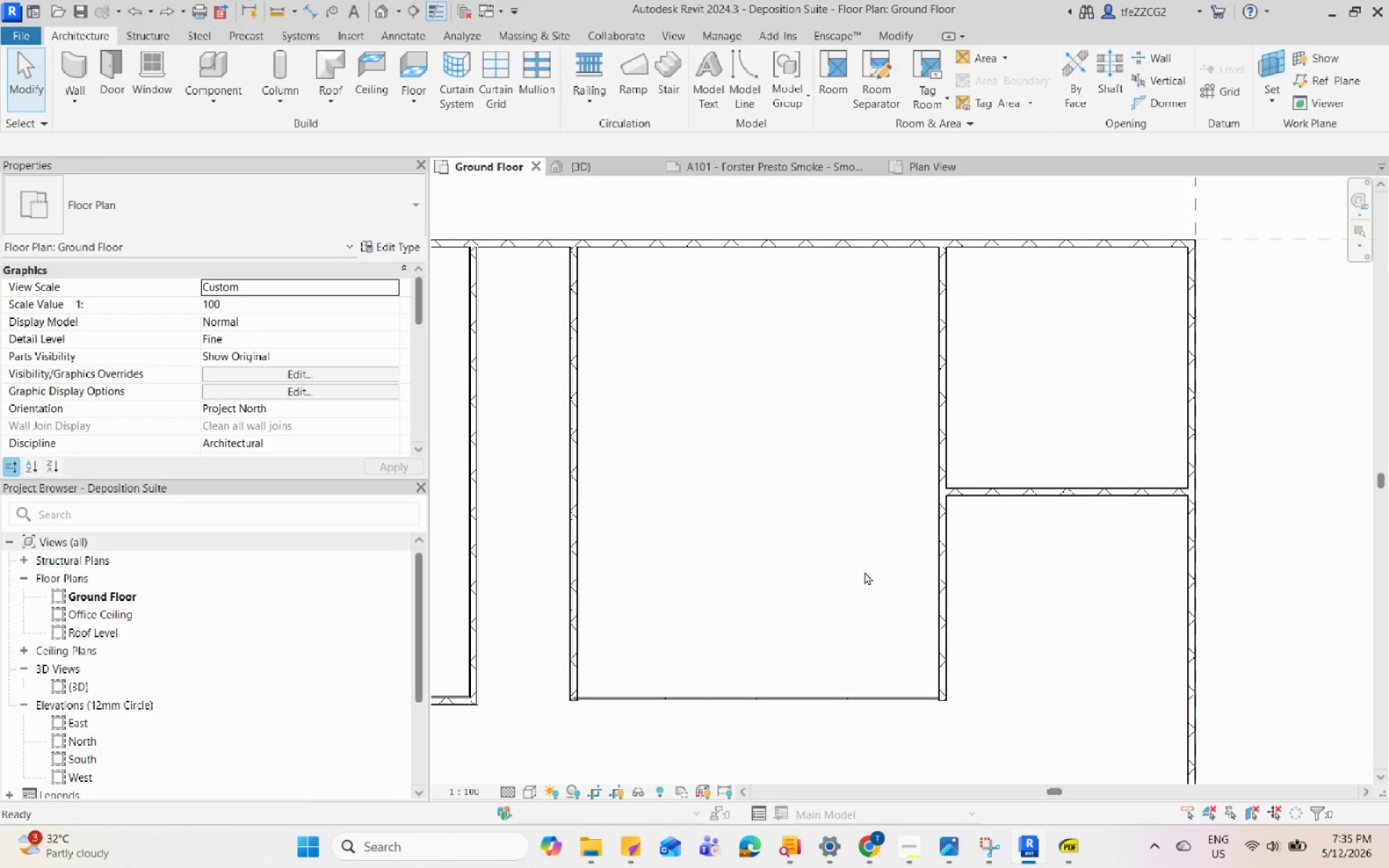 
key(Control+Z)
 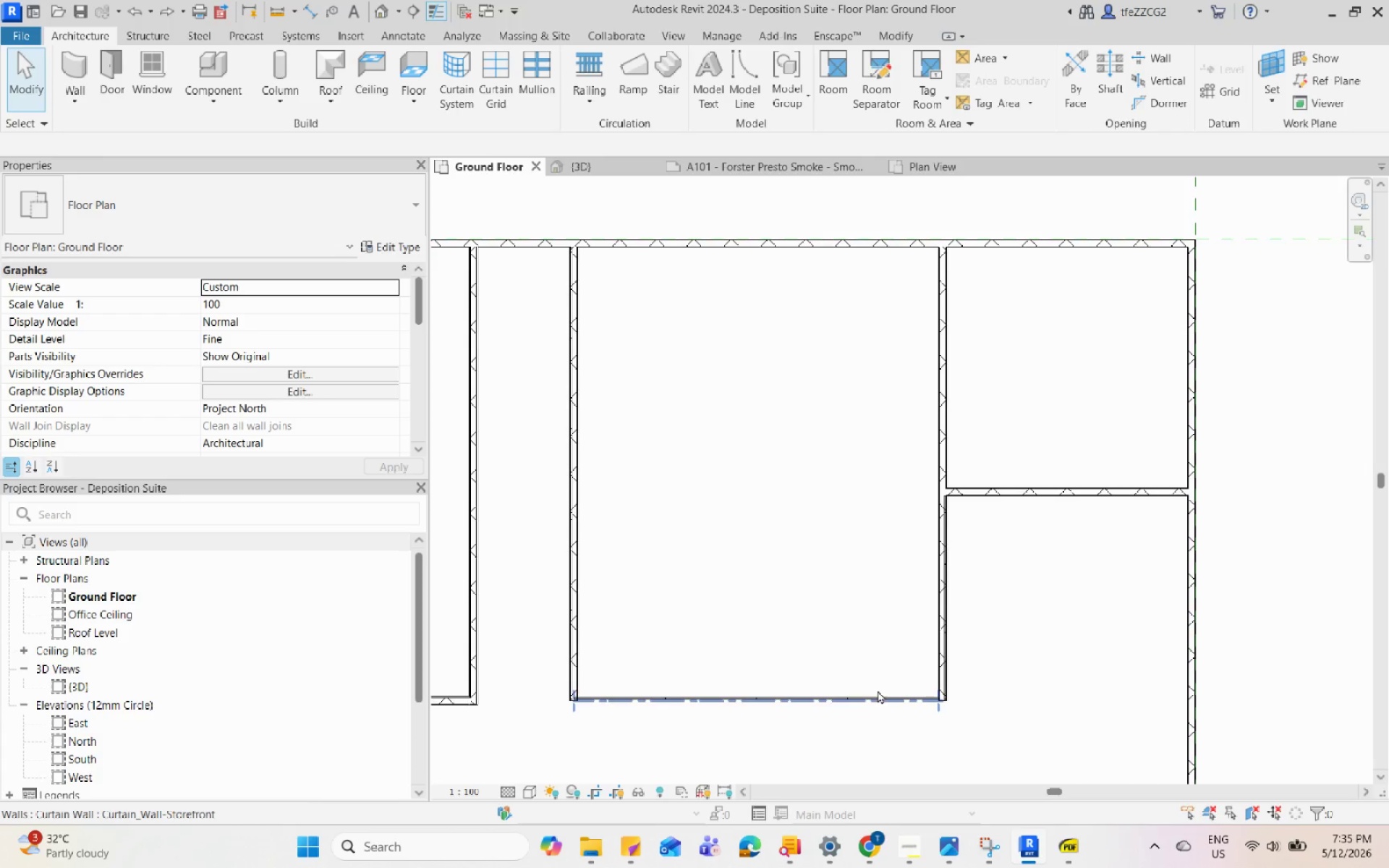 
left_click([881, 694])
 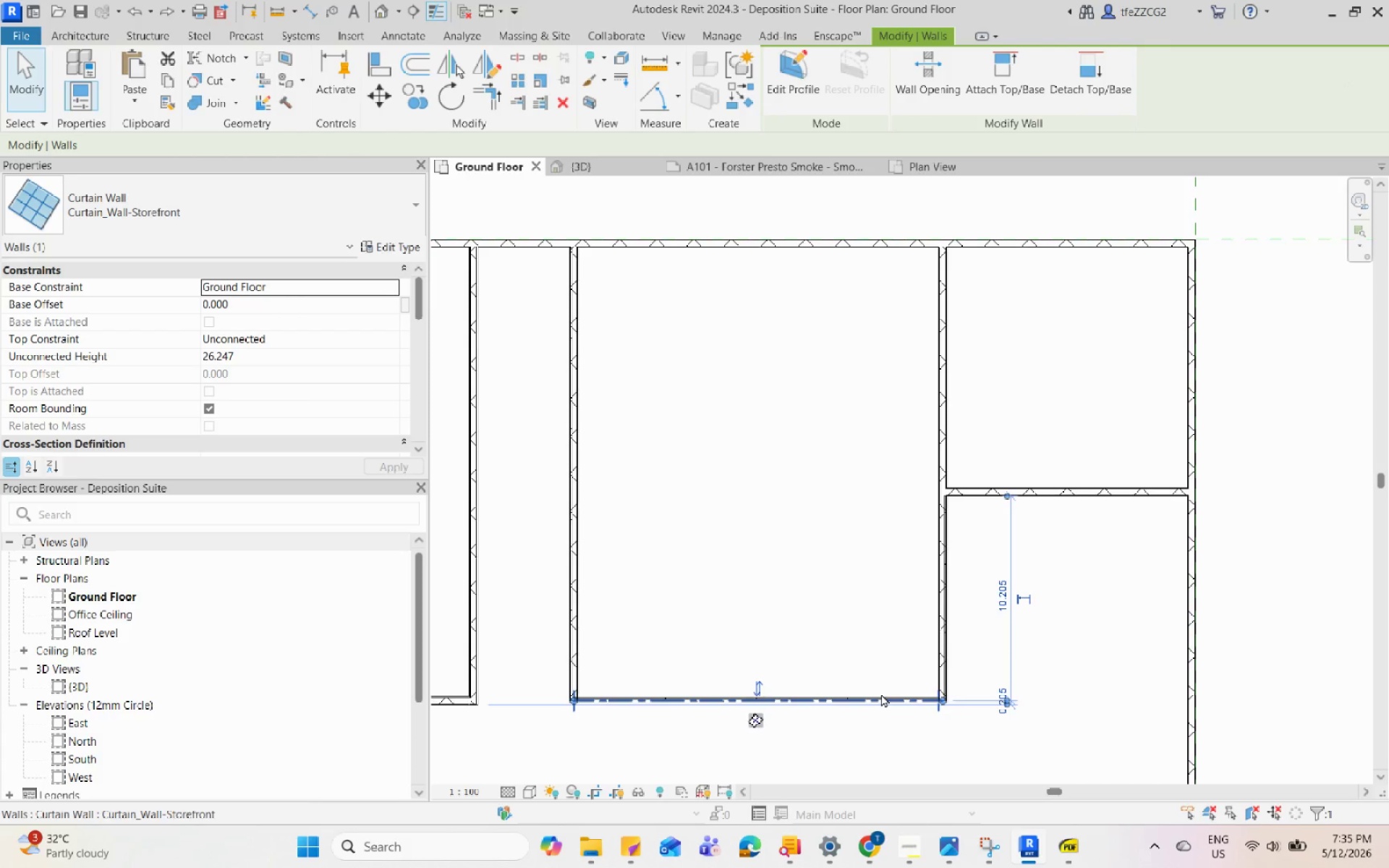 
type(de)
 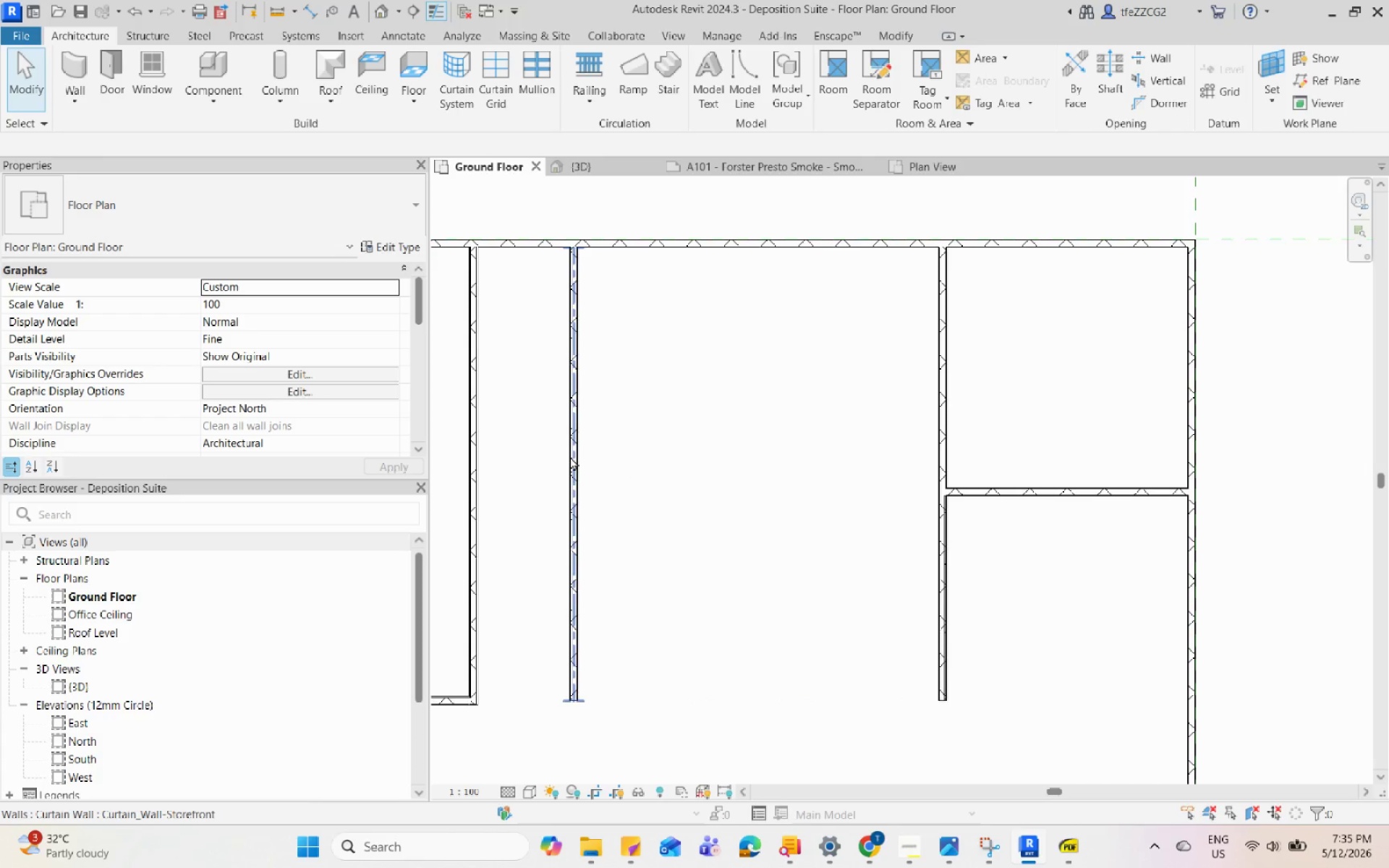 
left_click([570, 456])
 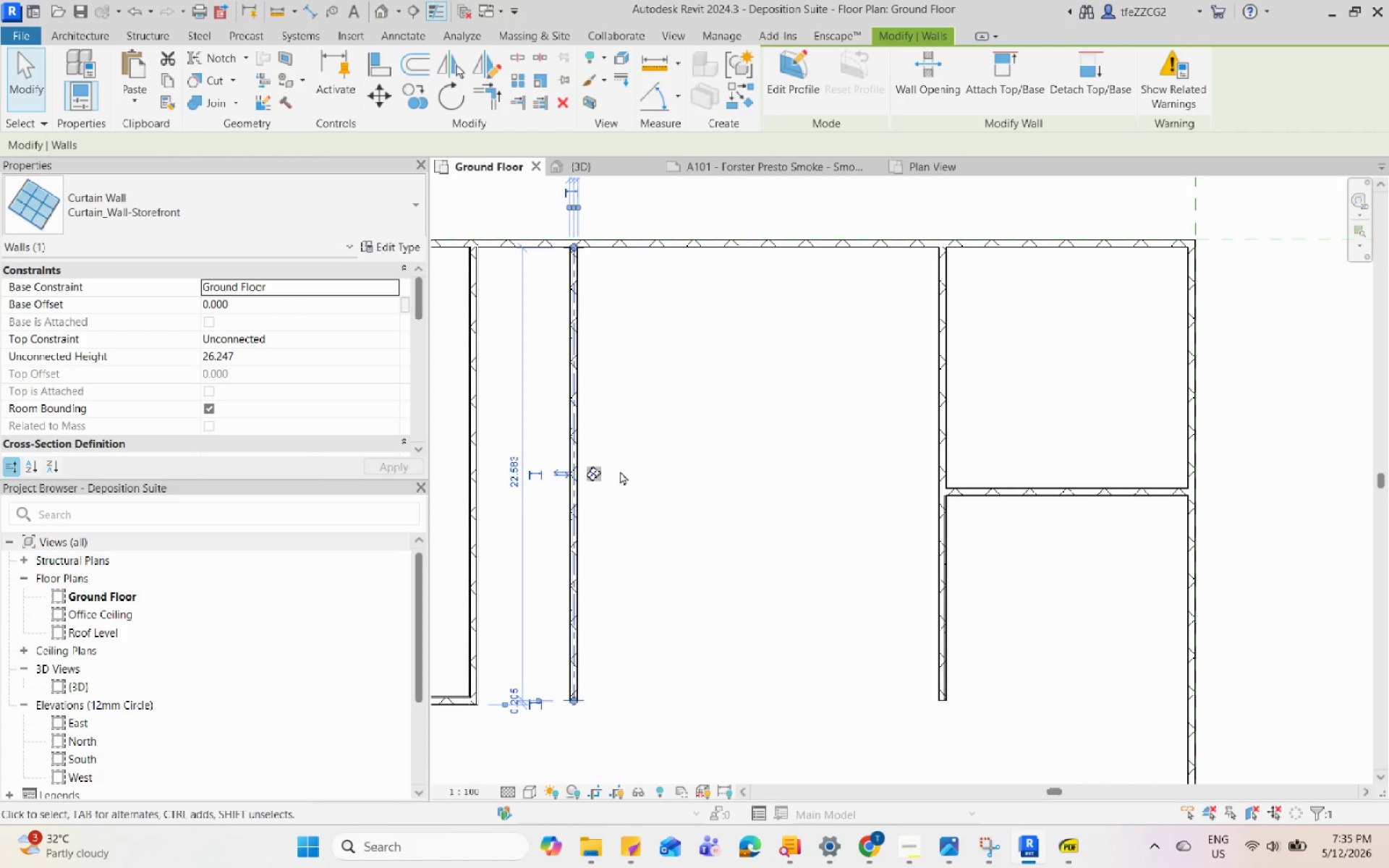 
type(de)
 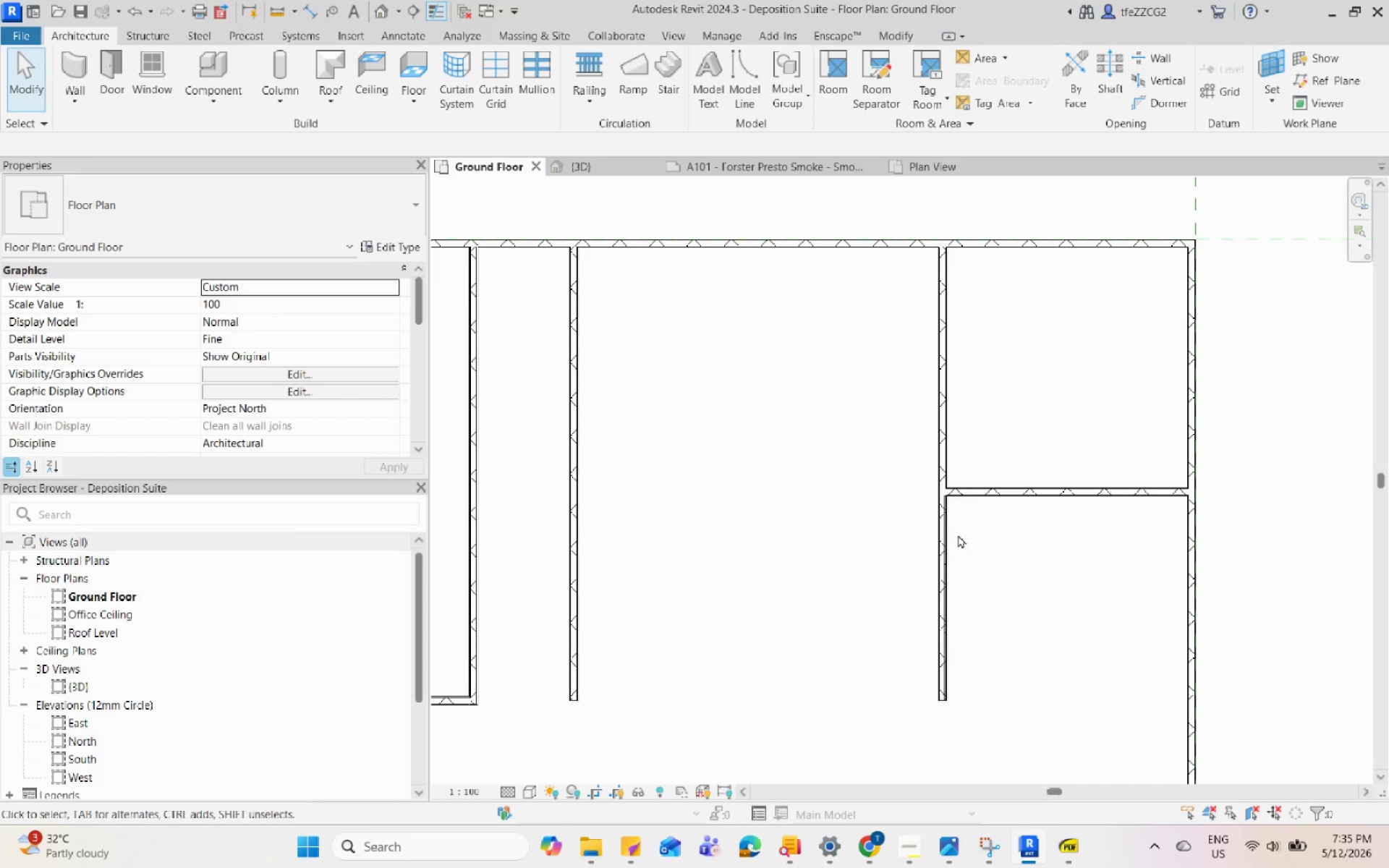 
left_click([944, 530])
 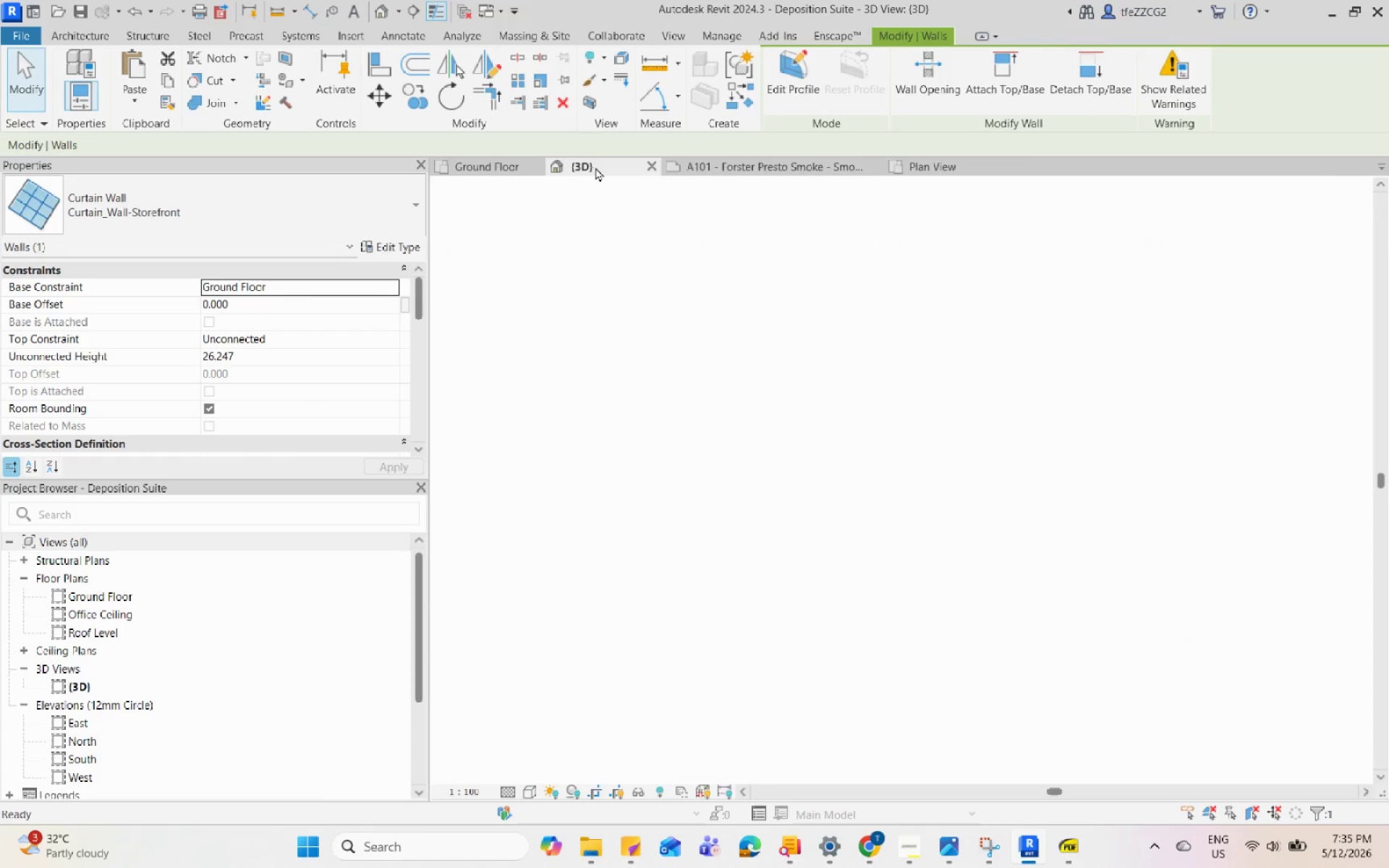 
hold_key(key=ShiftLeft, duration=0.78)
scroll: coordinate [1061, 562], scroll_direction: down, amount: 6.0
 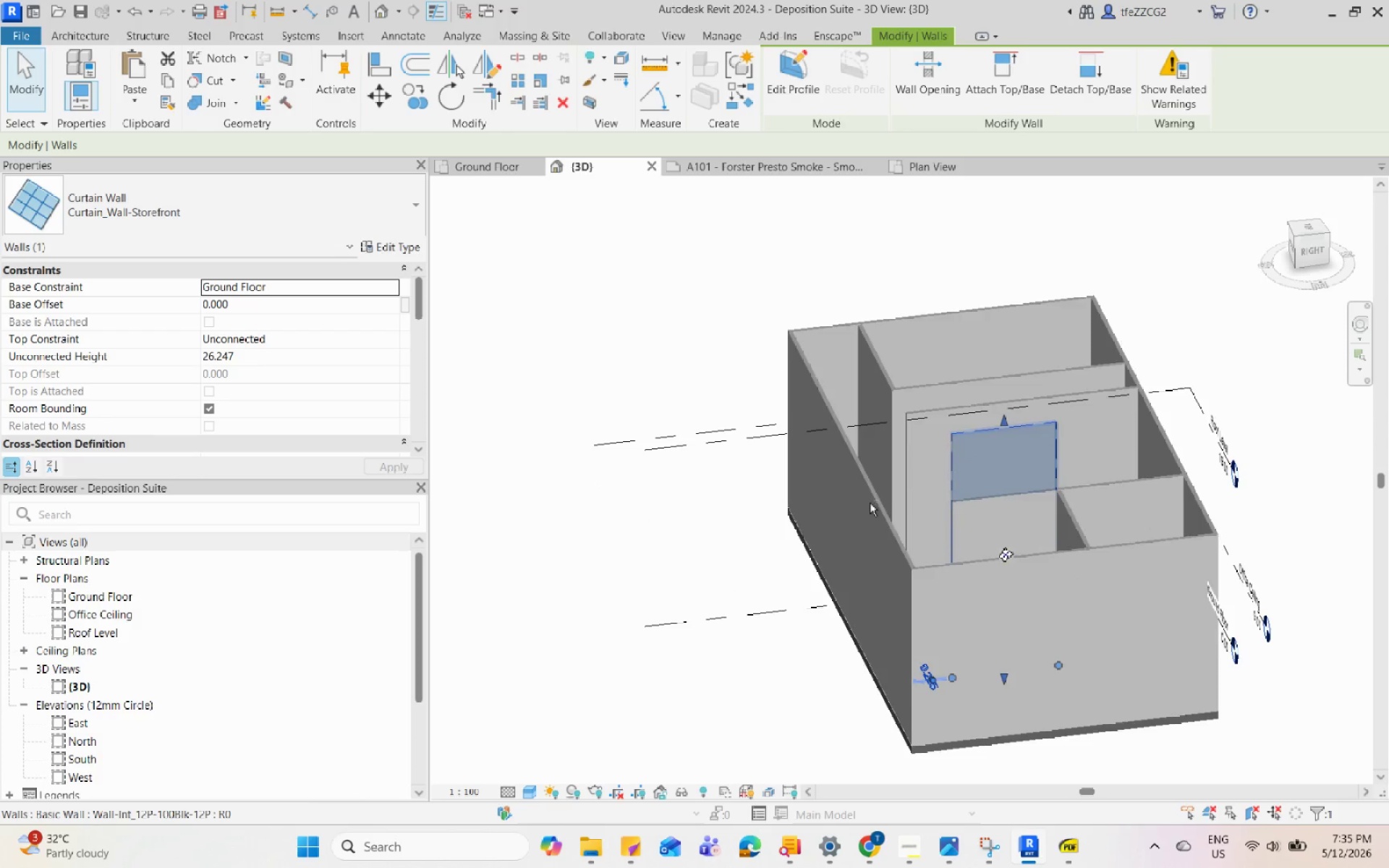 
left_click([886, 507])
 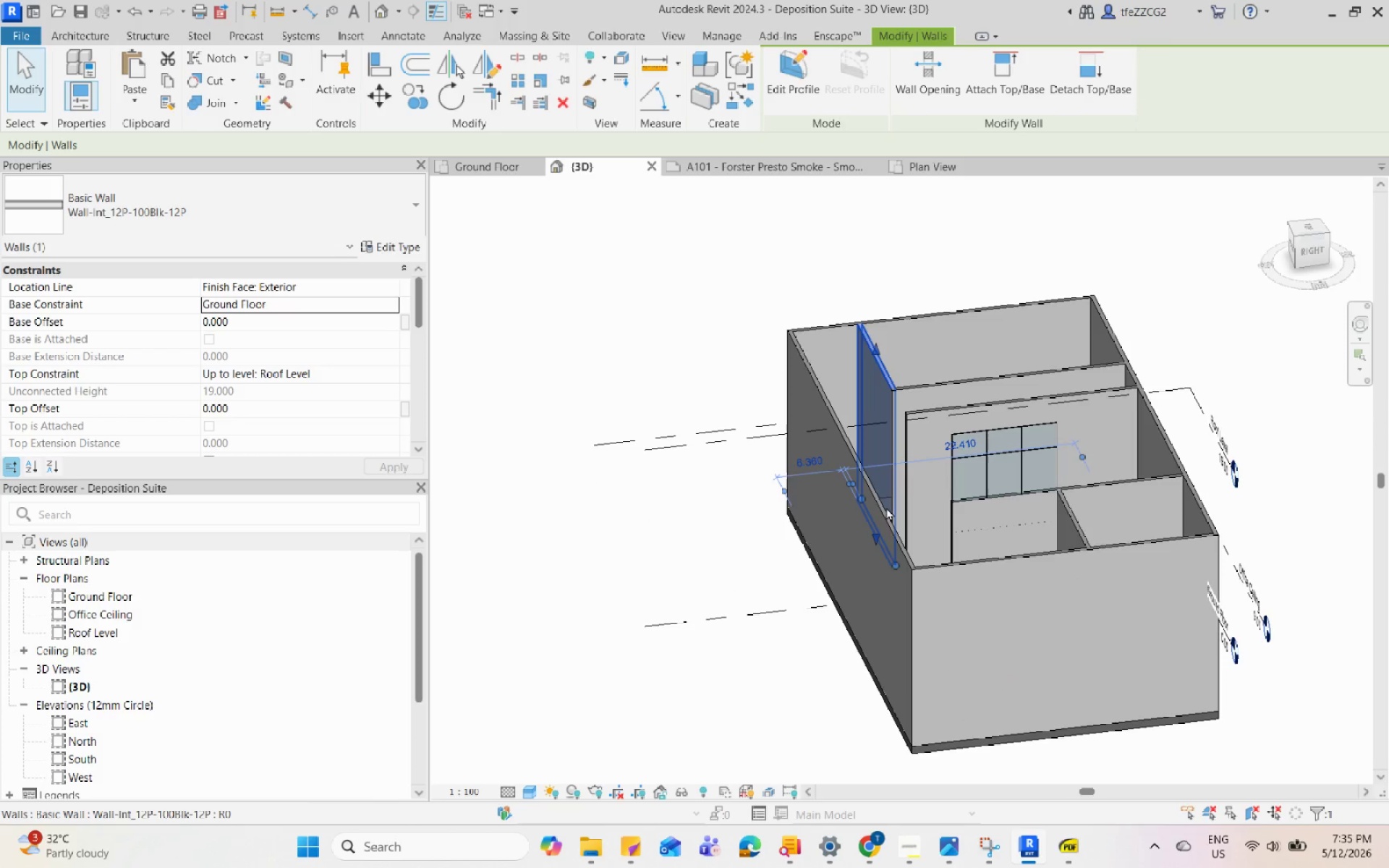 
key(Shift+ShiftLeft)
 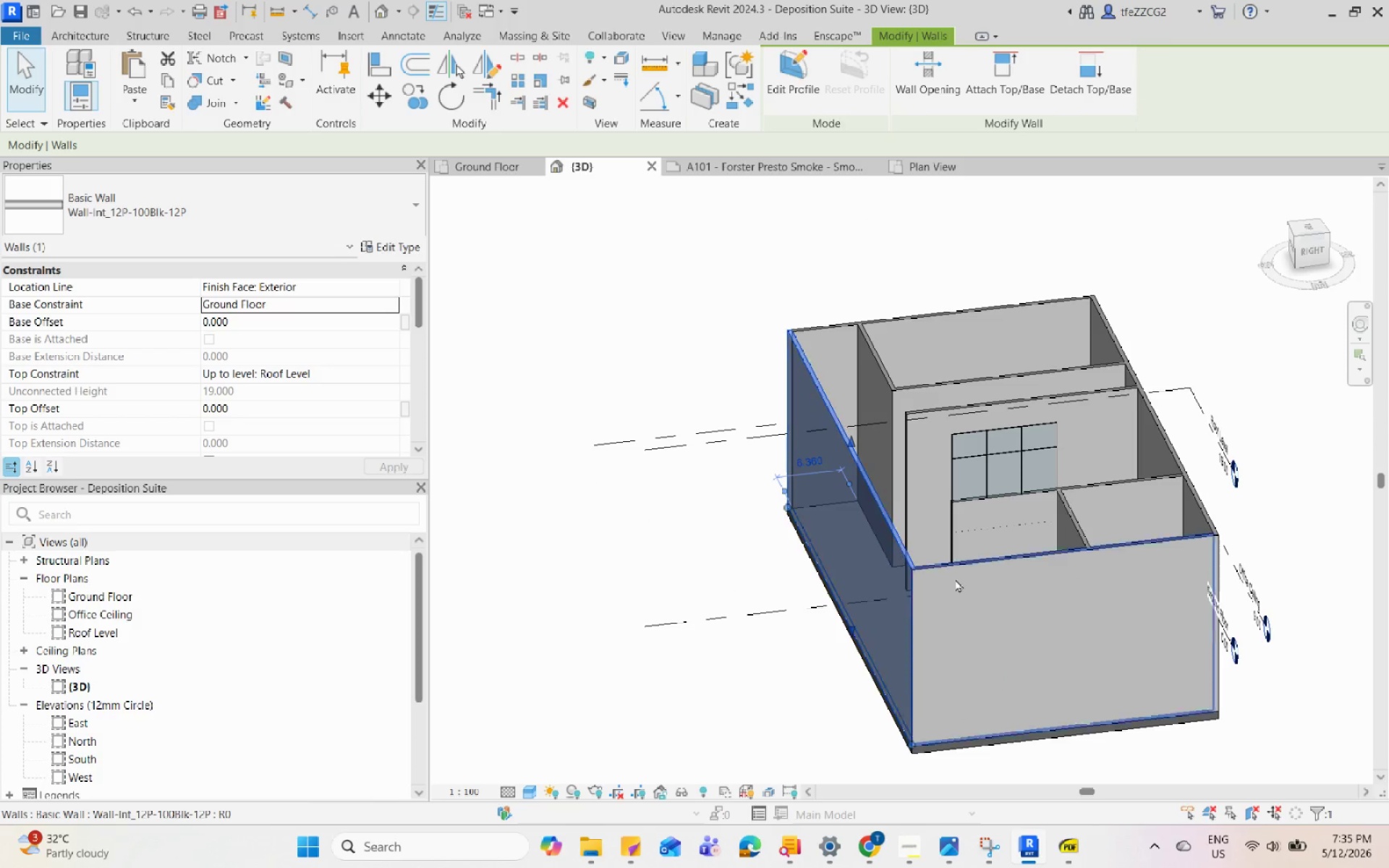 
key(E)
 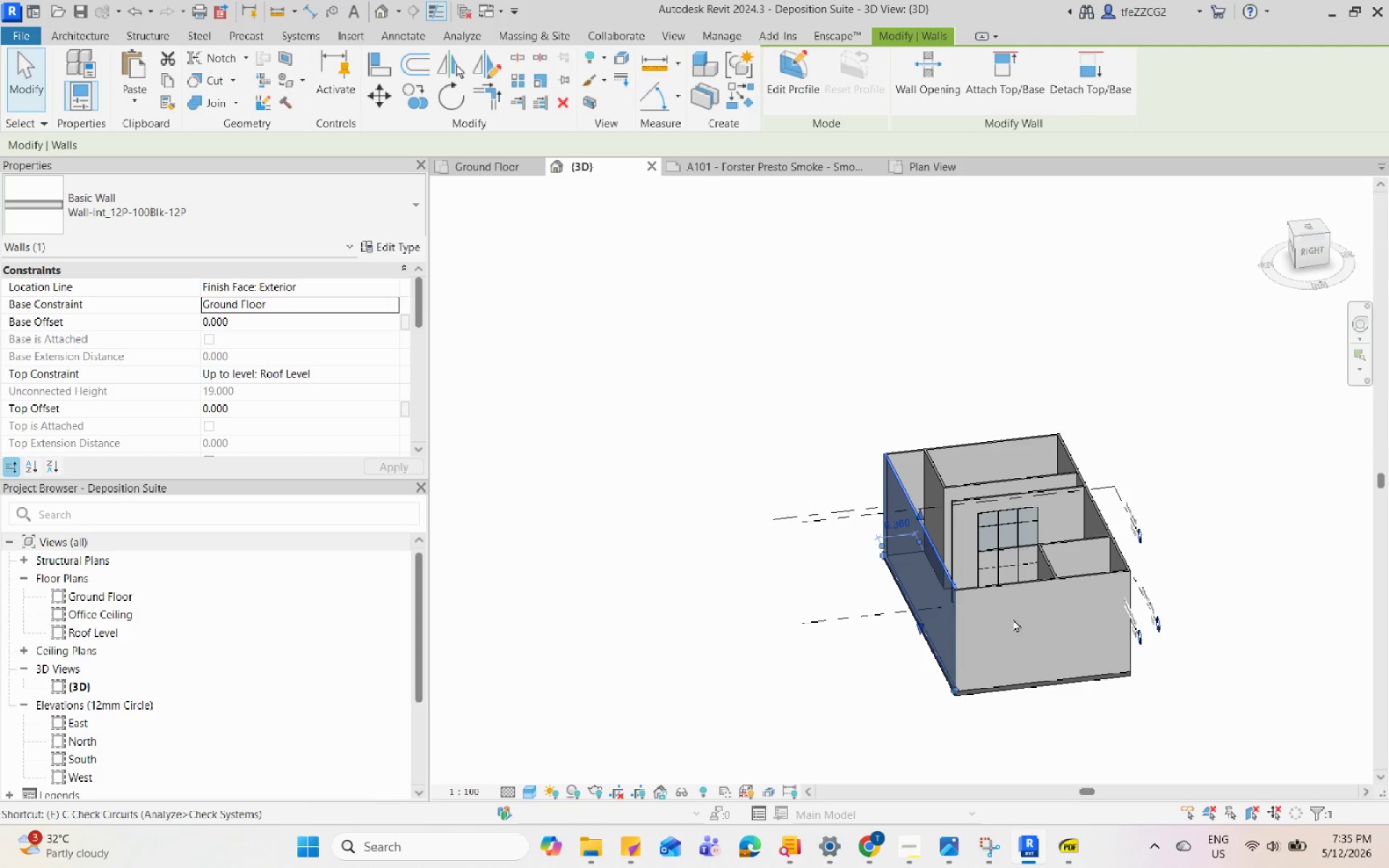 
scroll: coordinate [1013, 618], scroll_direction: down, amount: 4.0
 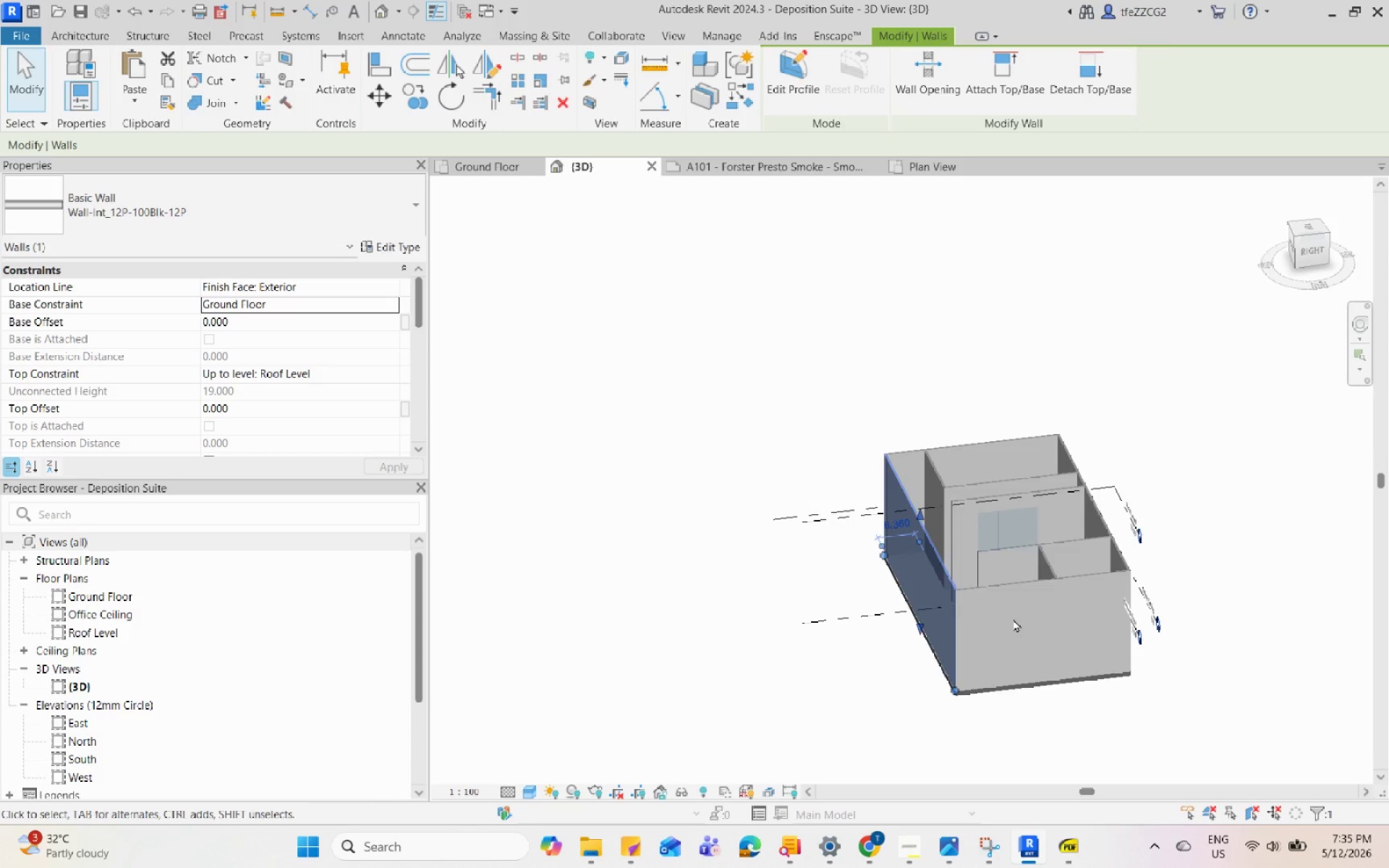 
key(H)
 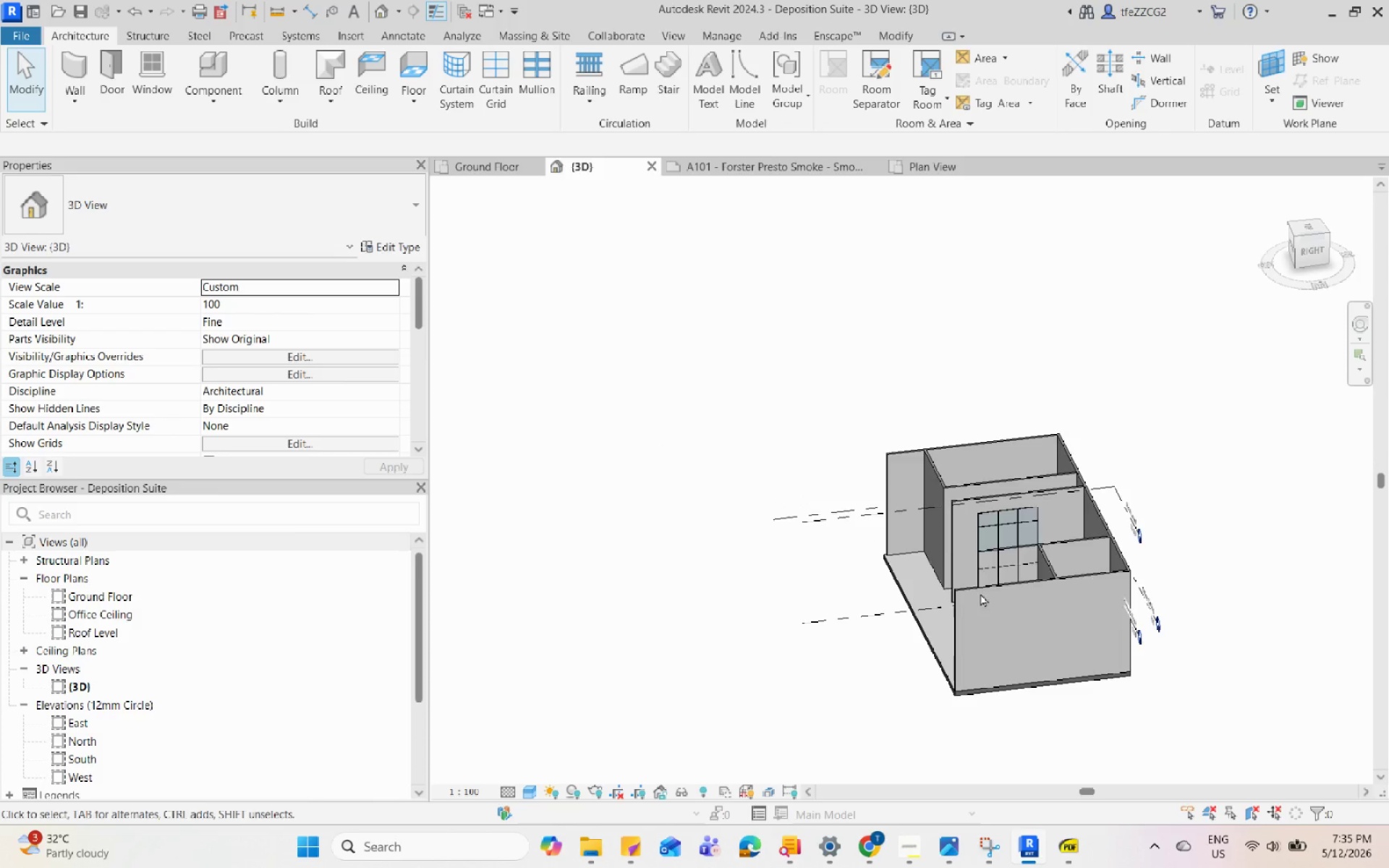 
hold_key(key=ShiftLeft, duration=0.75)
 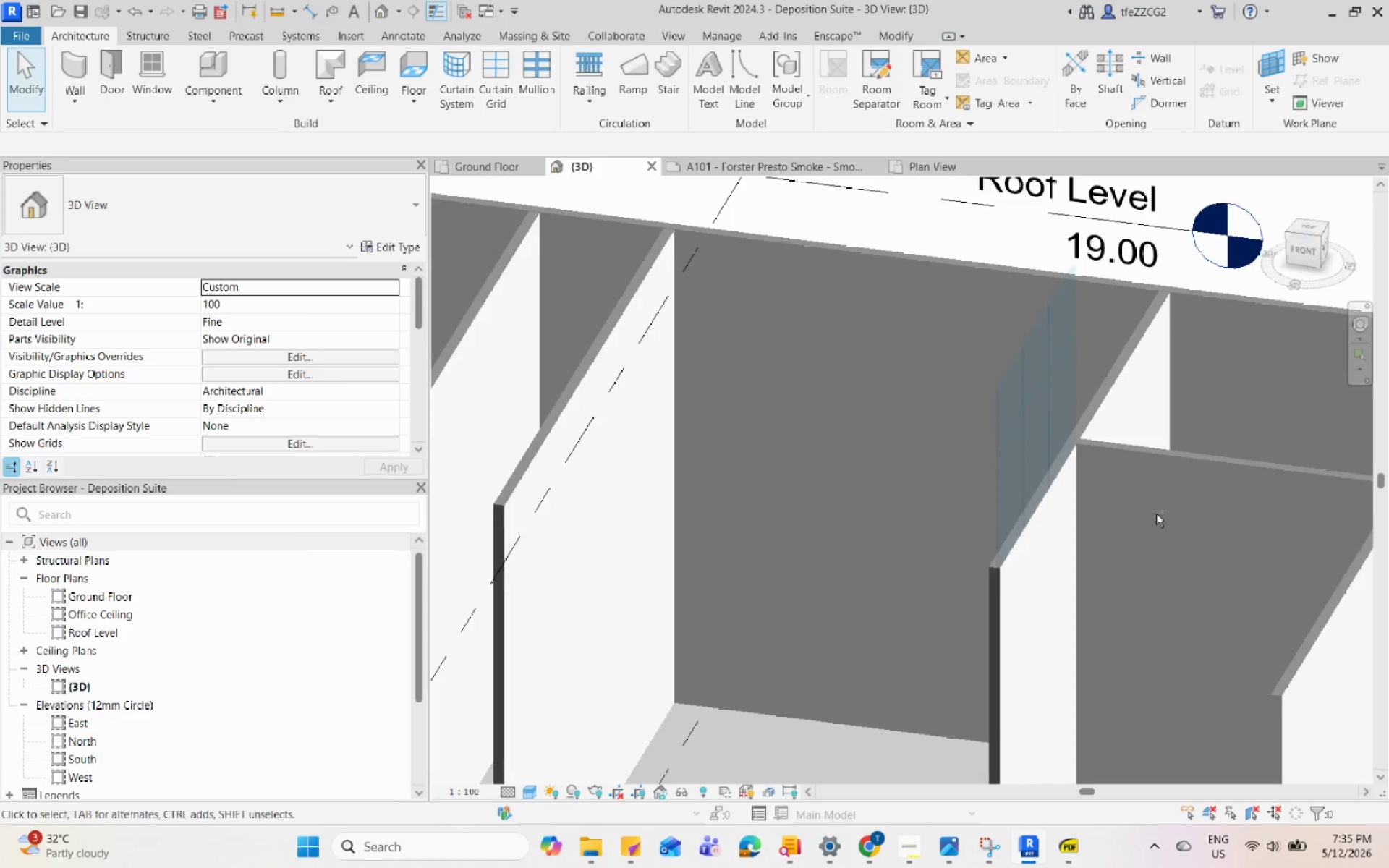 
scroll: coordinate [974, 587], scroll_direction: up, amount: 3.0
 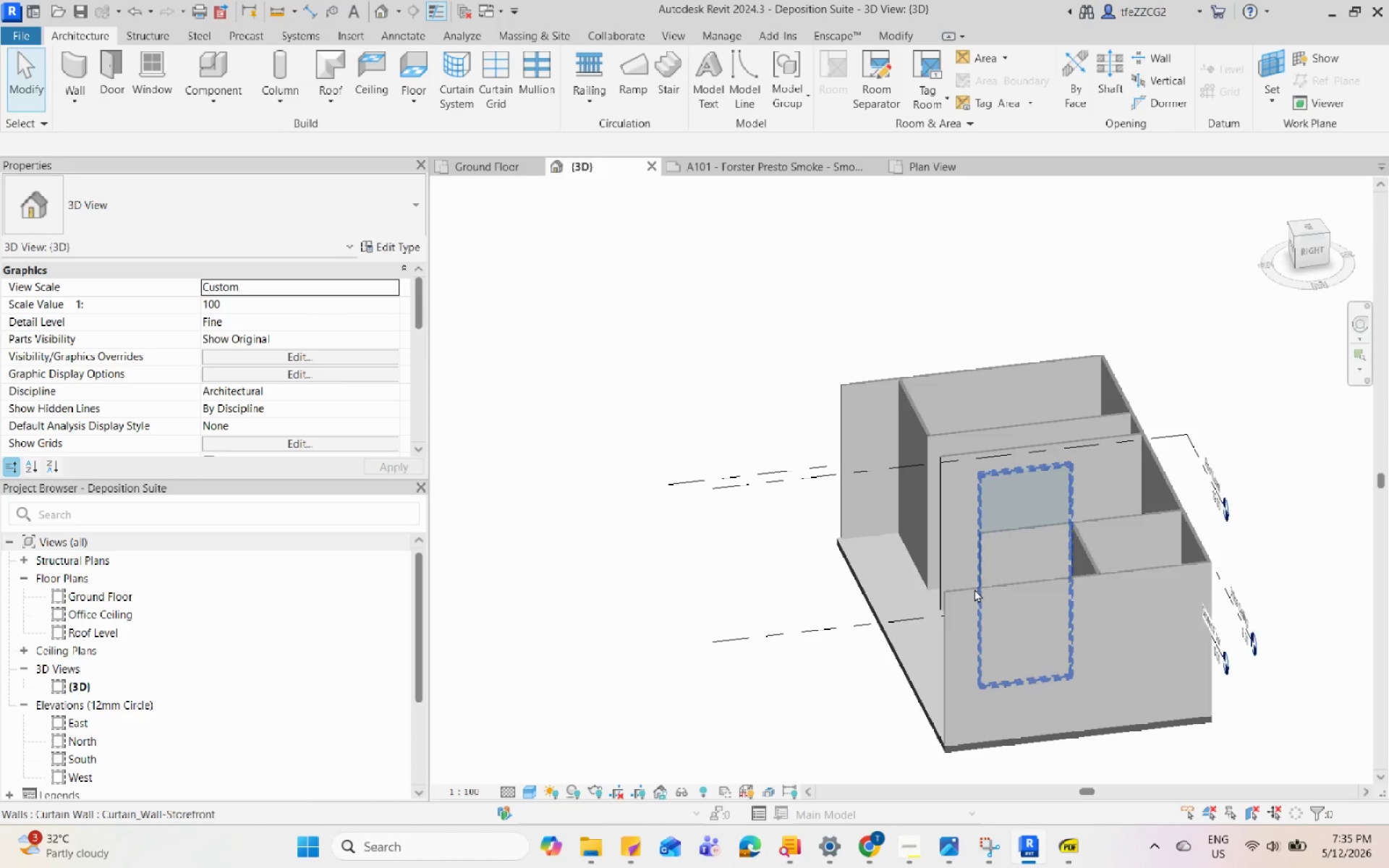 
hold_key(key=ShiftLeft, duration=0.66)
 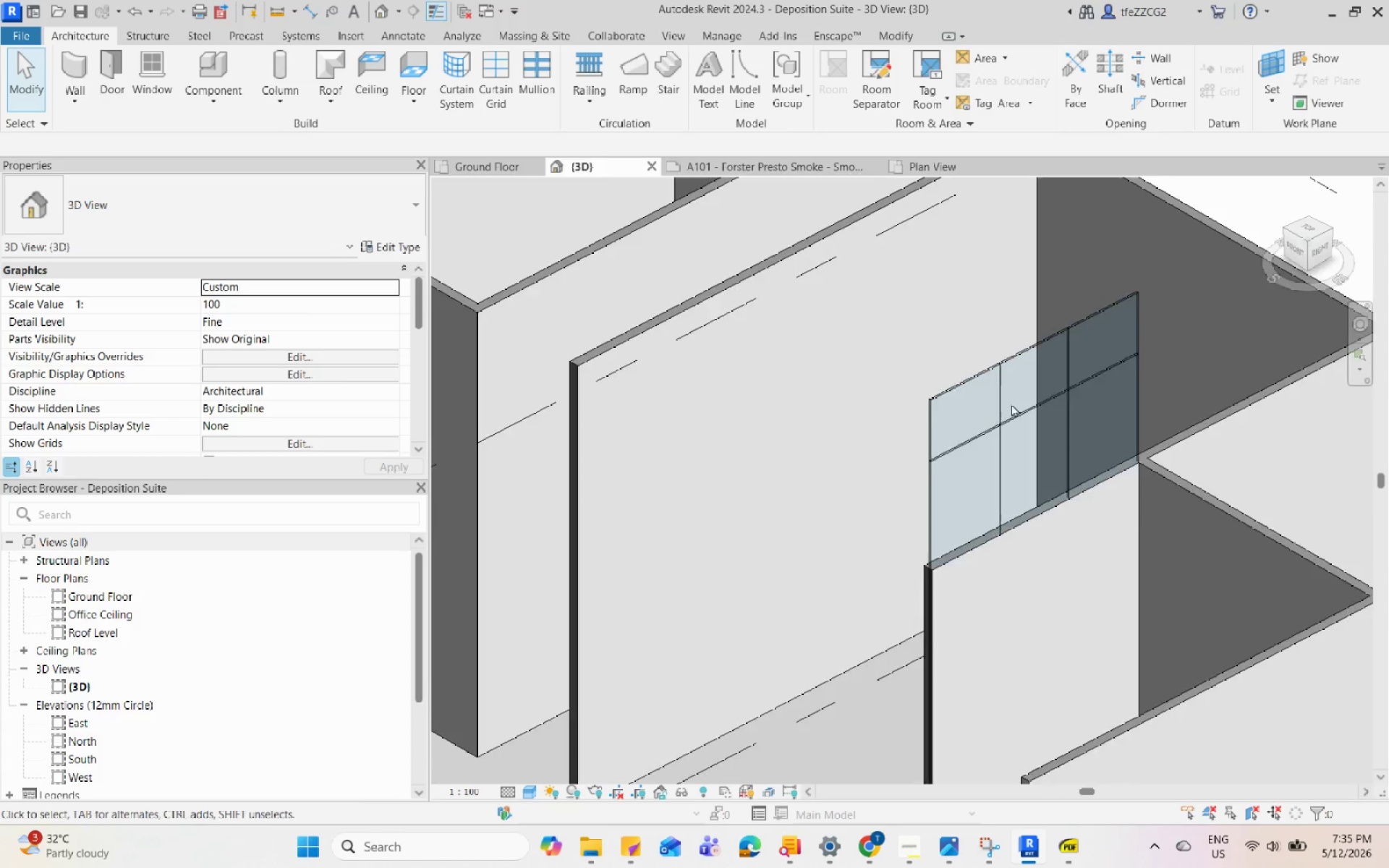 
scroll: coordinate [1042, 522], scroll_direction: up, amount: 9.0
 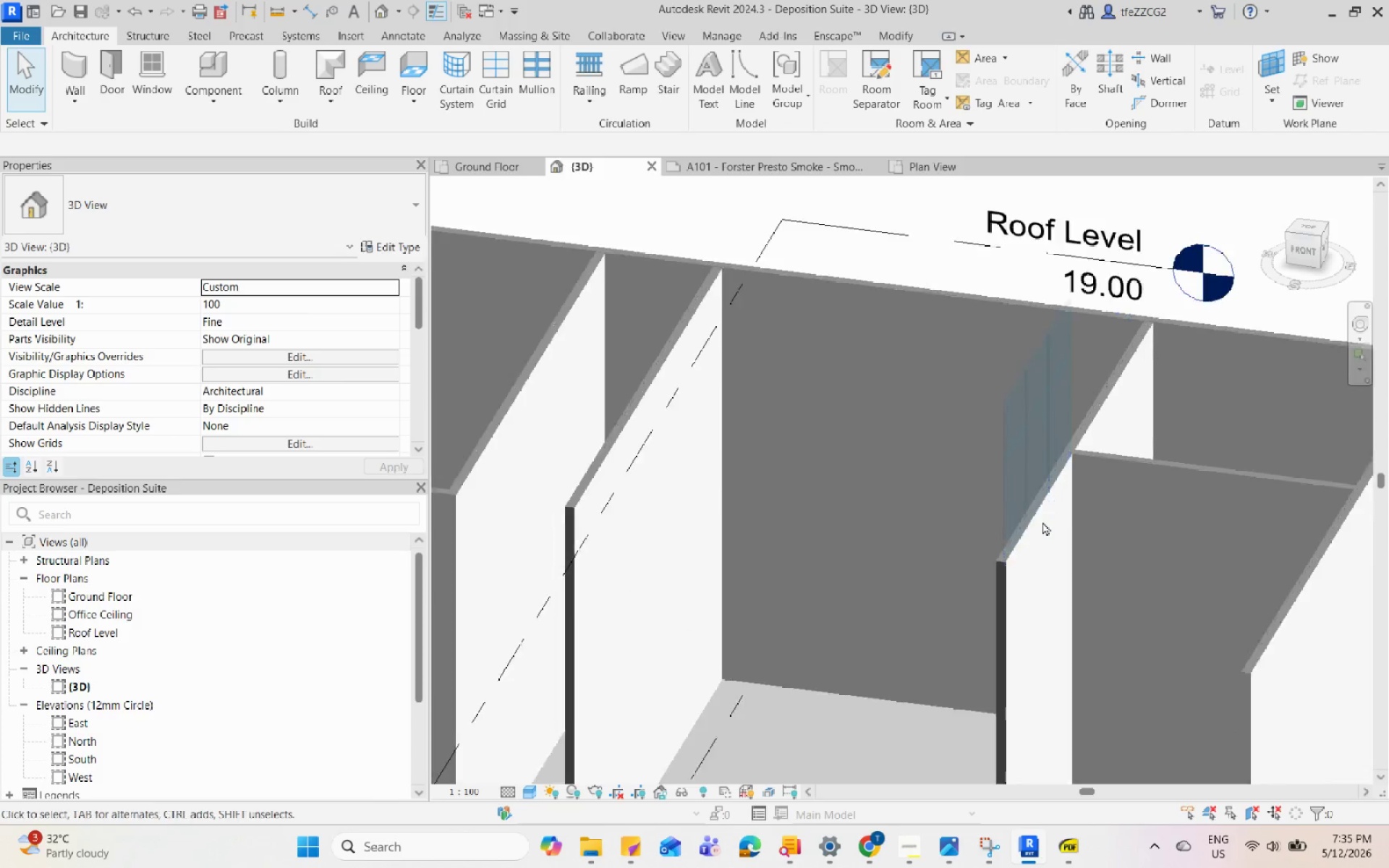 
scroll: coordinate [1011, 404], scroll_direction: down, amount: 6.0
 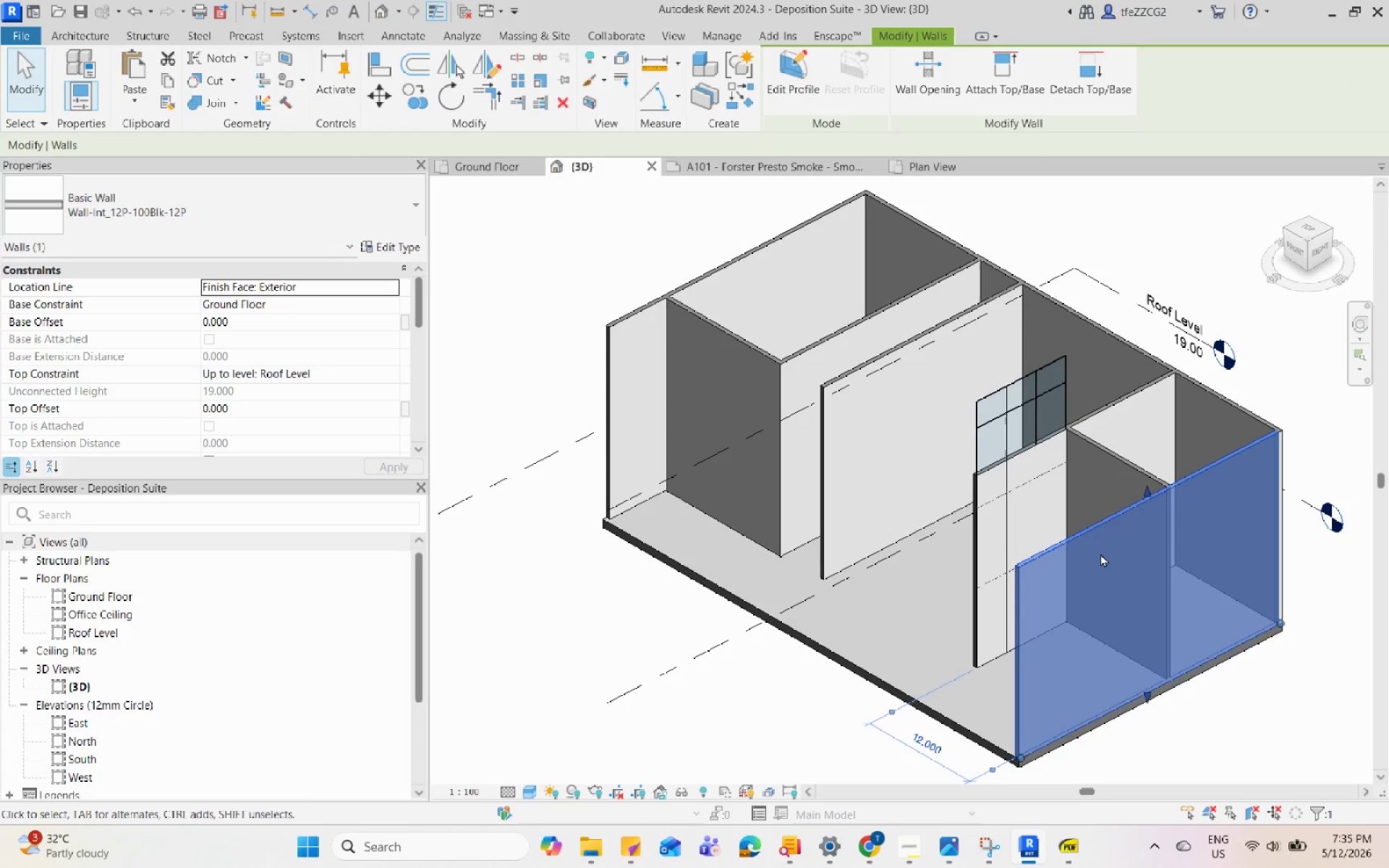 
type(eh)
 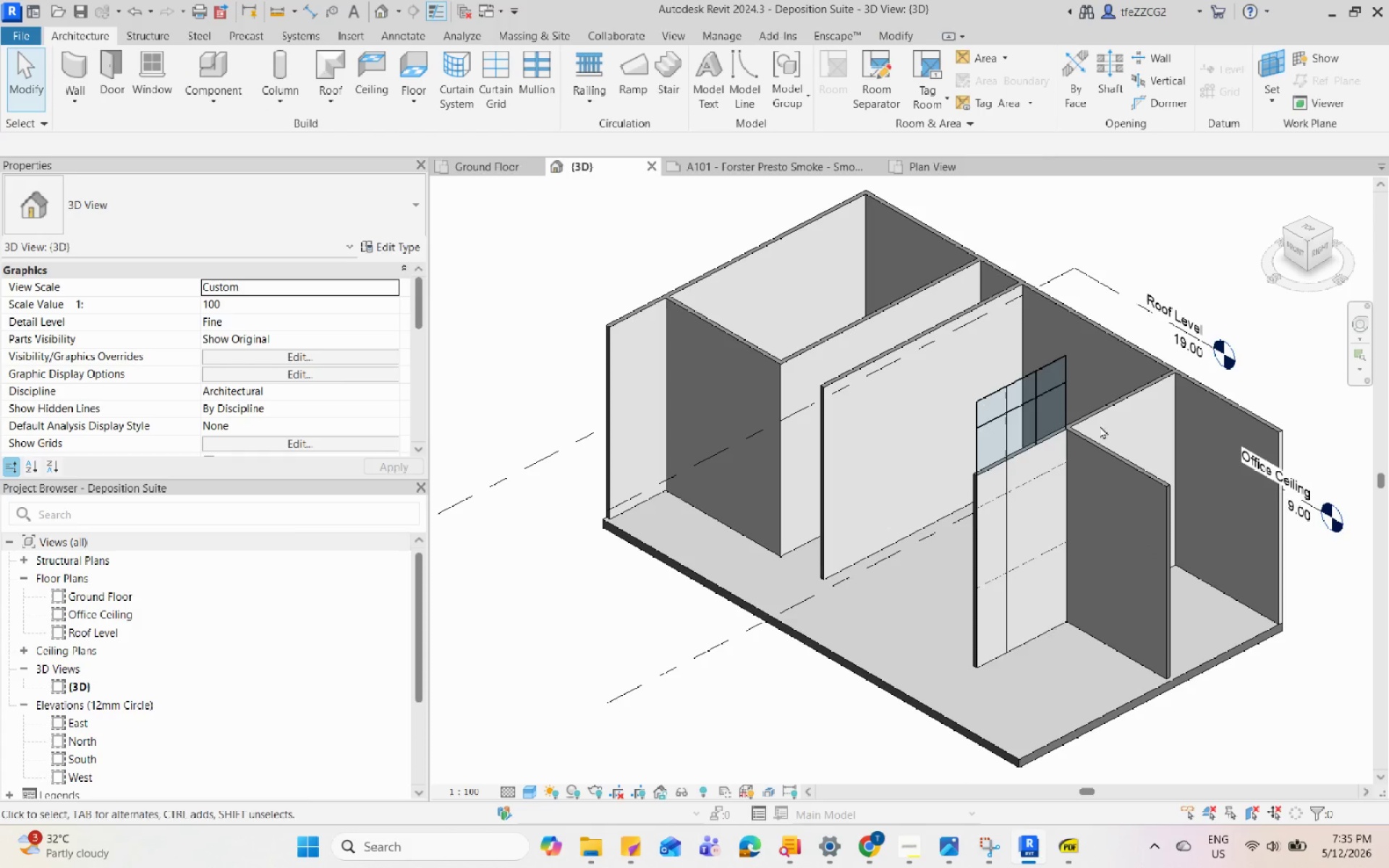 
scroll: coordinate [1031, 416], scroll_direction: up, amount: 5.0
 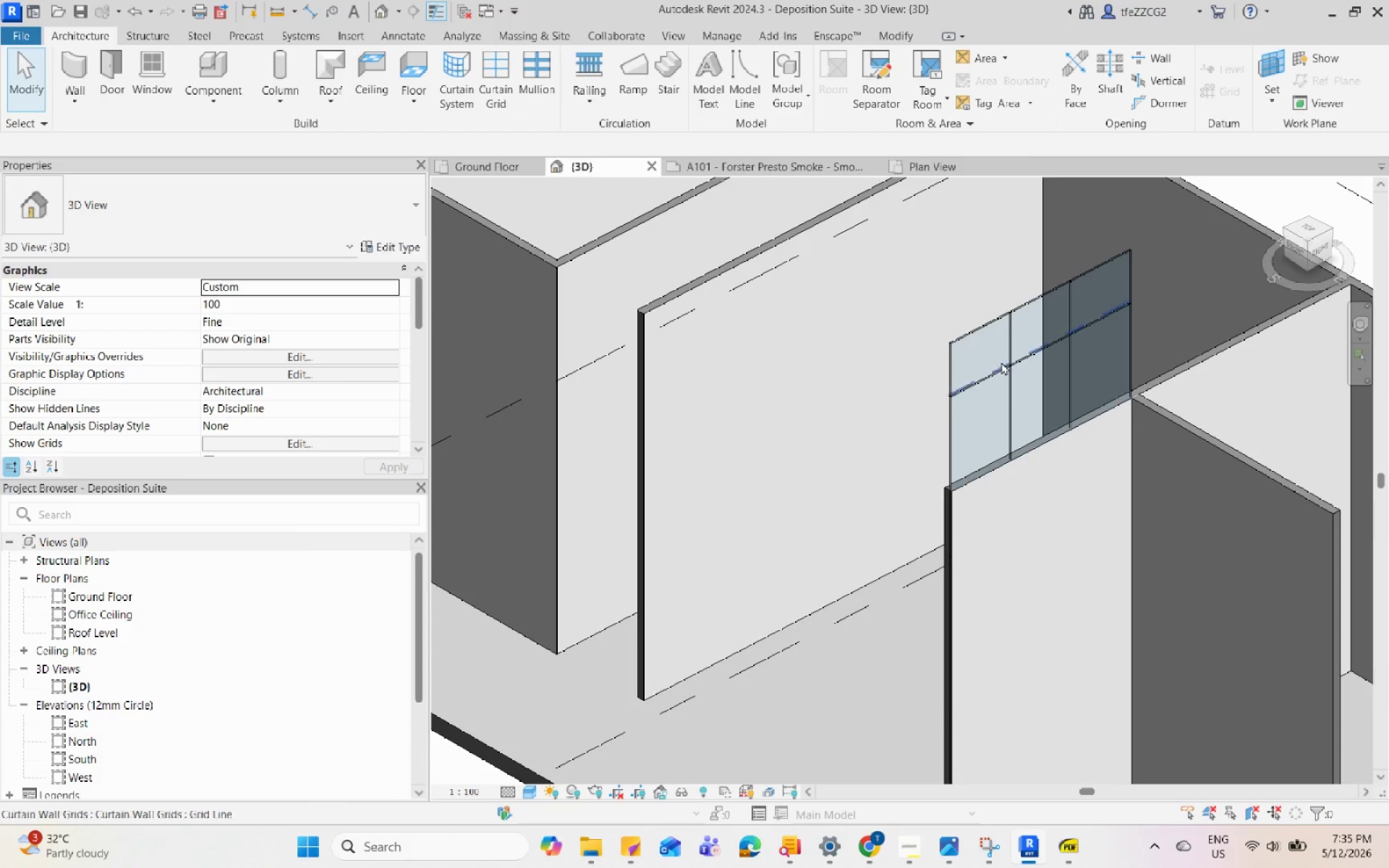 
left_click([1001, 362])
 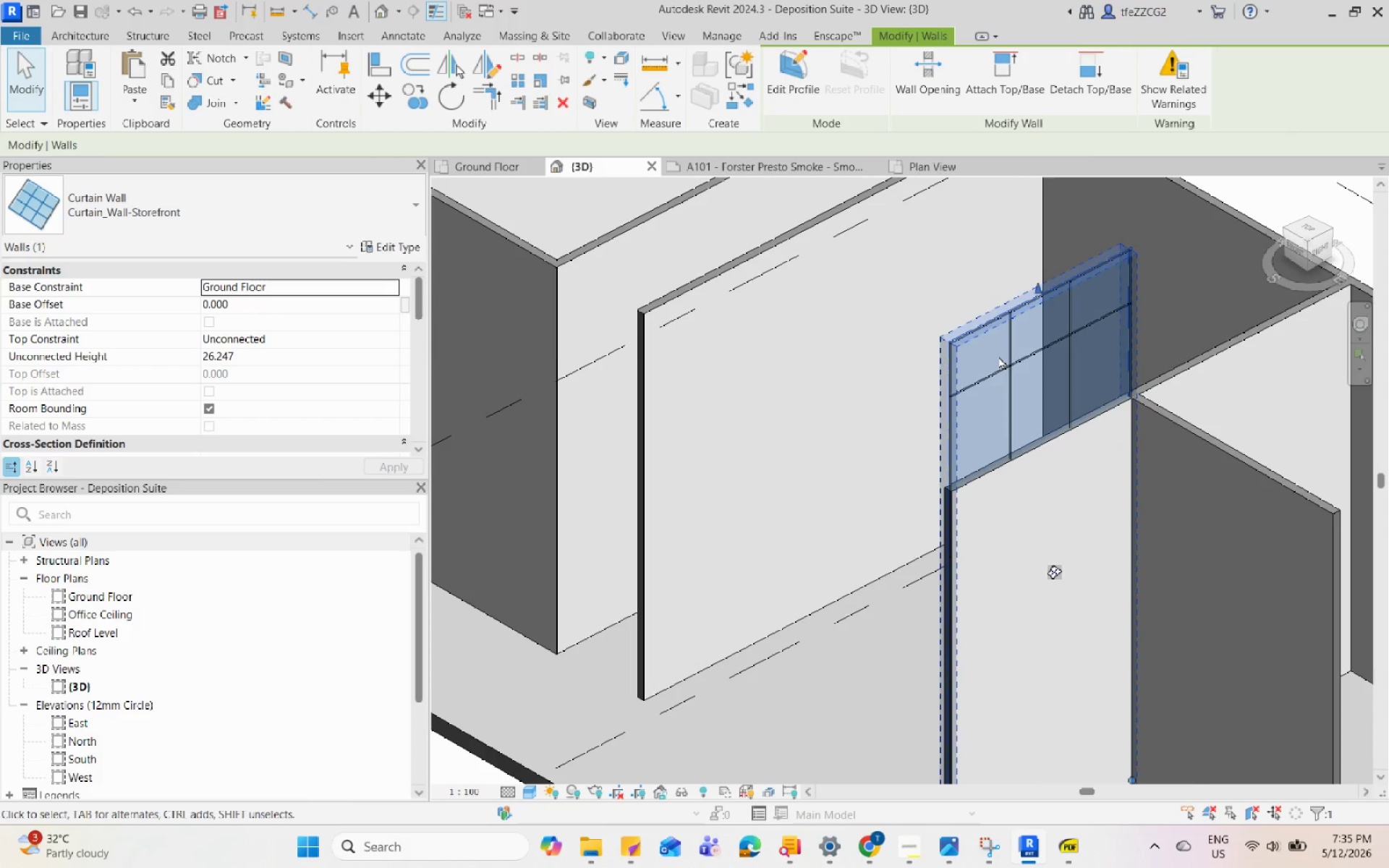 
scroll: coordinate [998, 356], scroll_direction: down, amount: 5.0
 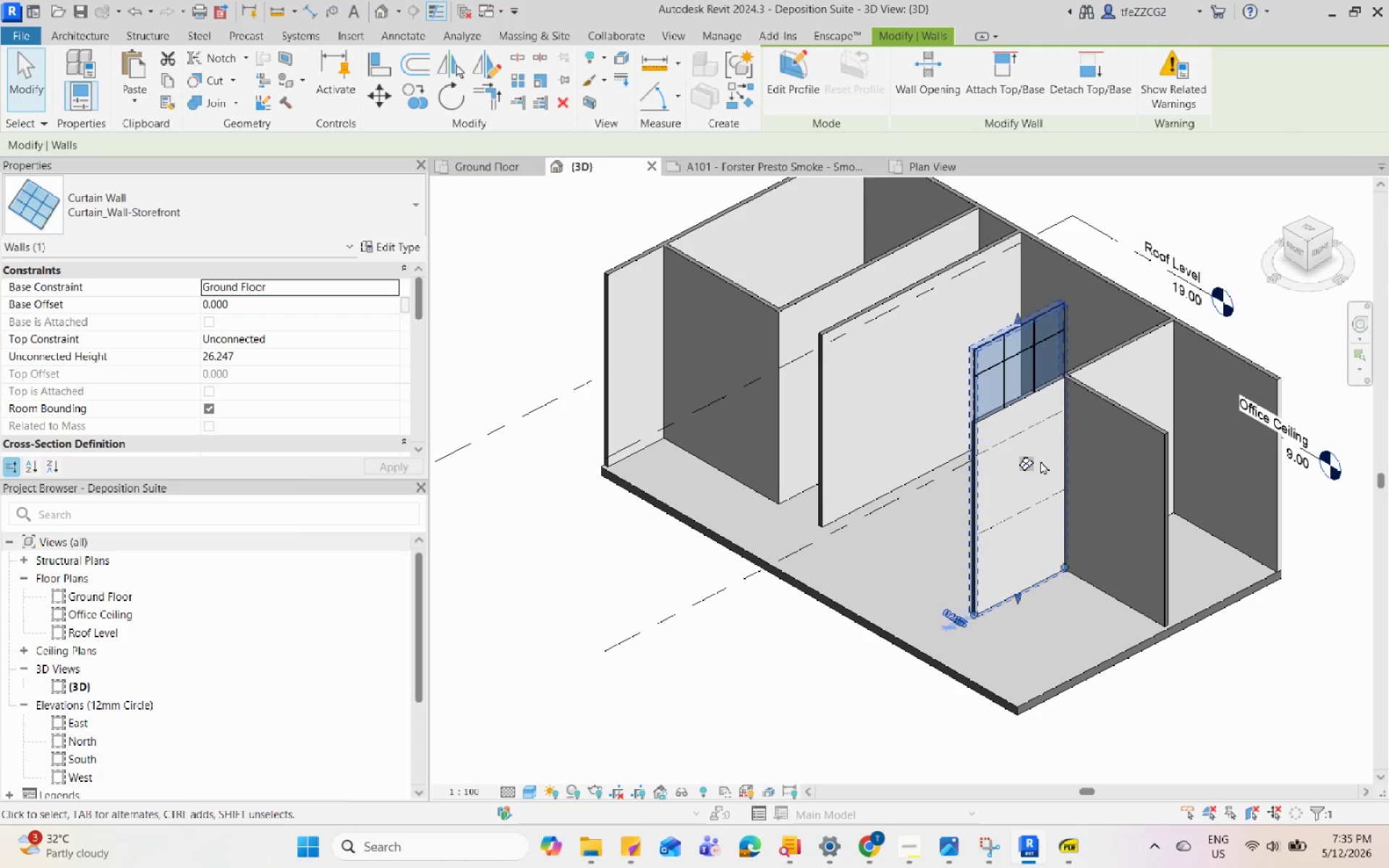 
scroll: coordinate [1025, 371], scroll_direction: up, amount: 6.0
 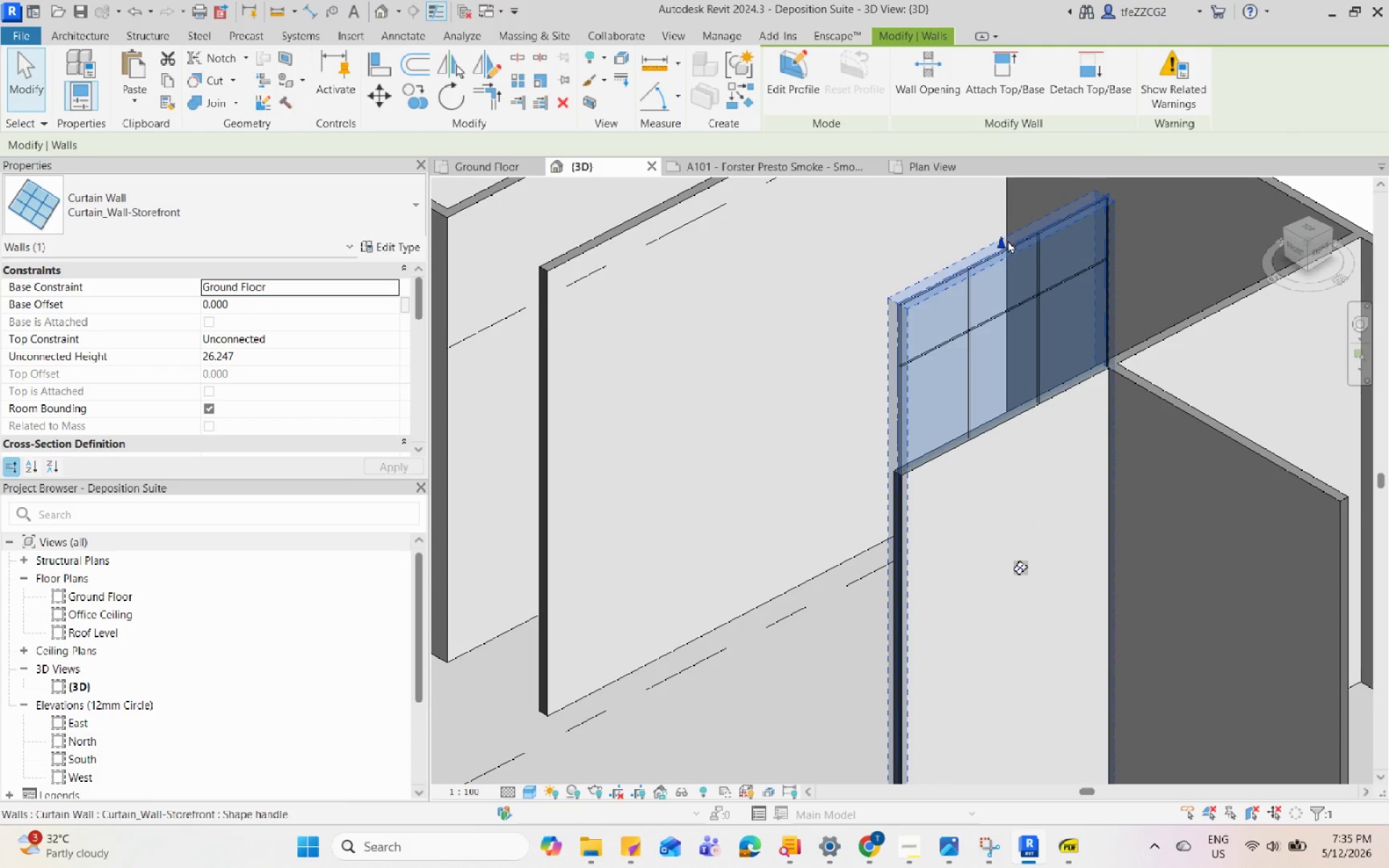 
left_click_drag(start_coordinate=[1002, 236], to_coordinate=[1040, 457])
 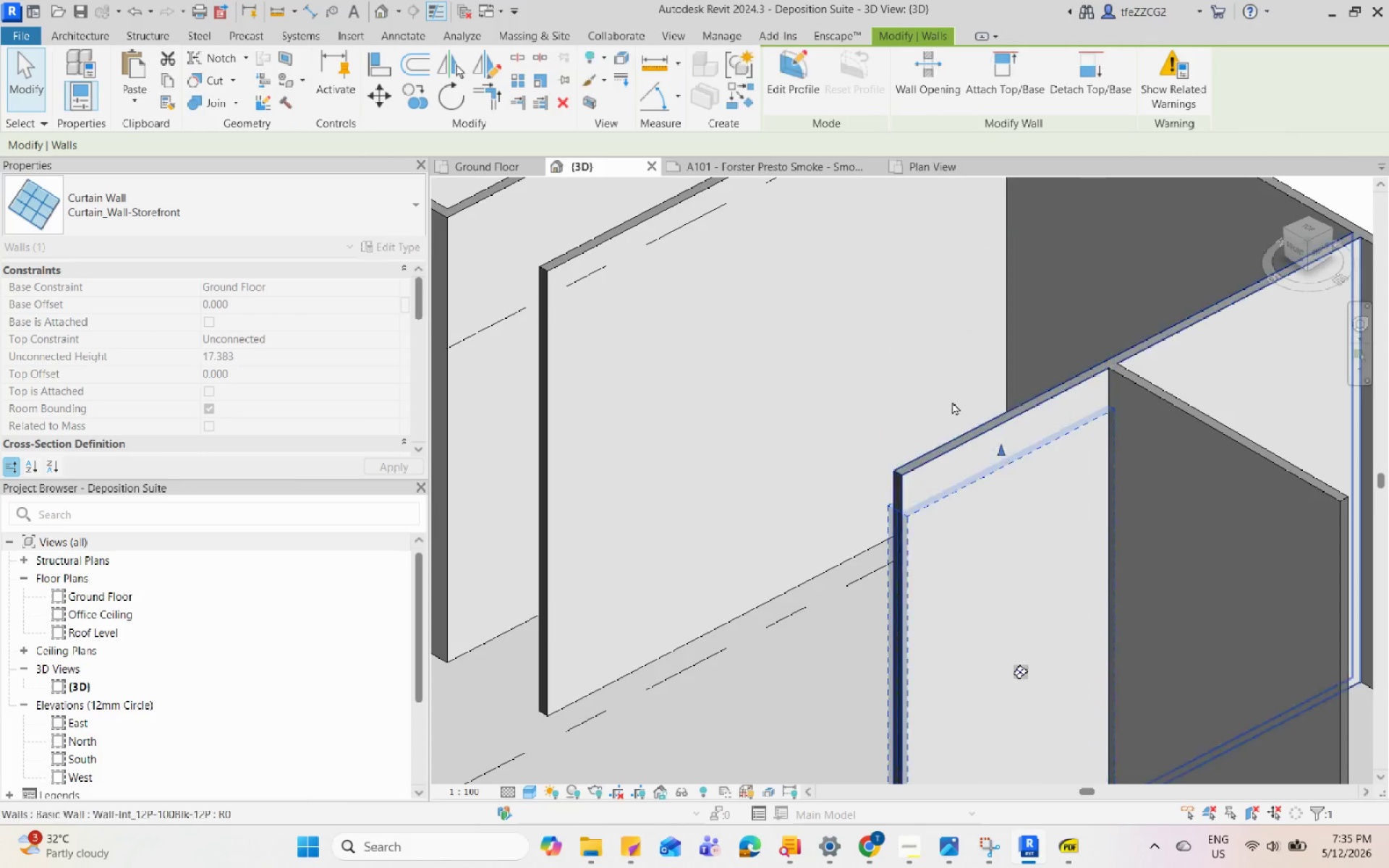 
scroll: coordinate [783, 339], scroll_direction: down, amount: 6.0
 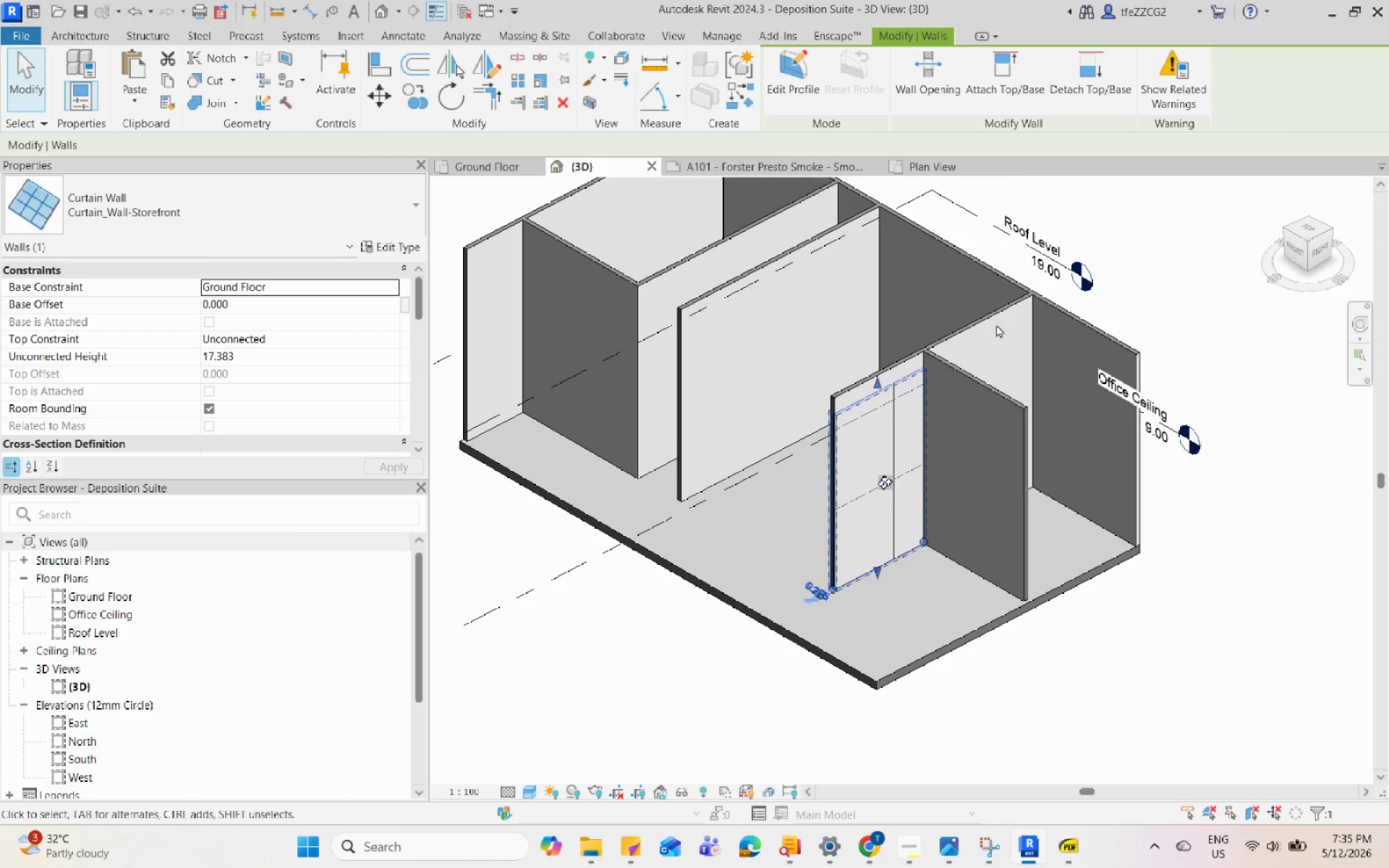 
left_click([999, 314])
 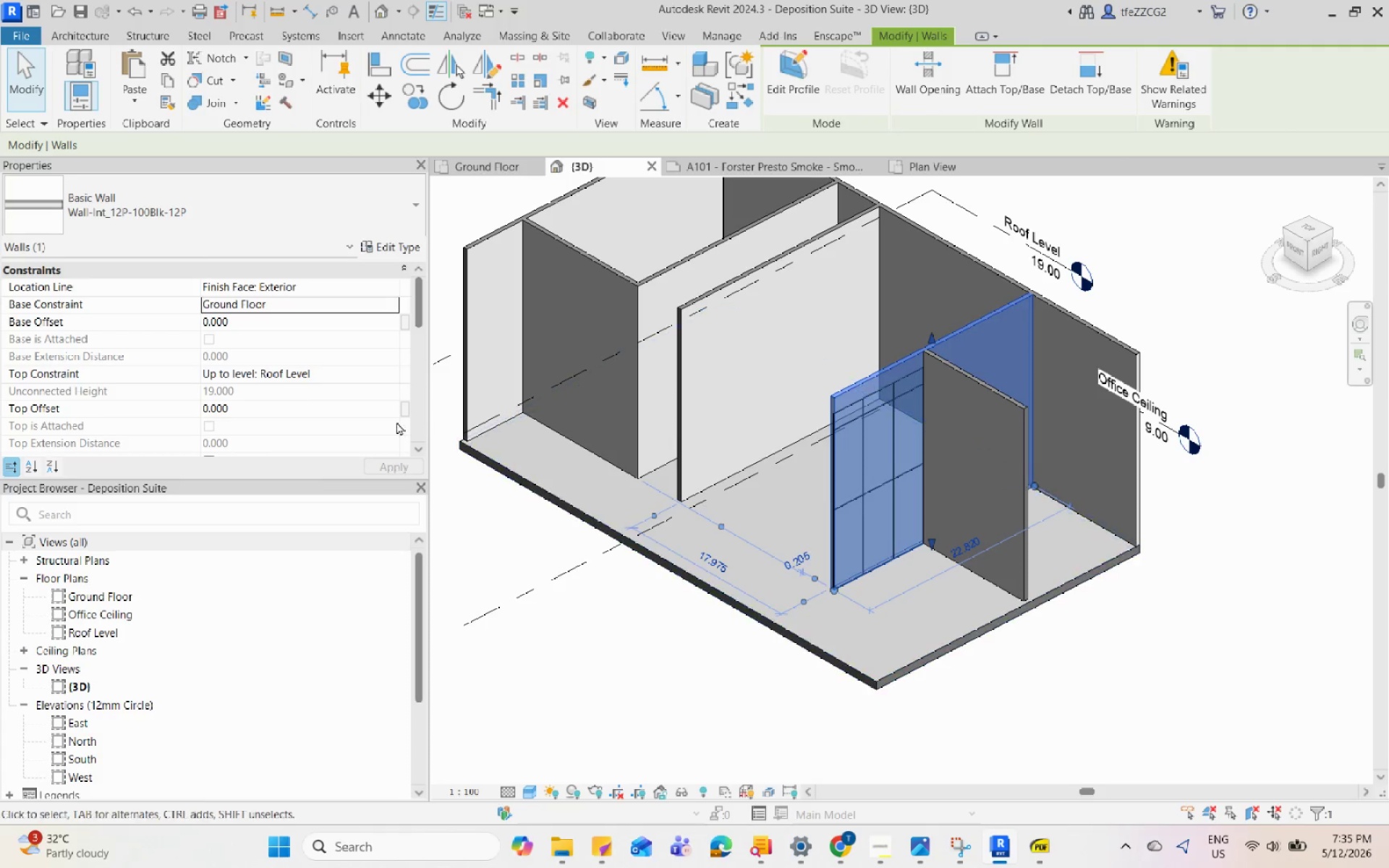 
key(Escape)
 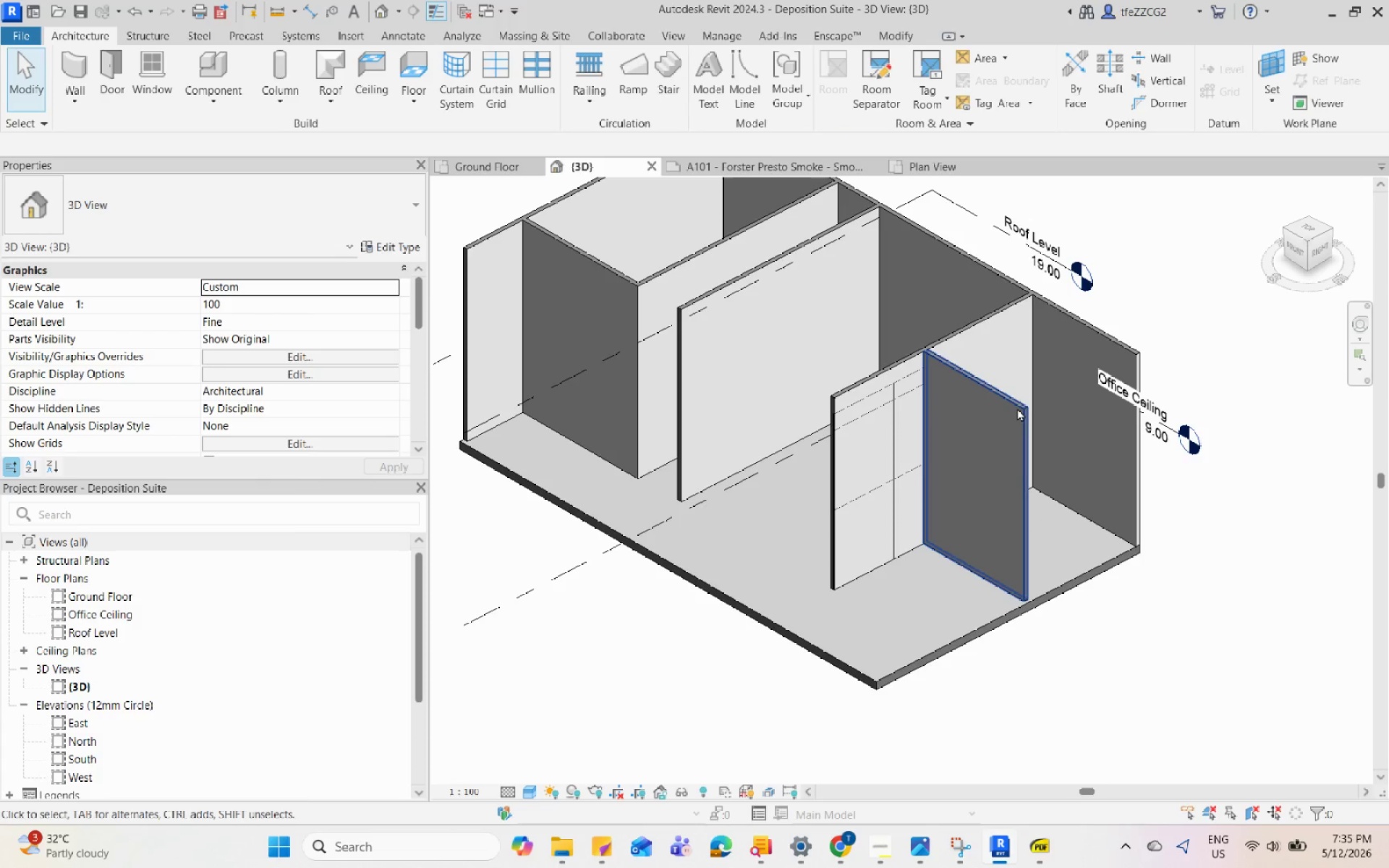 
left_click([1024, 401])
 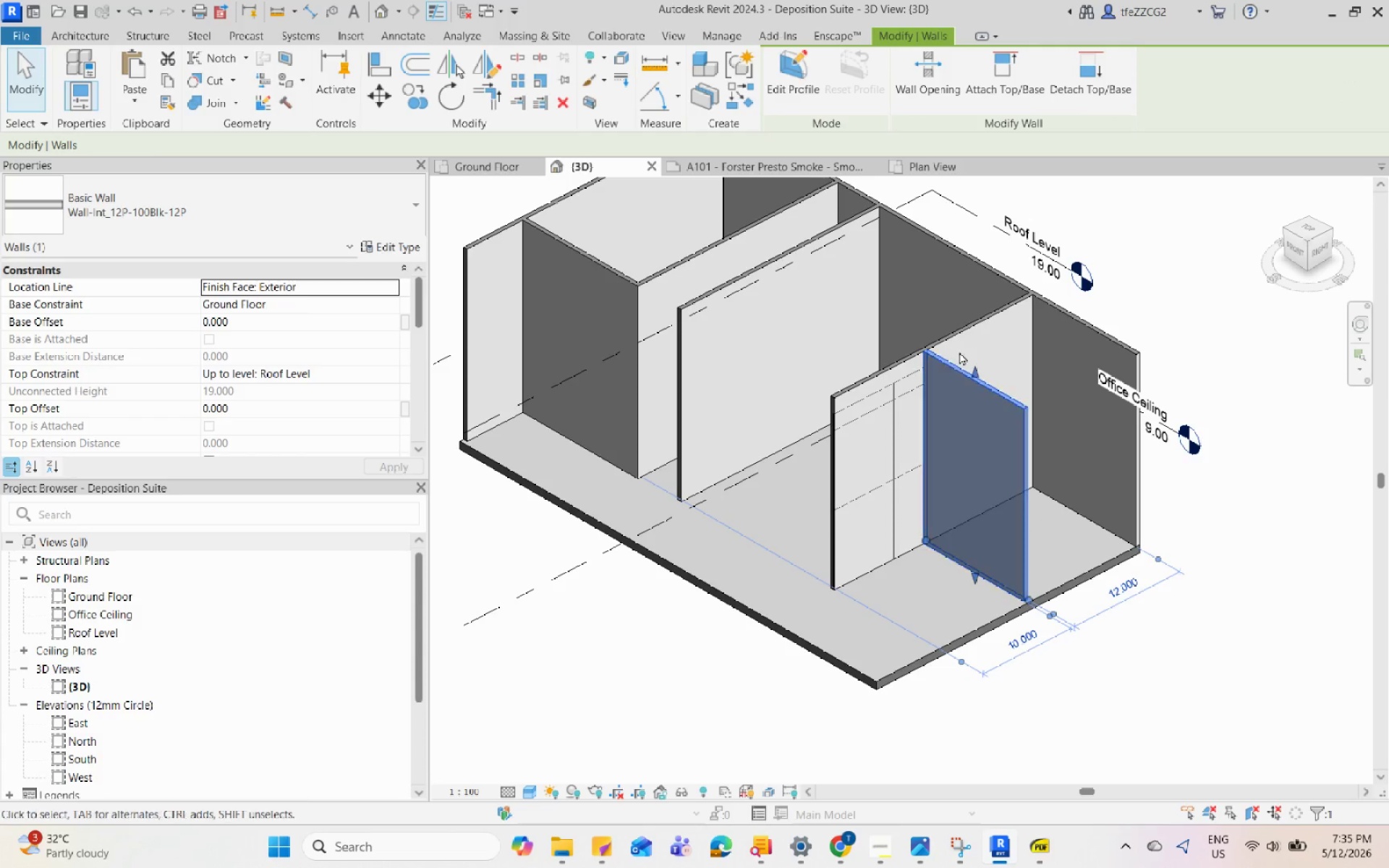 
left_click([964, 343])
 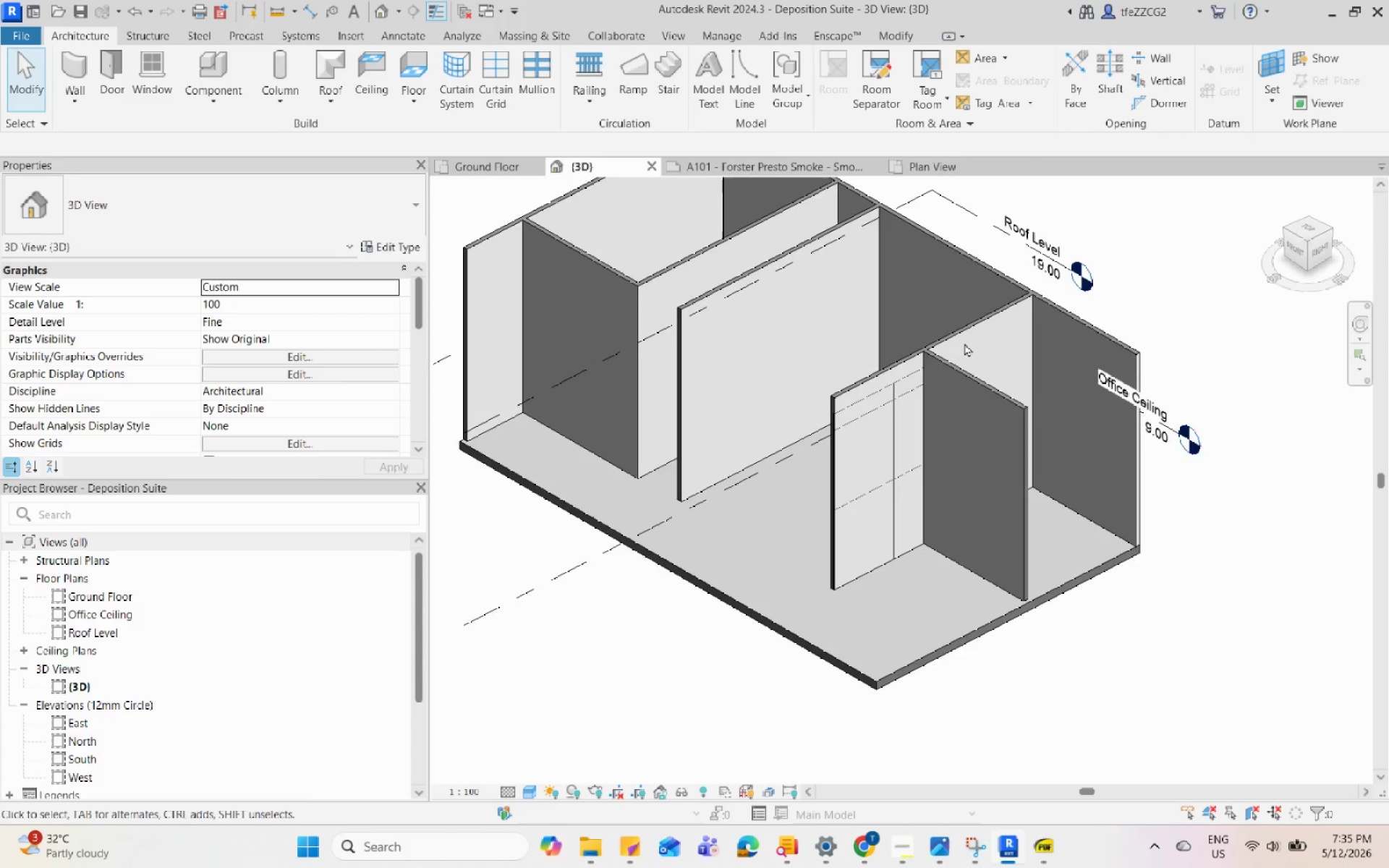 
scroll: coordinate [964, 343], scroll_direction: down, amount: 1.0
 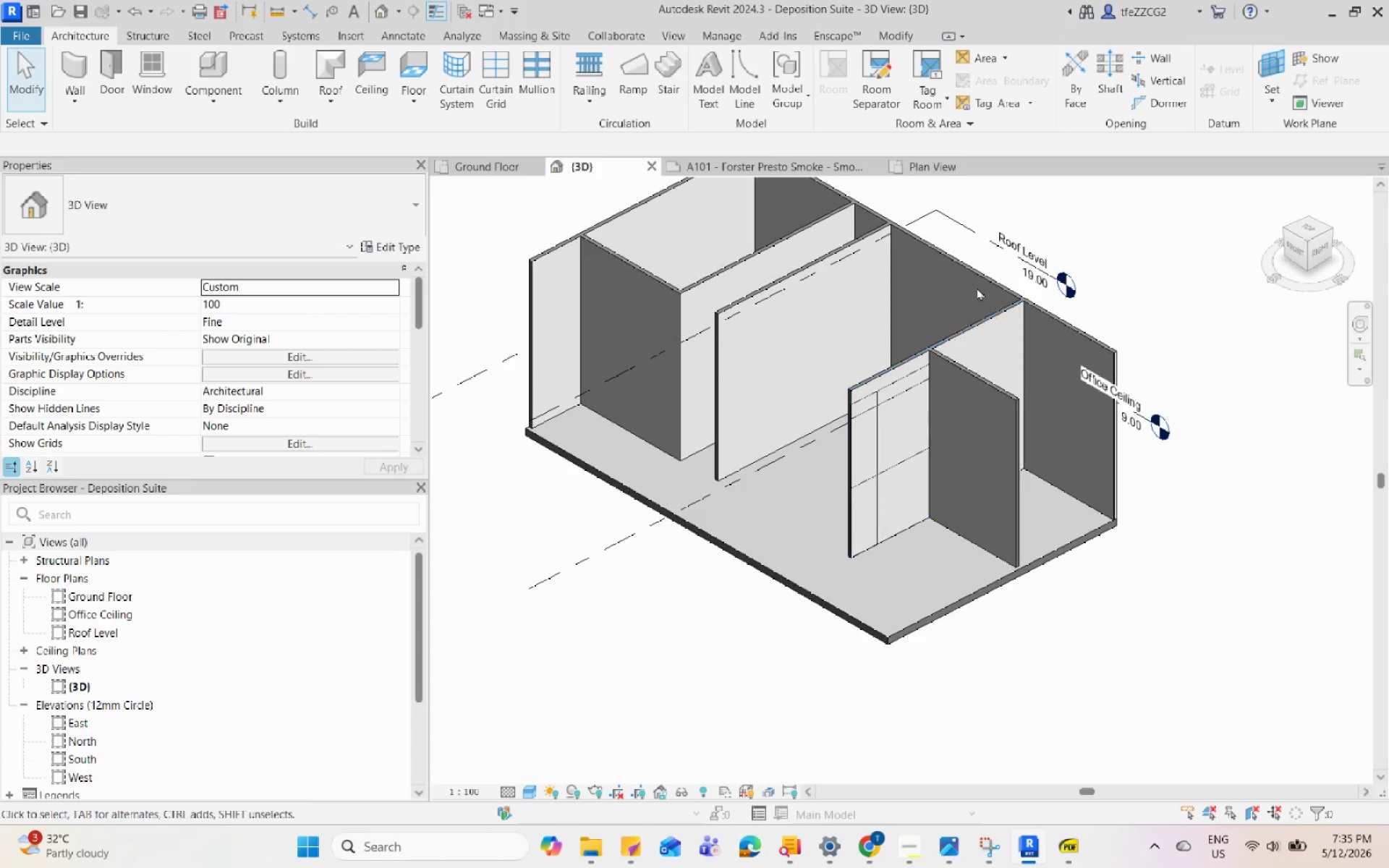 
hold_key(key=ShiftLeft, duration=1.2)
 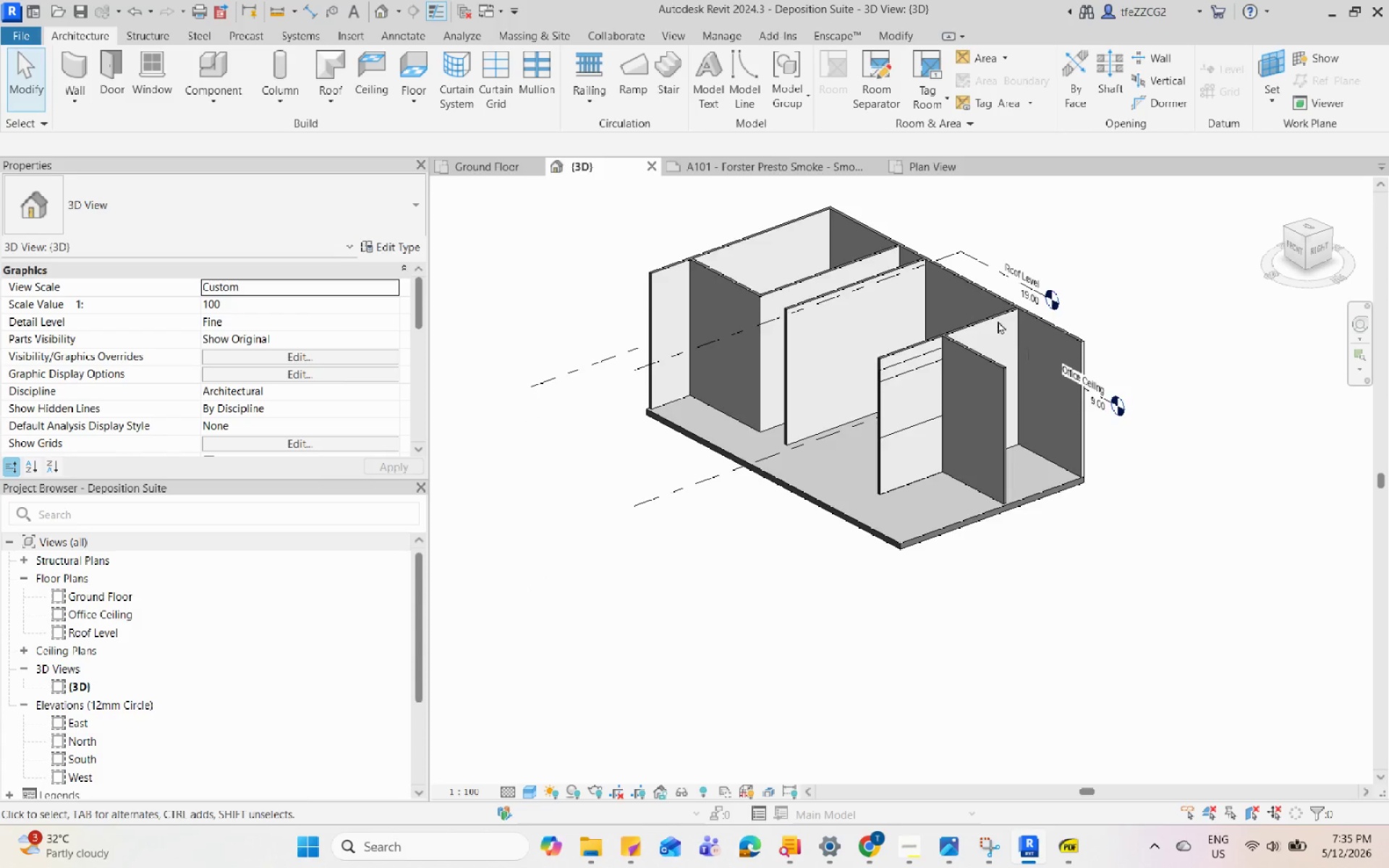 
scroll: coordinate [978, 290], scroll_direction: down, amount: 2.0
 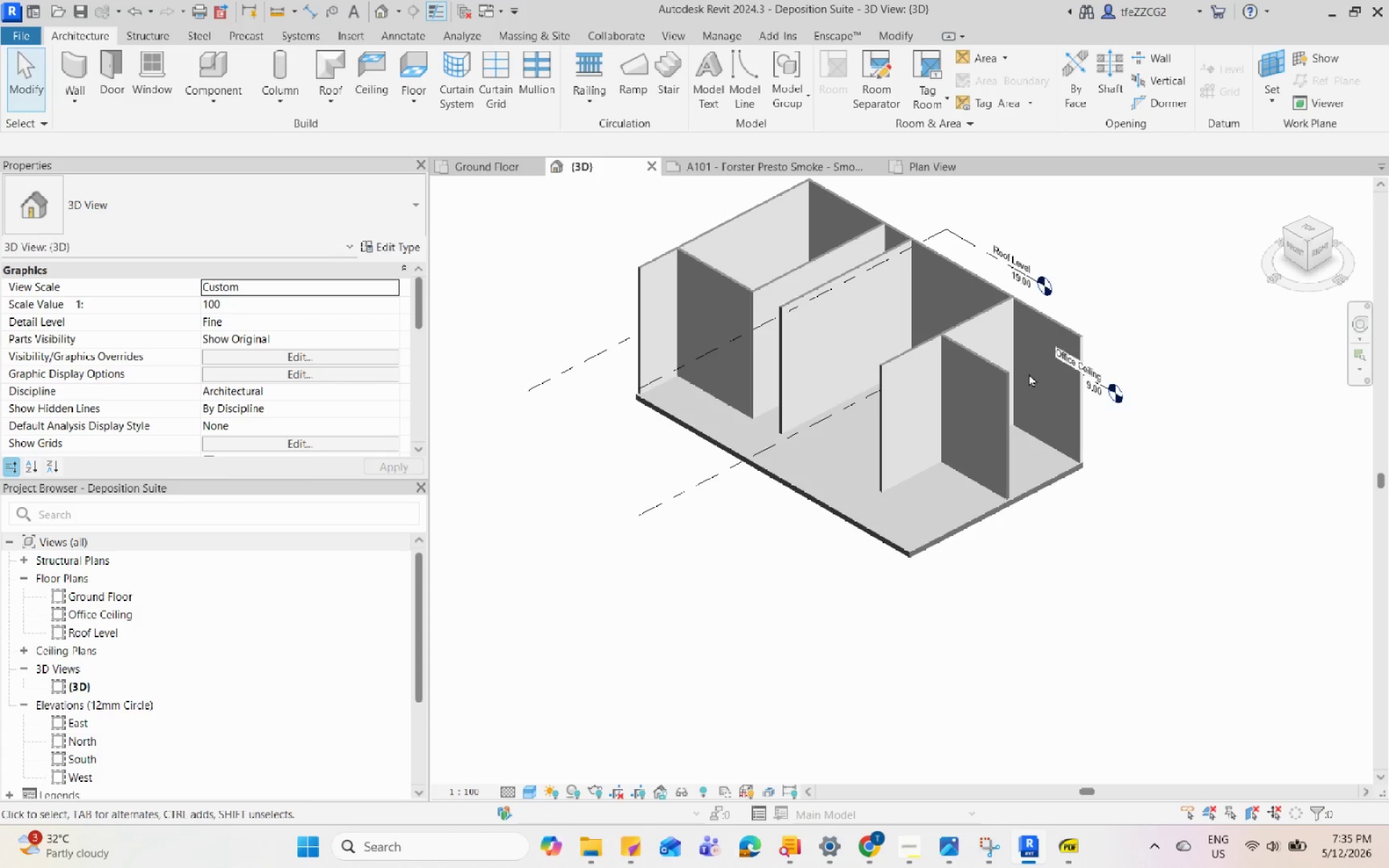 
left_click([980, 338])
 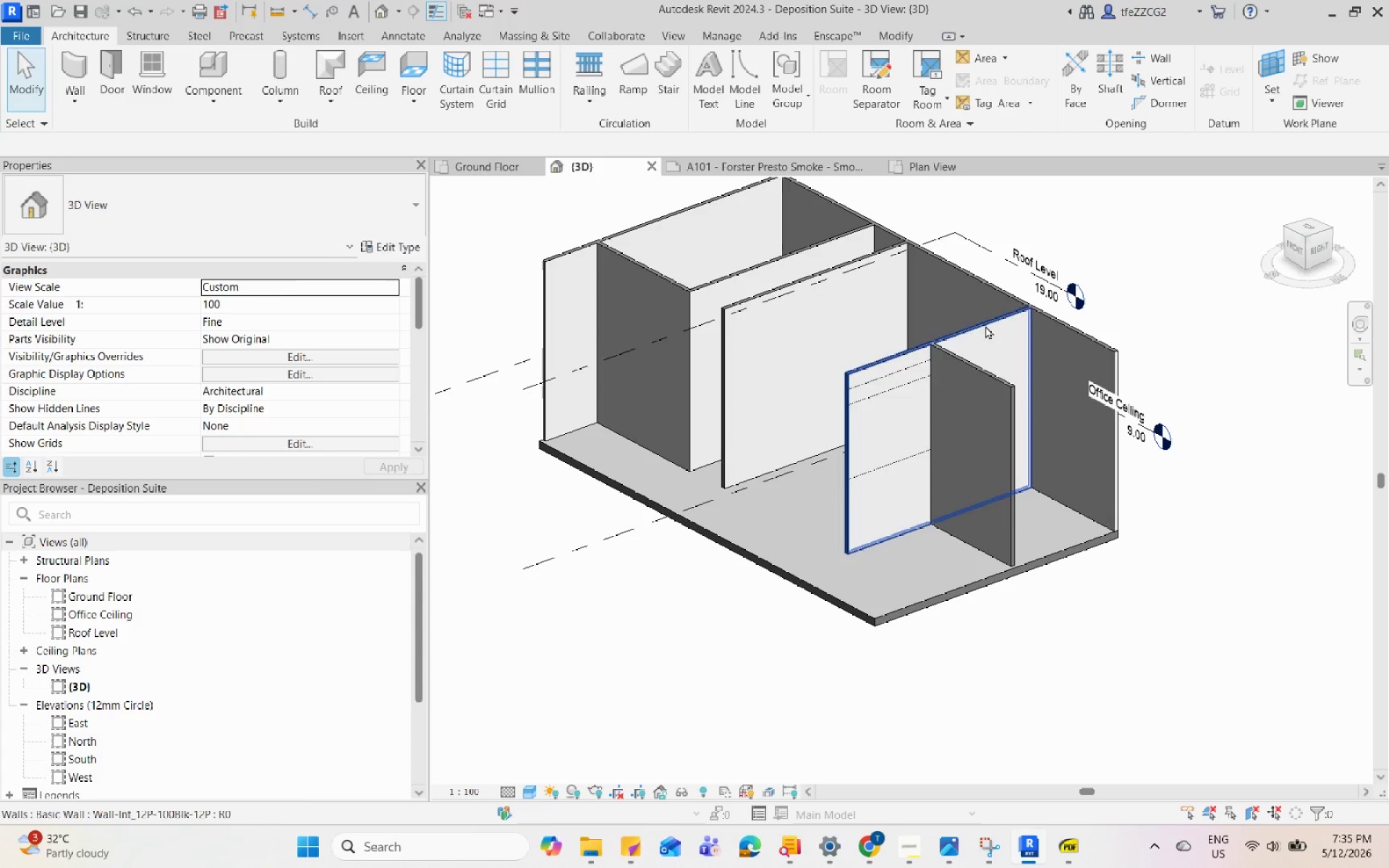 
scroll: coordinate [976, 310], scroll_direction: up, amount: 2.0
 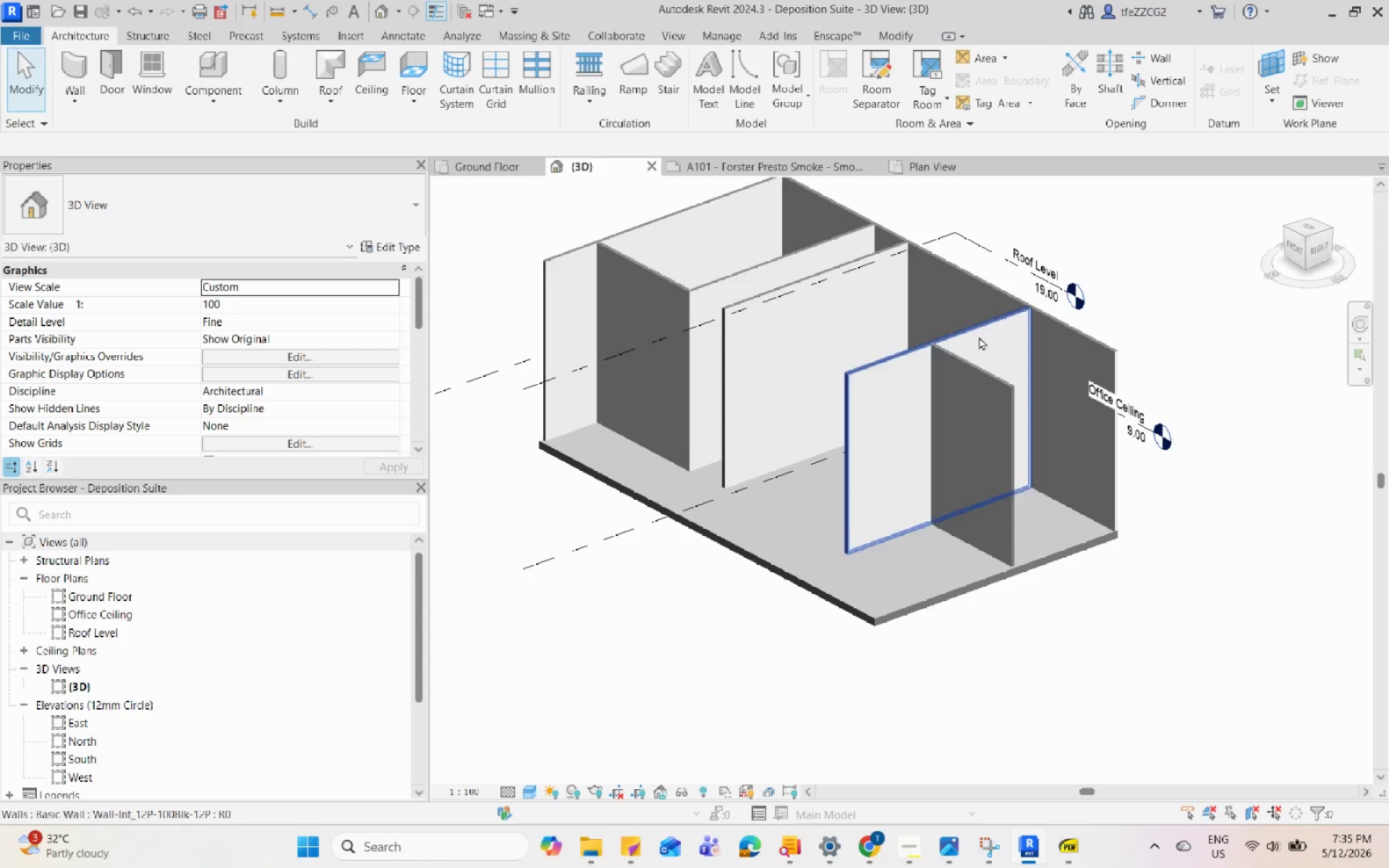 
double_click([985, 326])
 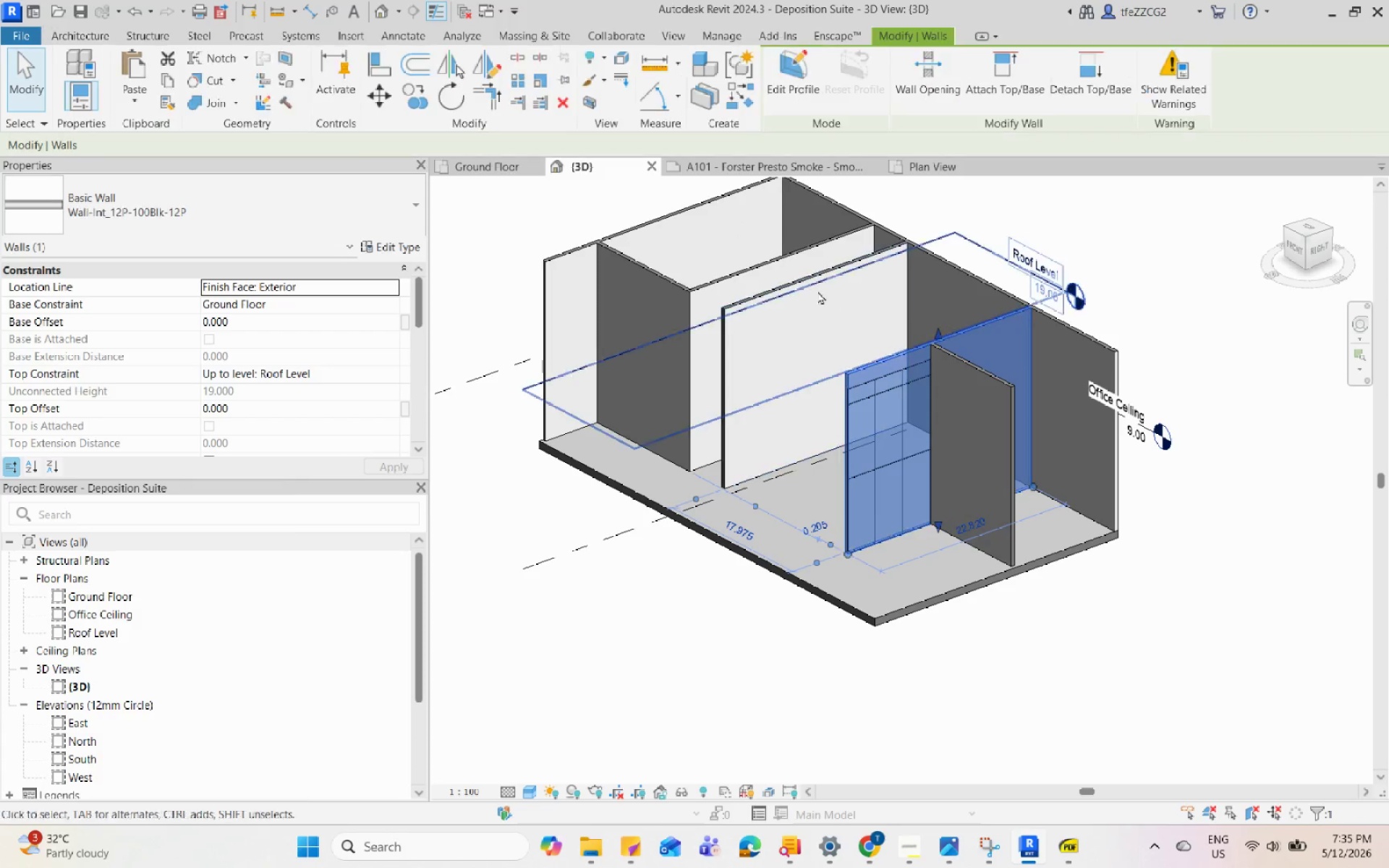 
hold_key(key=ControlLeft, duration=0.78)
left_click([812, 273])
 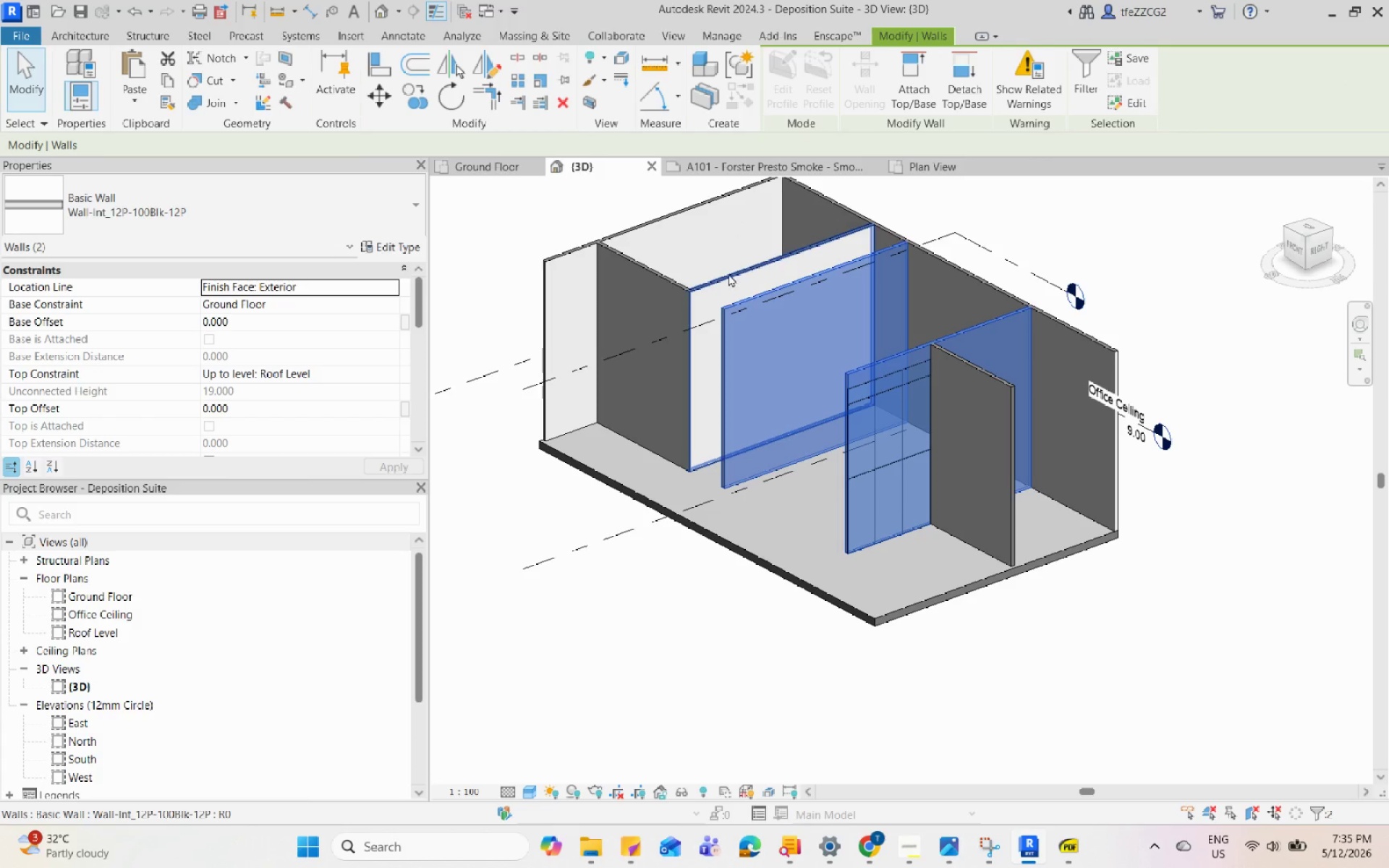 
hold_key(key=ControlLeft, duration=1.19)
left_click([725, 273])
 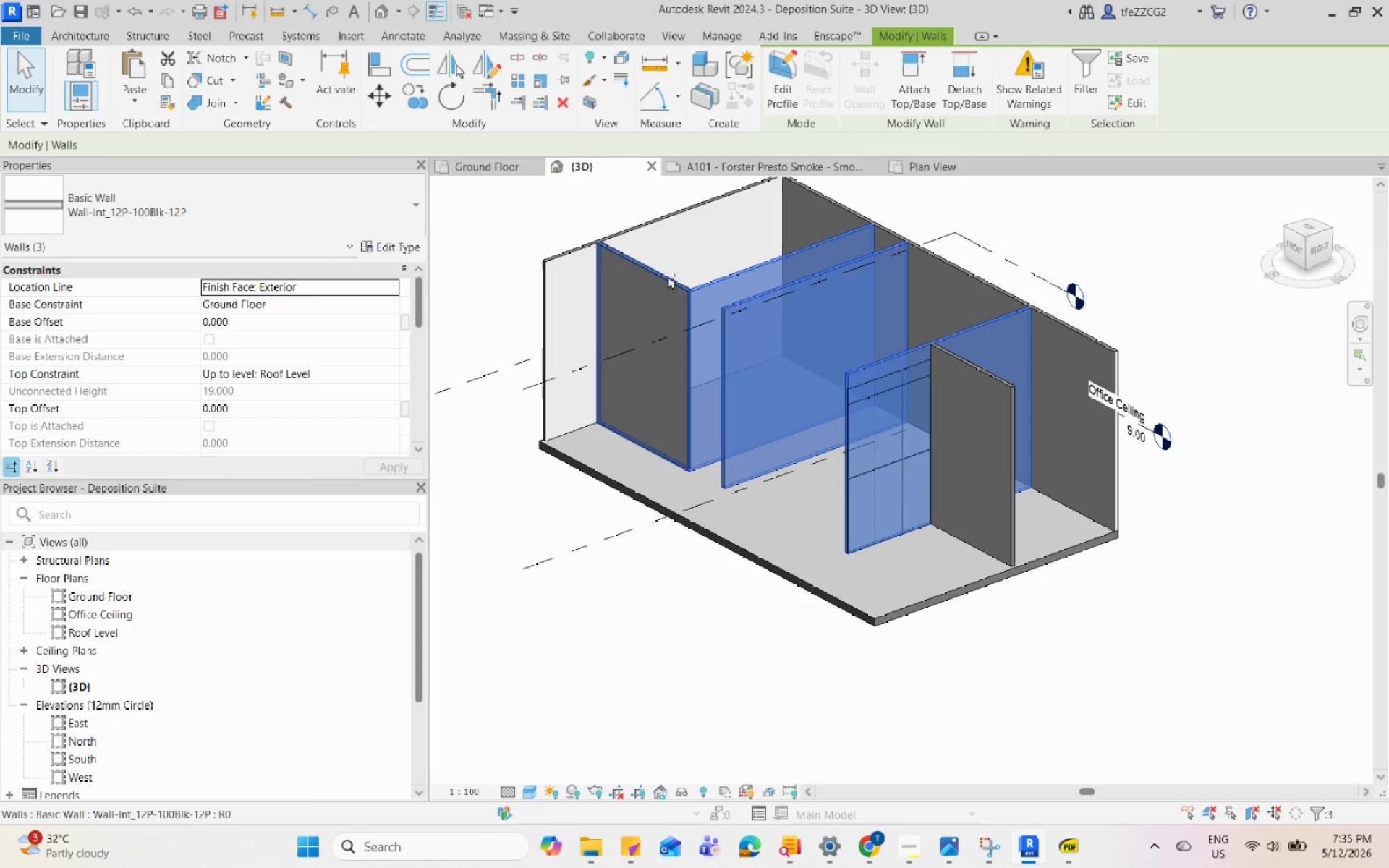 
left_click([667, 277])
 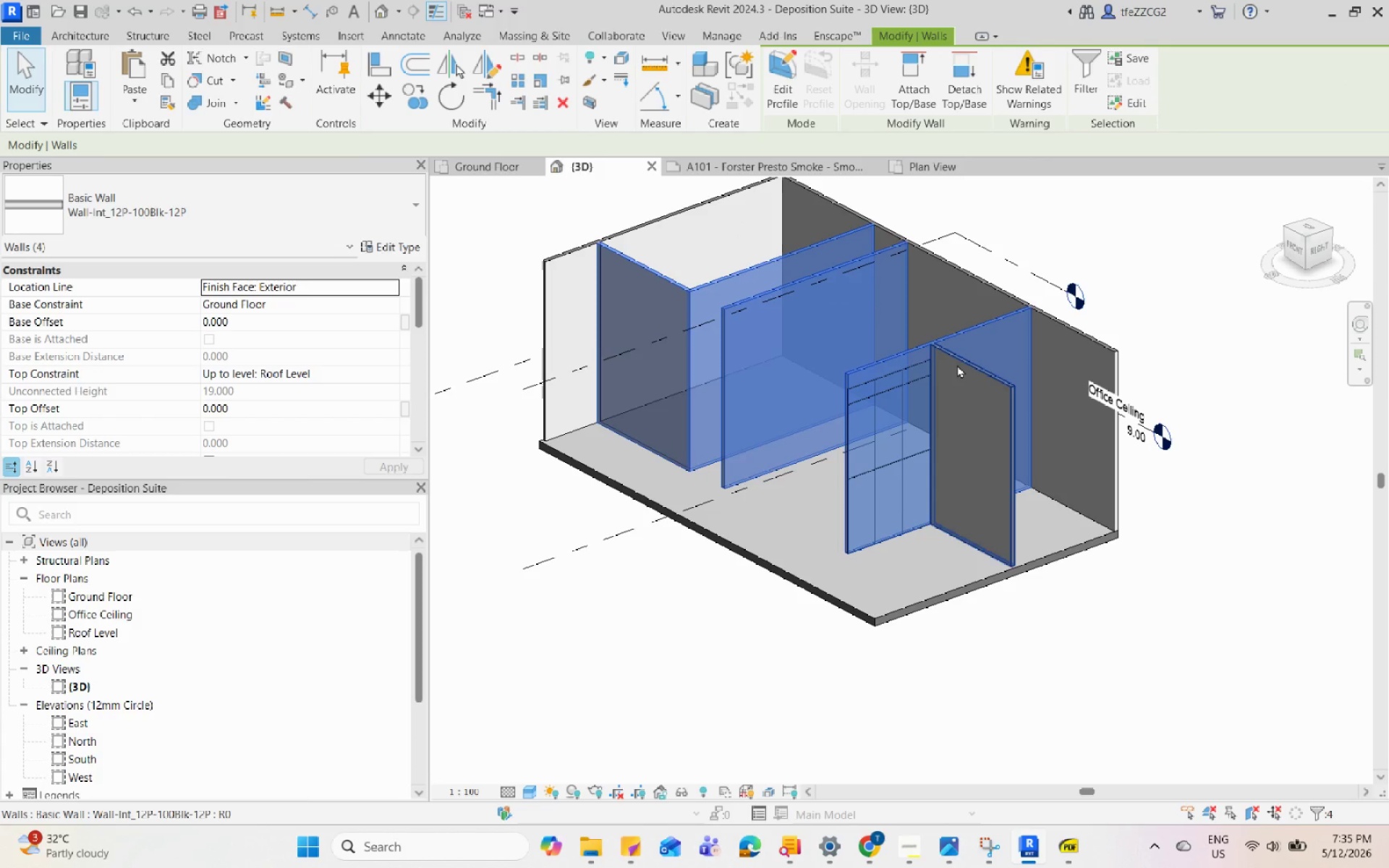 
hold_key(key=ControlLeft, duration=0.61)
left_click([957, 365])
 